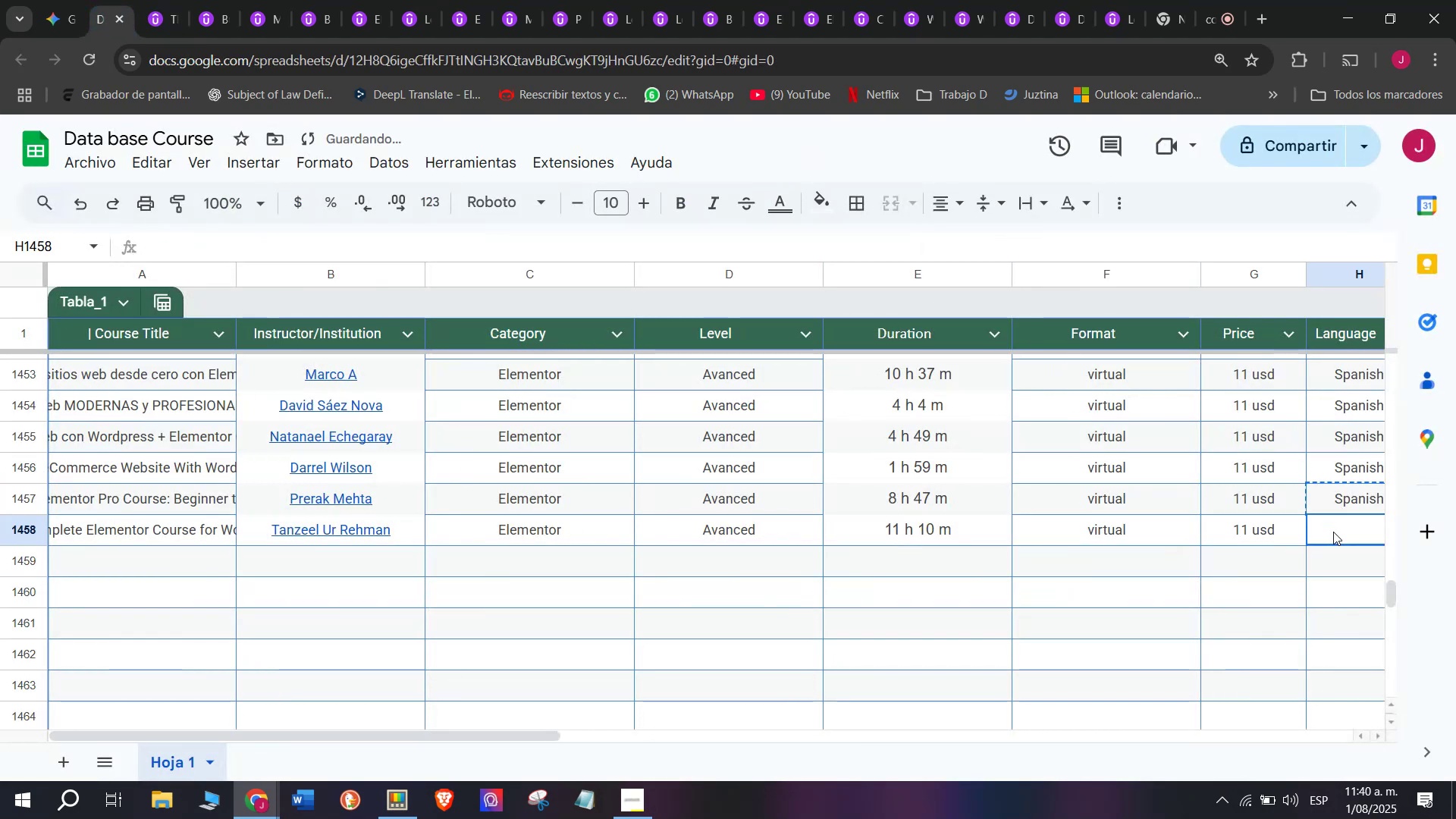 
key(Z)
 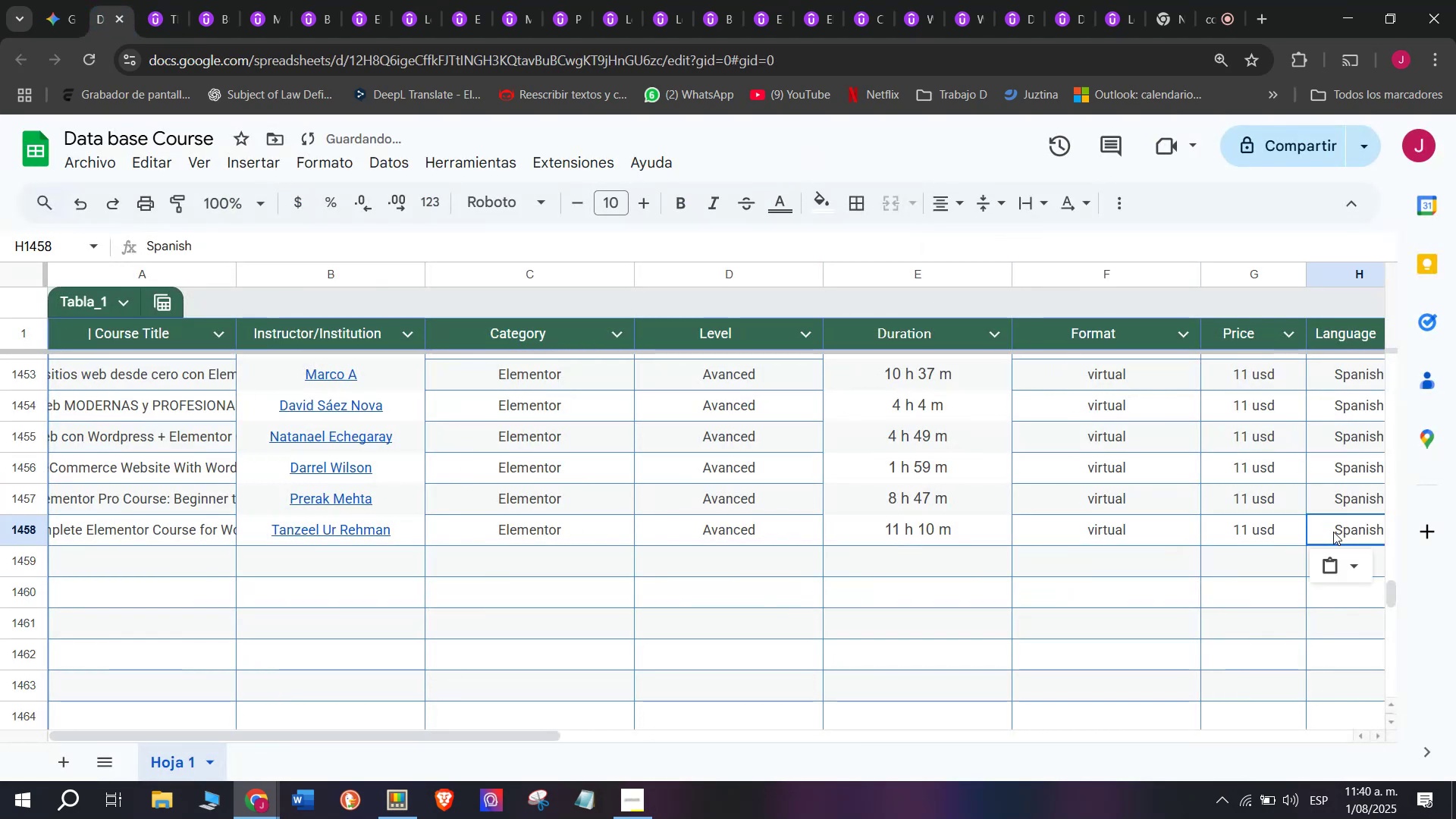 
key(Control+ControlLeft)
 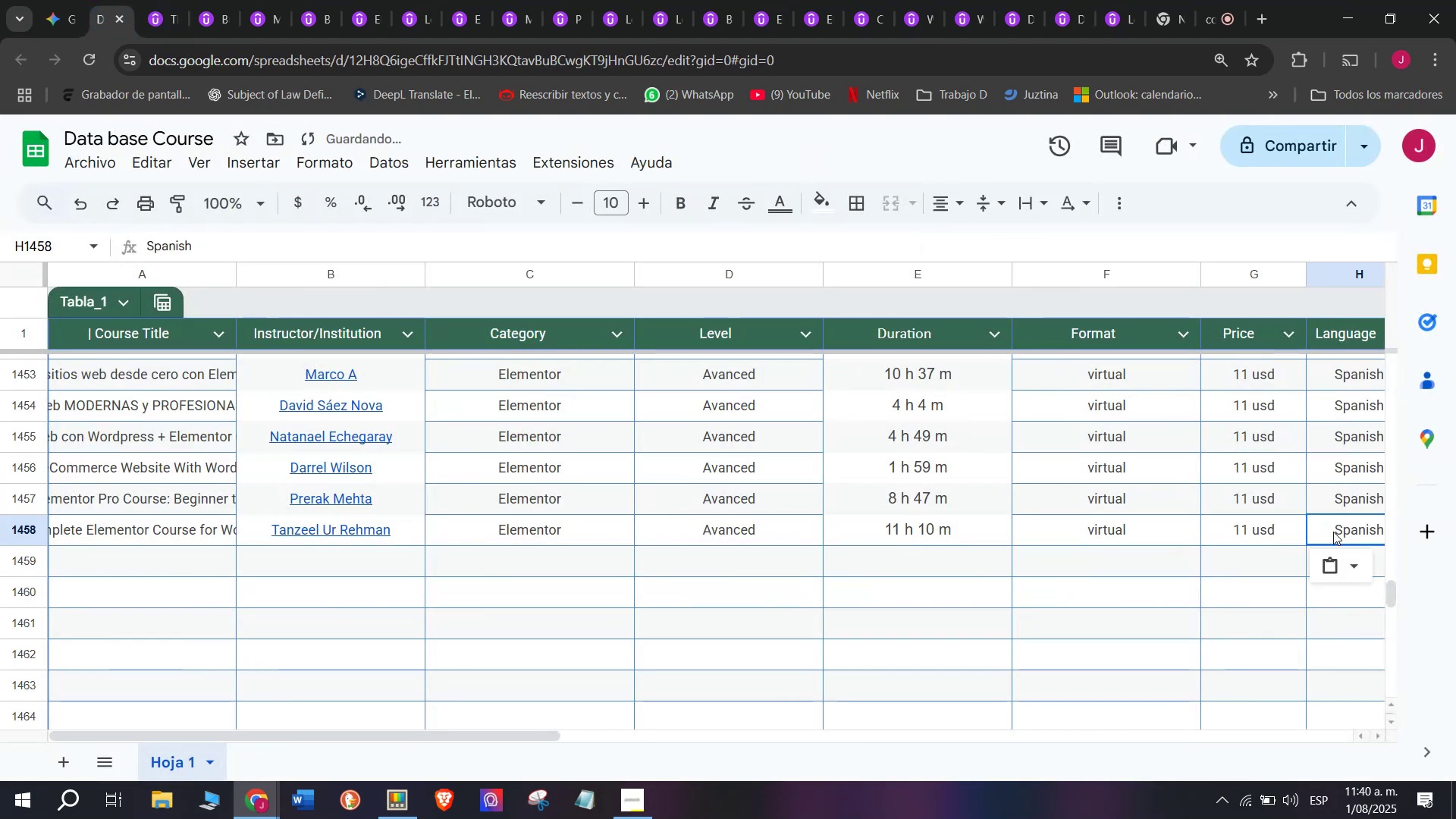 
key(Control+V)
 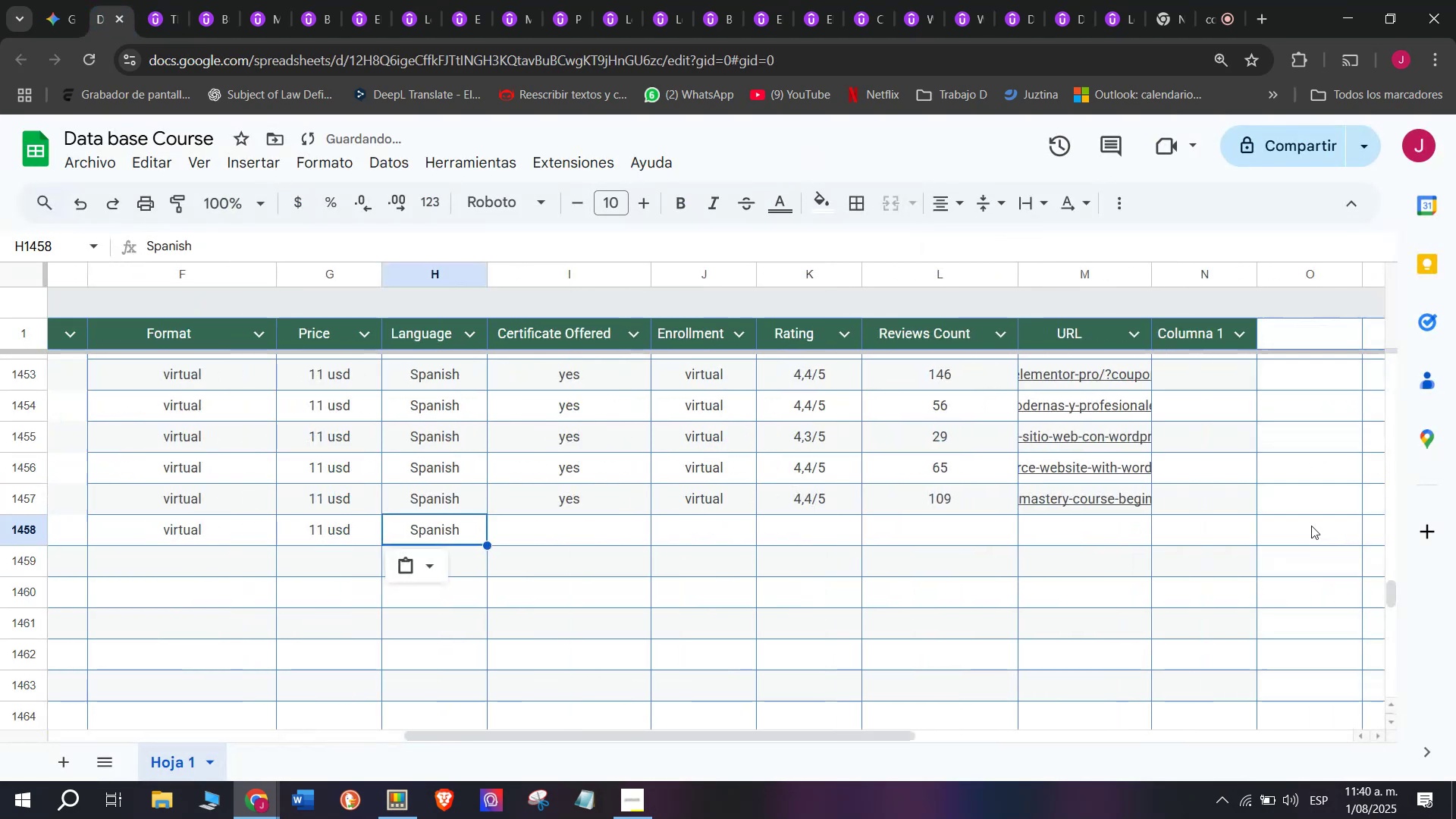 
scroll: coordinate [419, 501], scroll_direction: down, amount: 3.0
 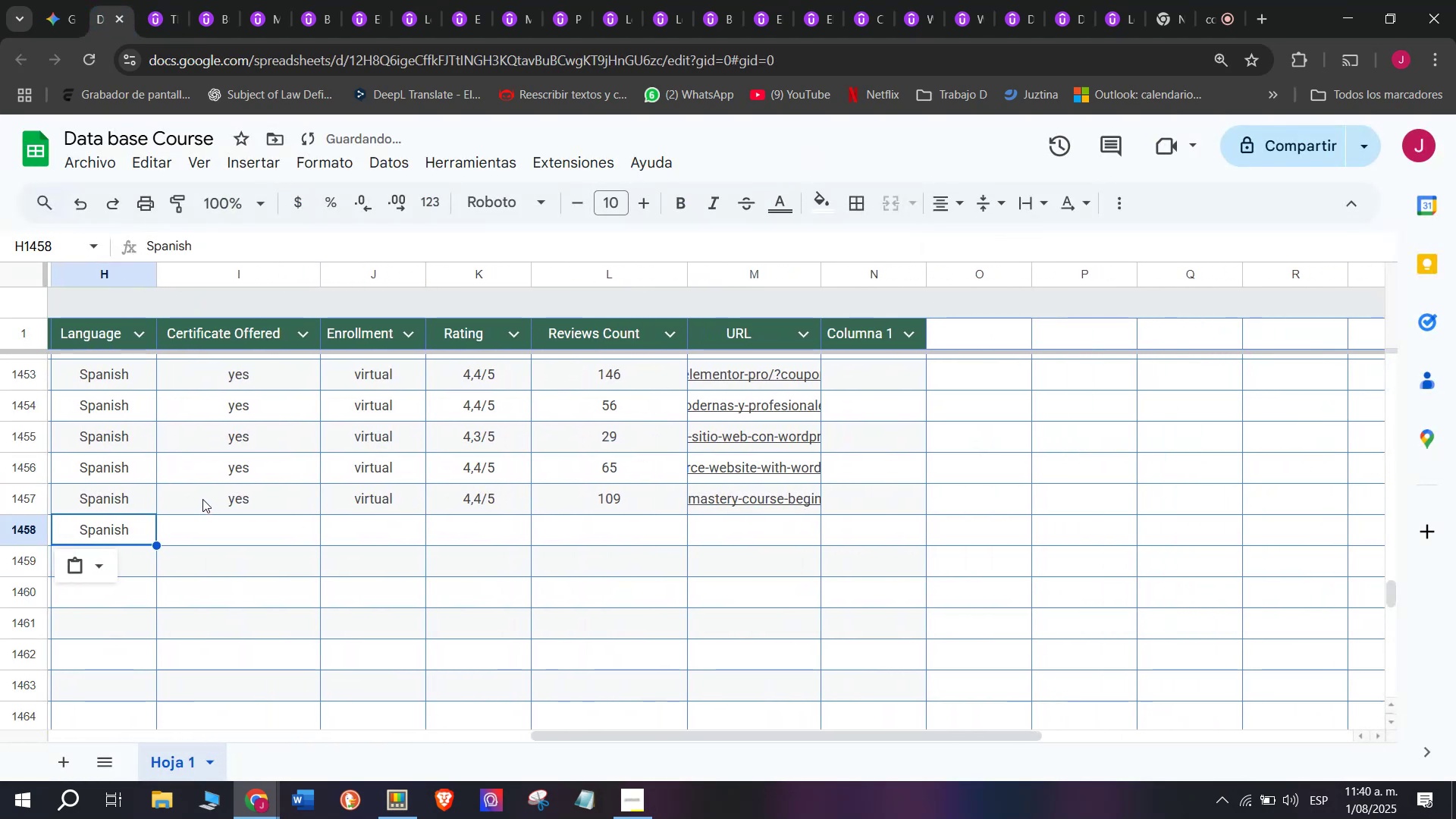 
key(Break)
 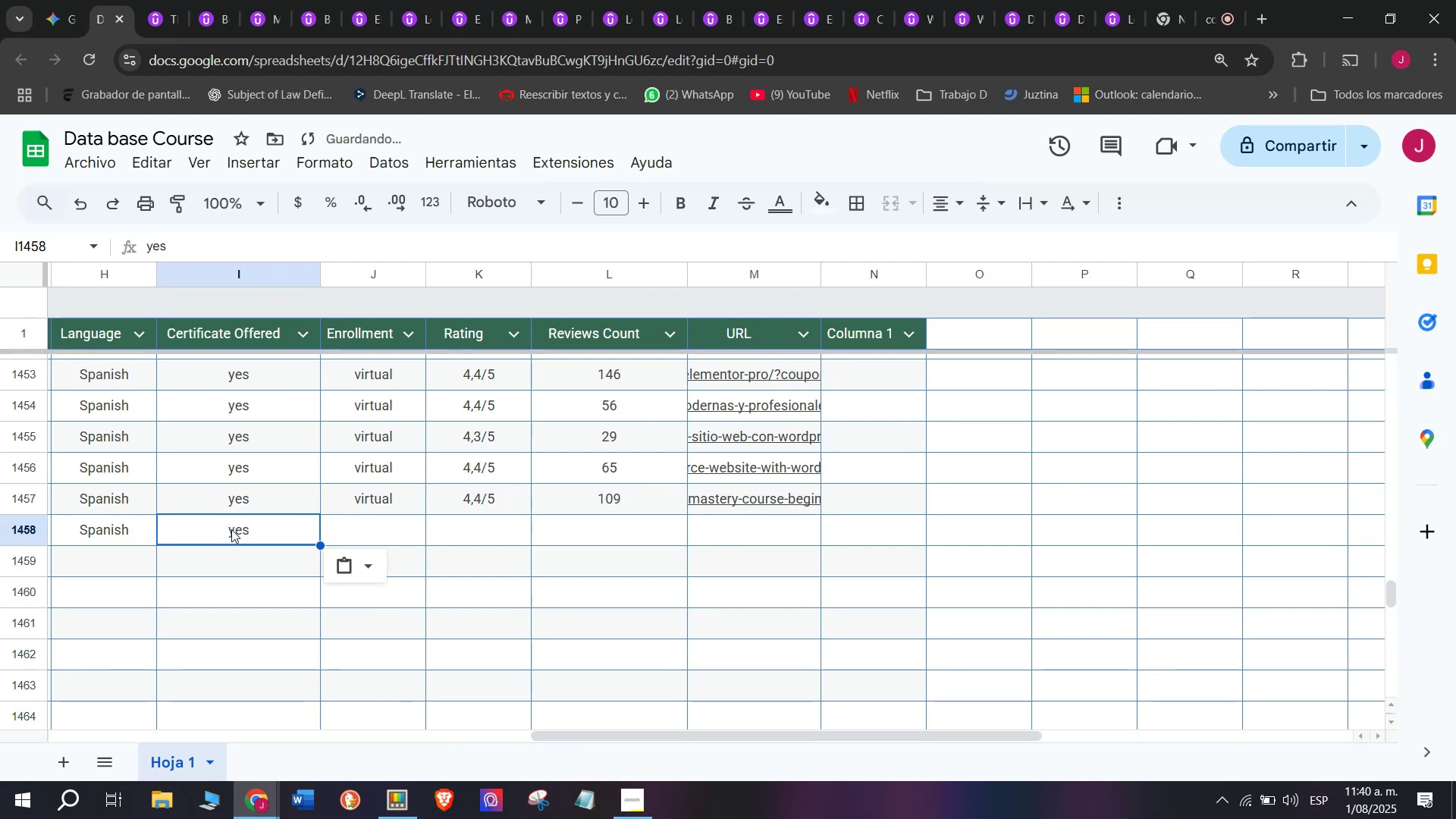 
key(Control+ControlLeft)
 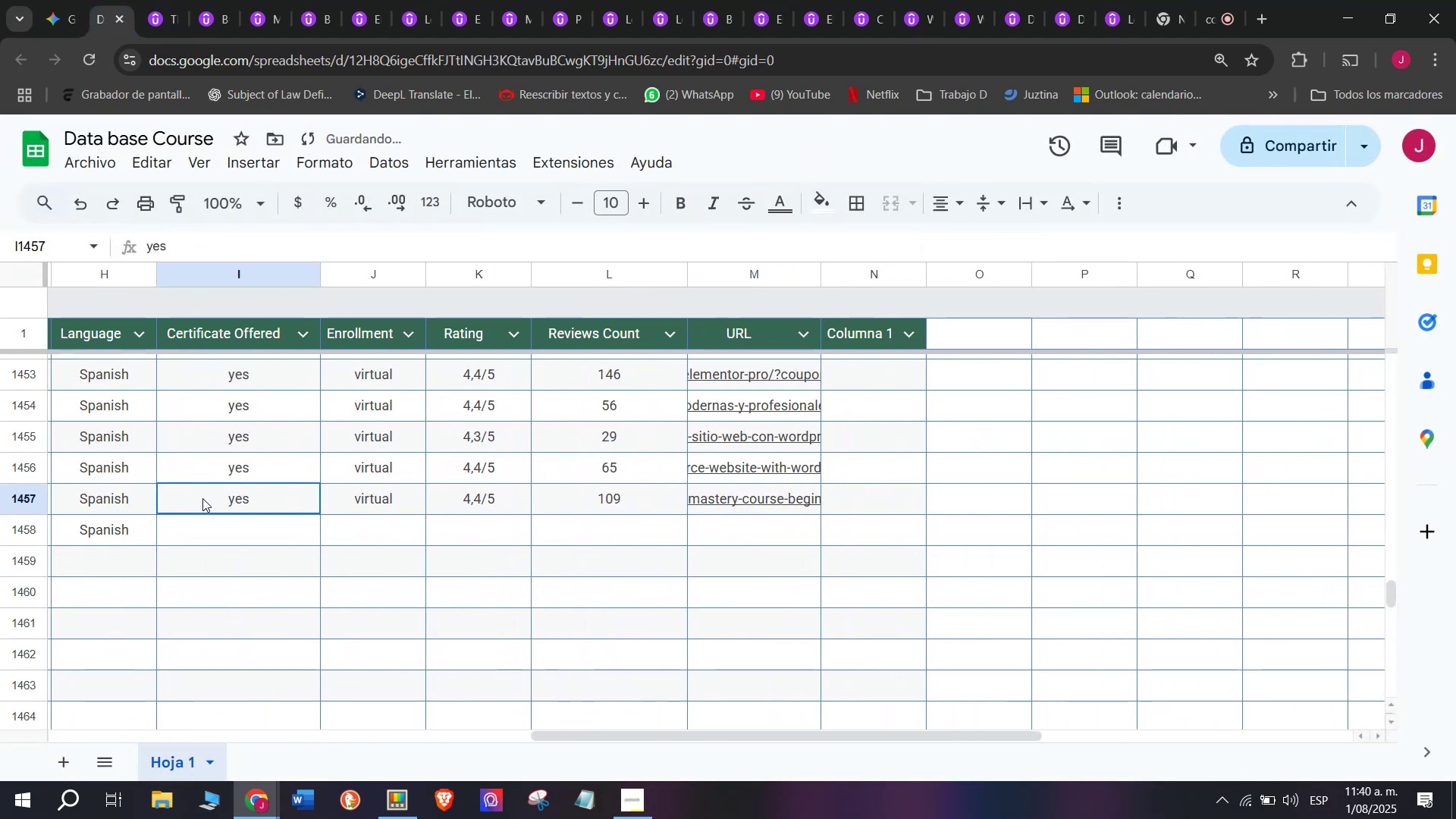 
key(Control+C)
 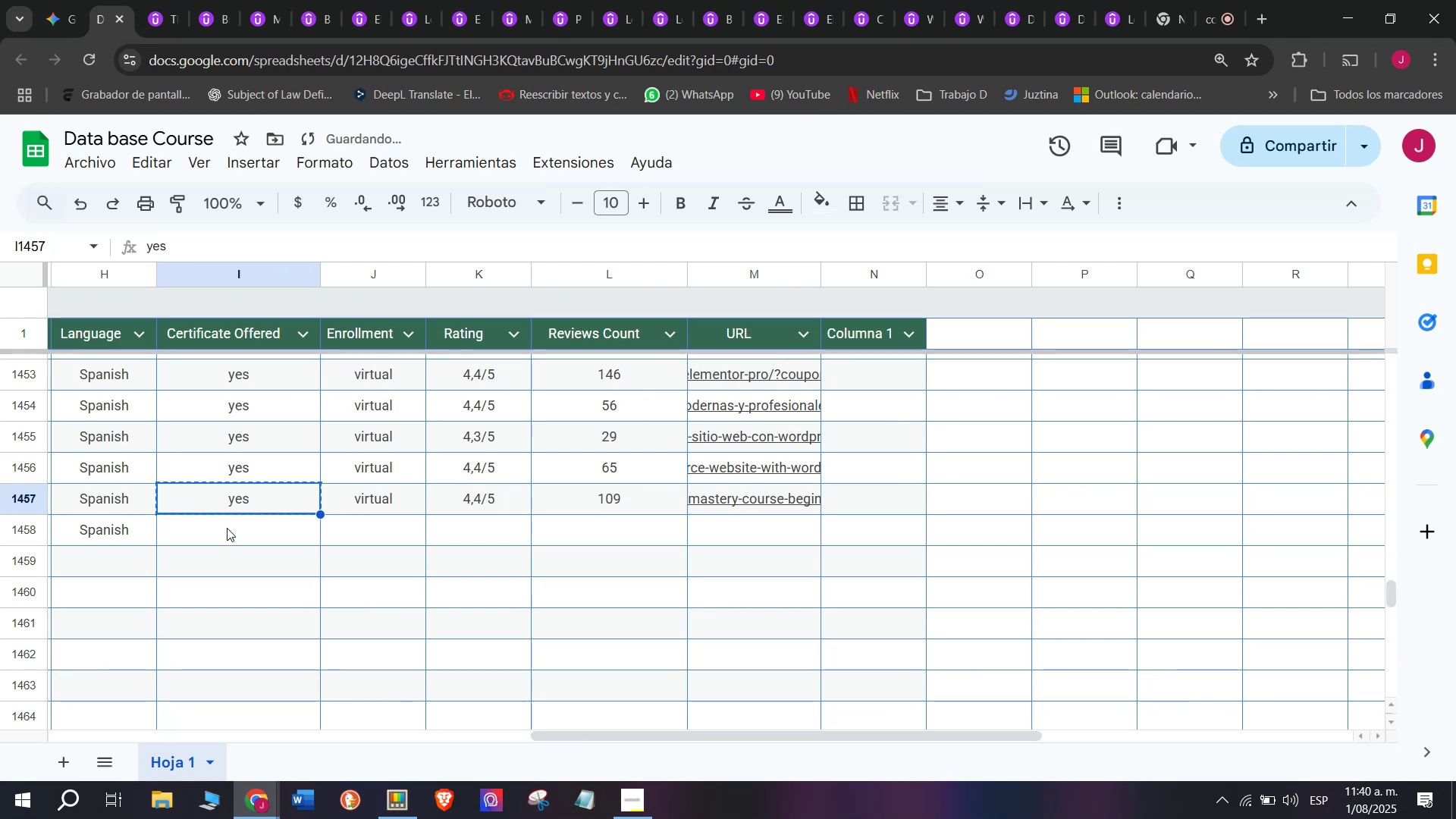 
key(Control+ControlLeft)
 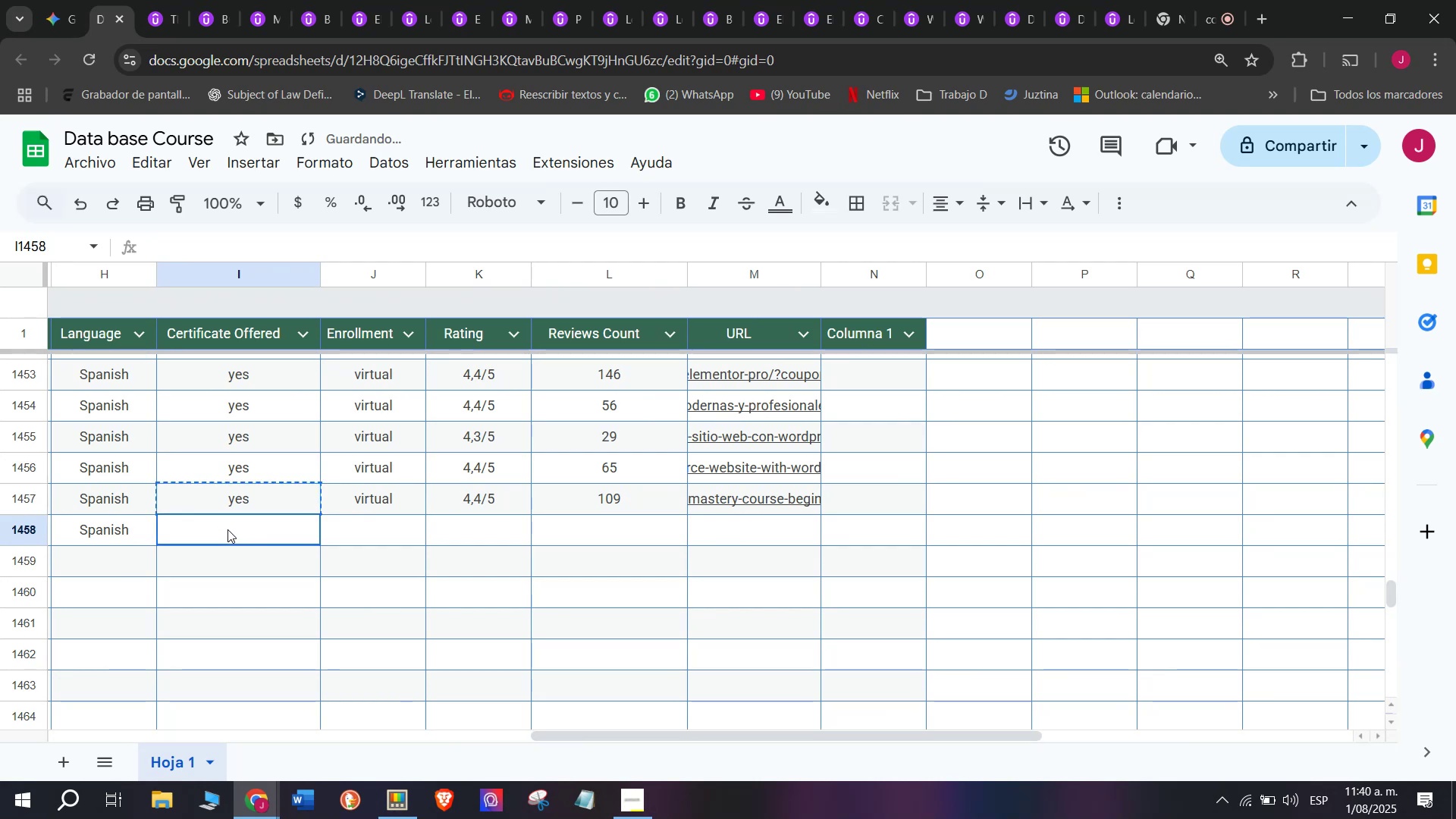 
double_click([228, 529])
 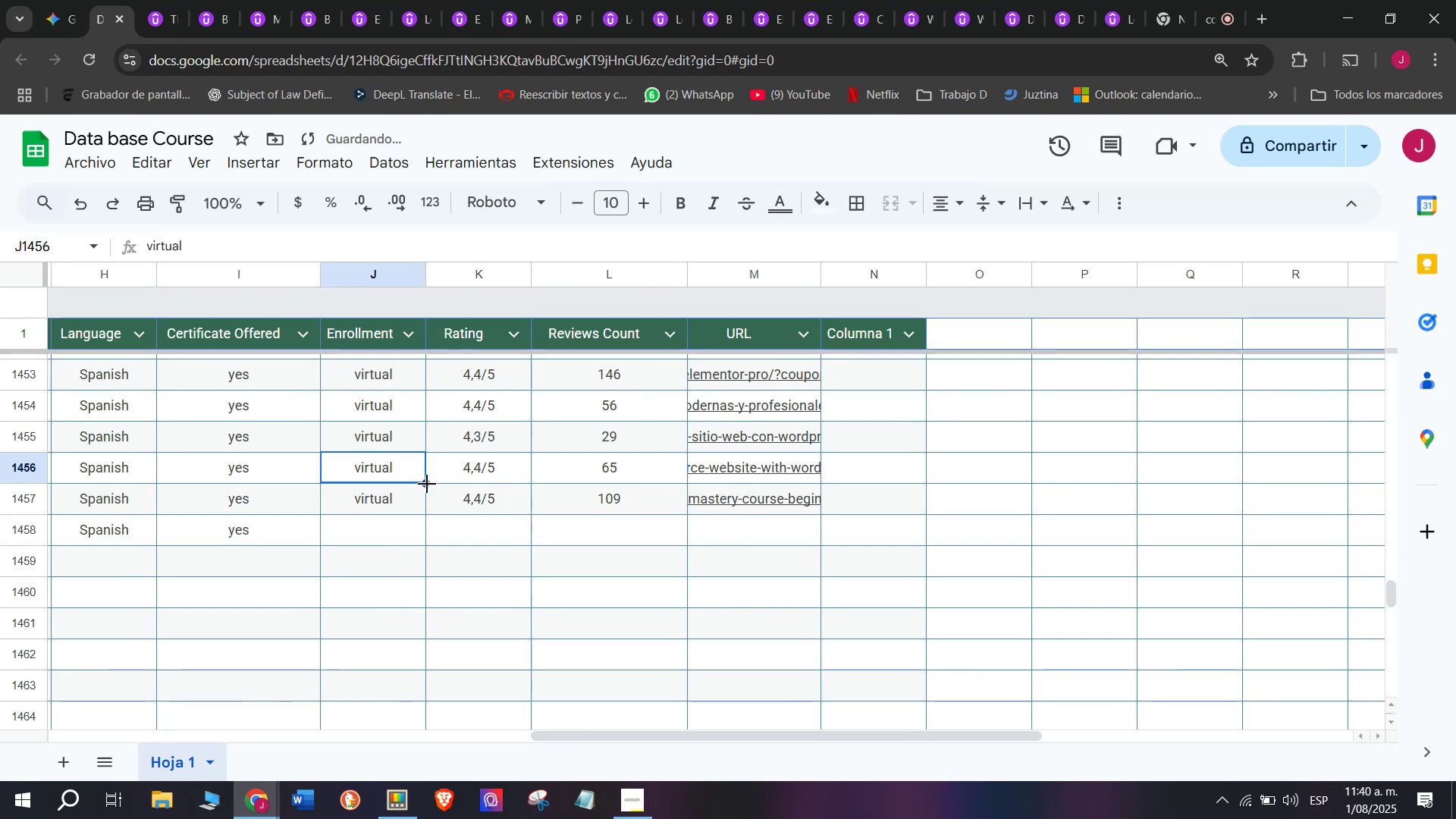 
key(Z)
 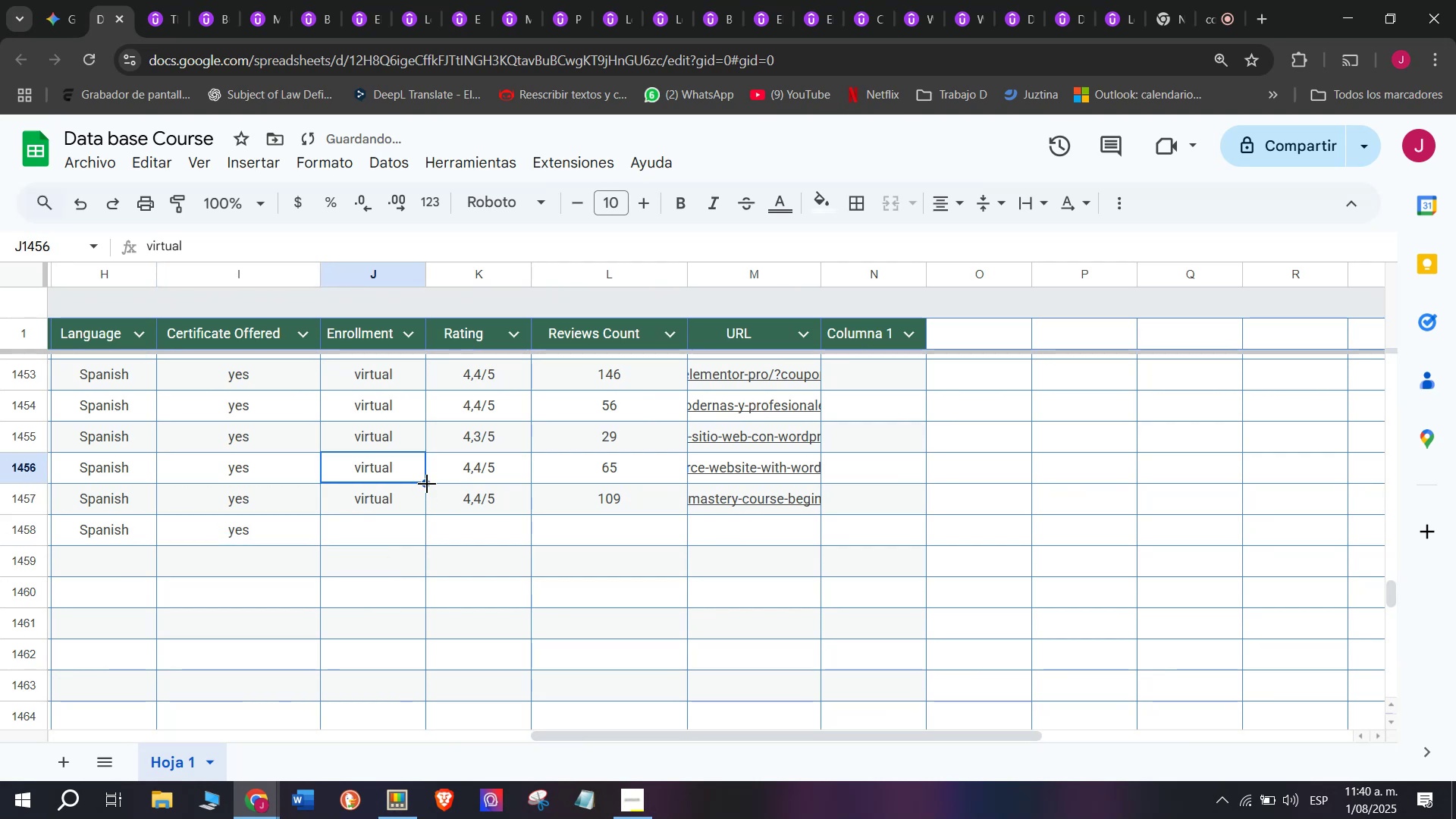 
key(Control+V)
 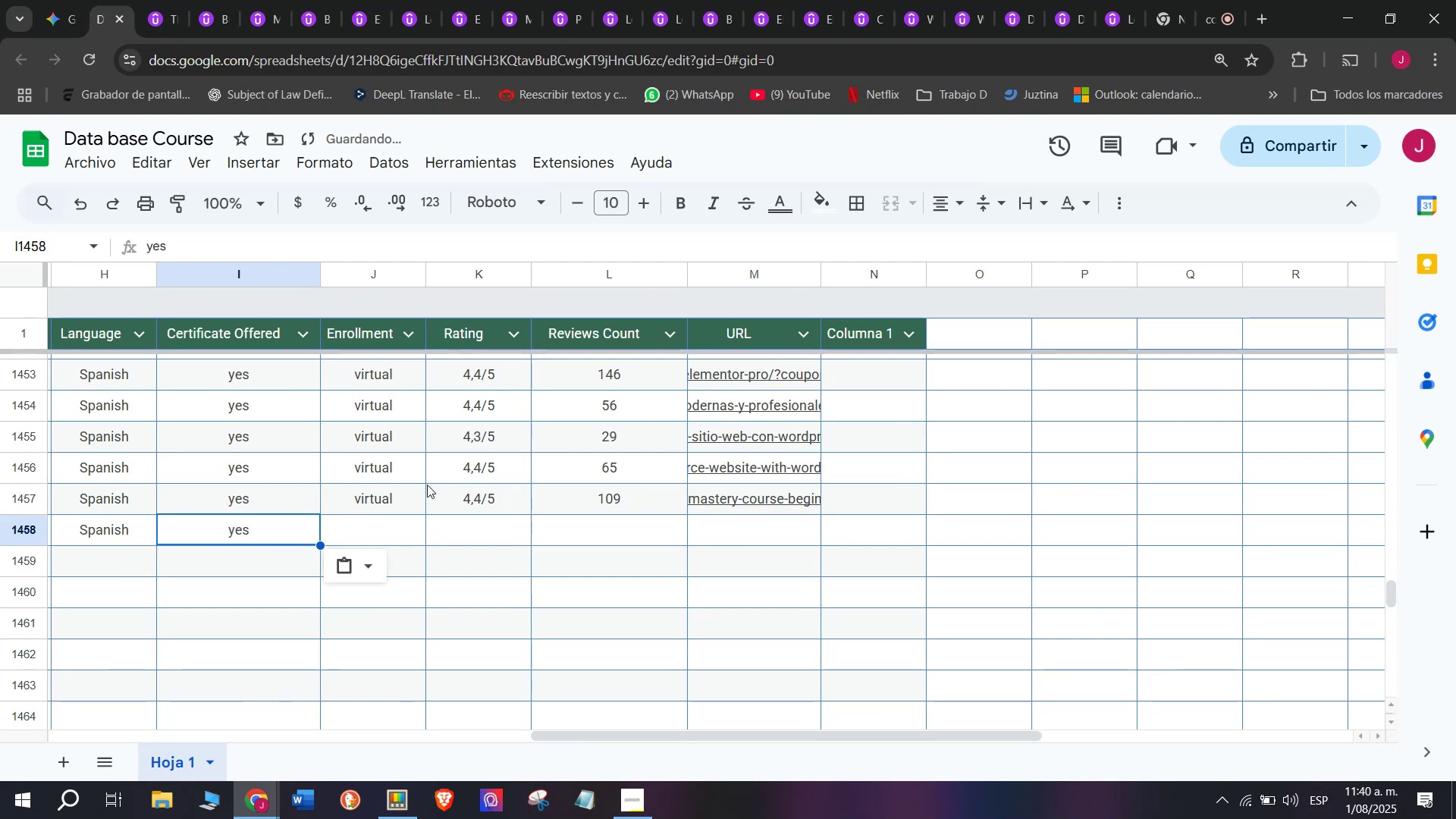 
triple_click([427, 484])
 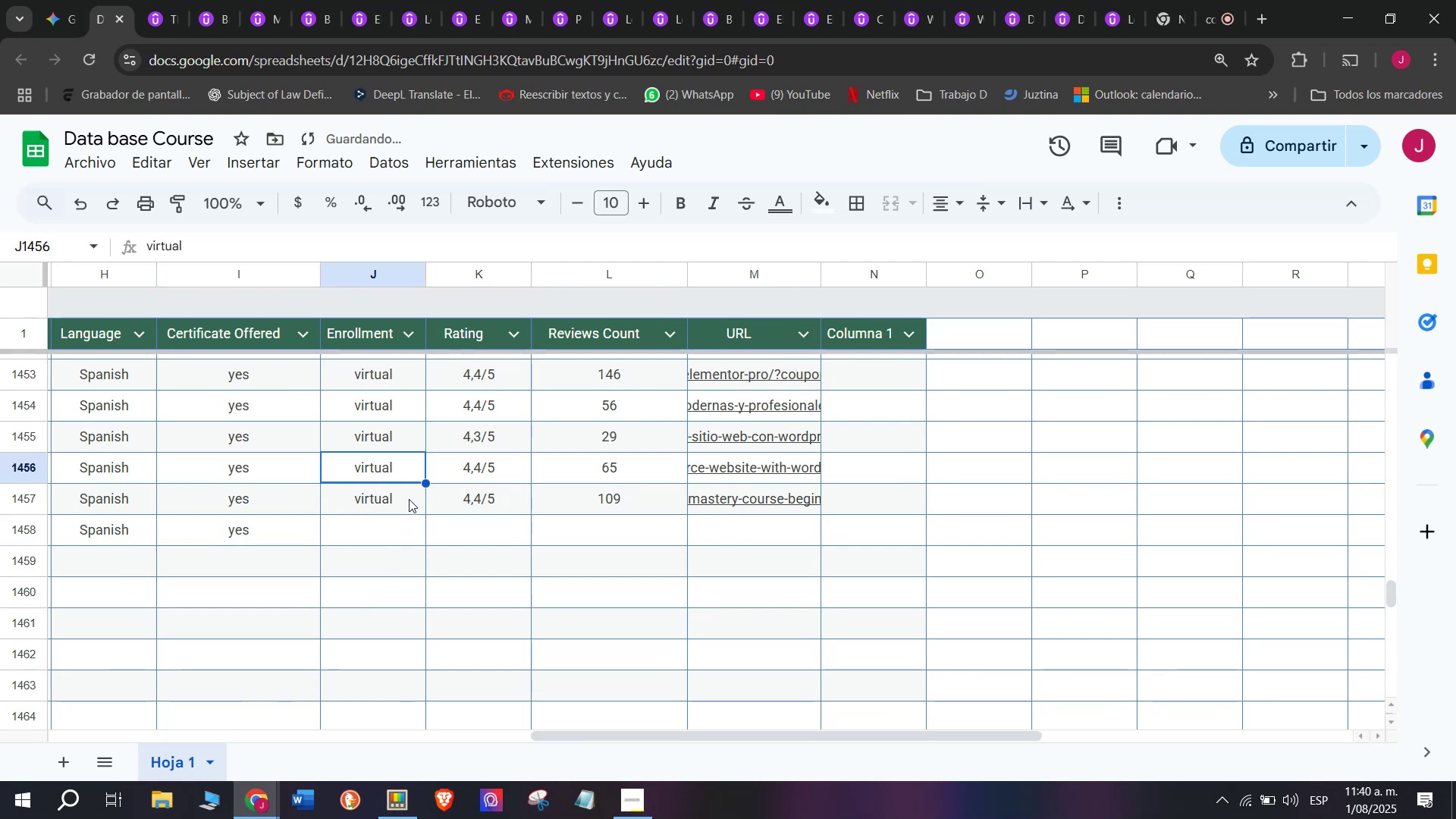 
key(Control+ControlLeft)
 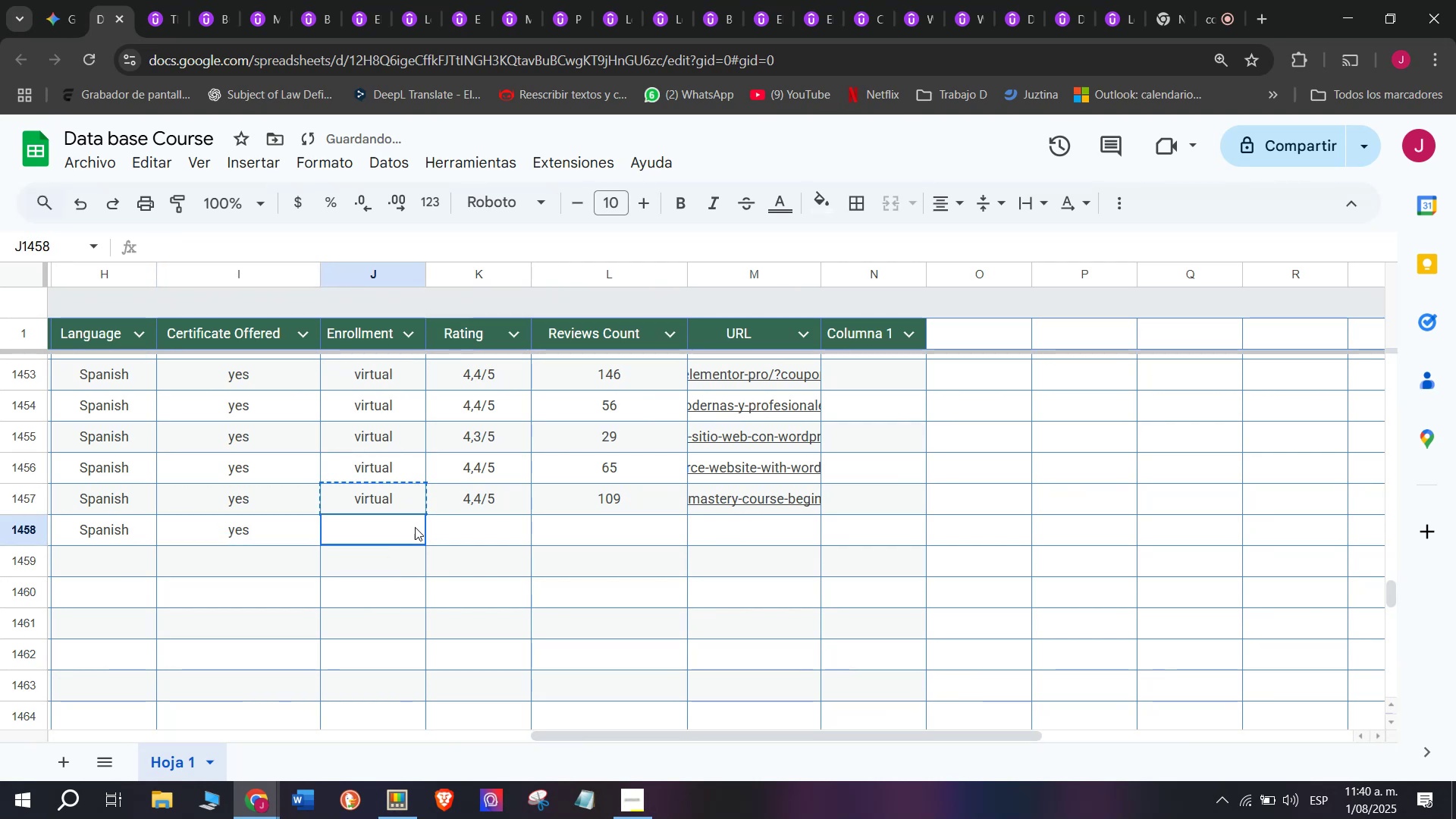 
key(Break)
 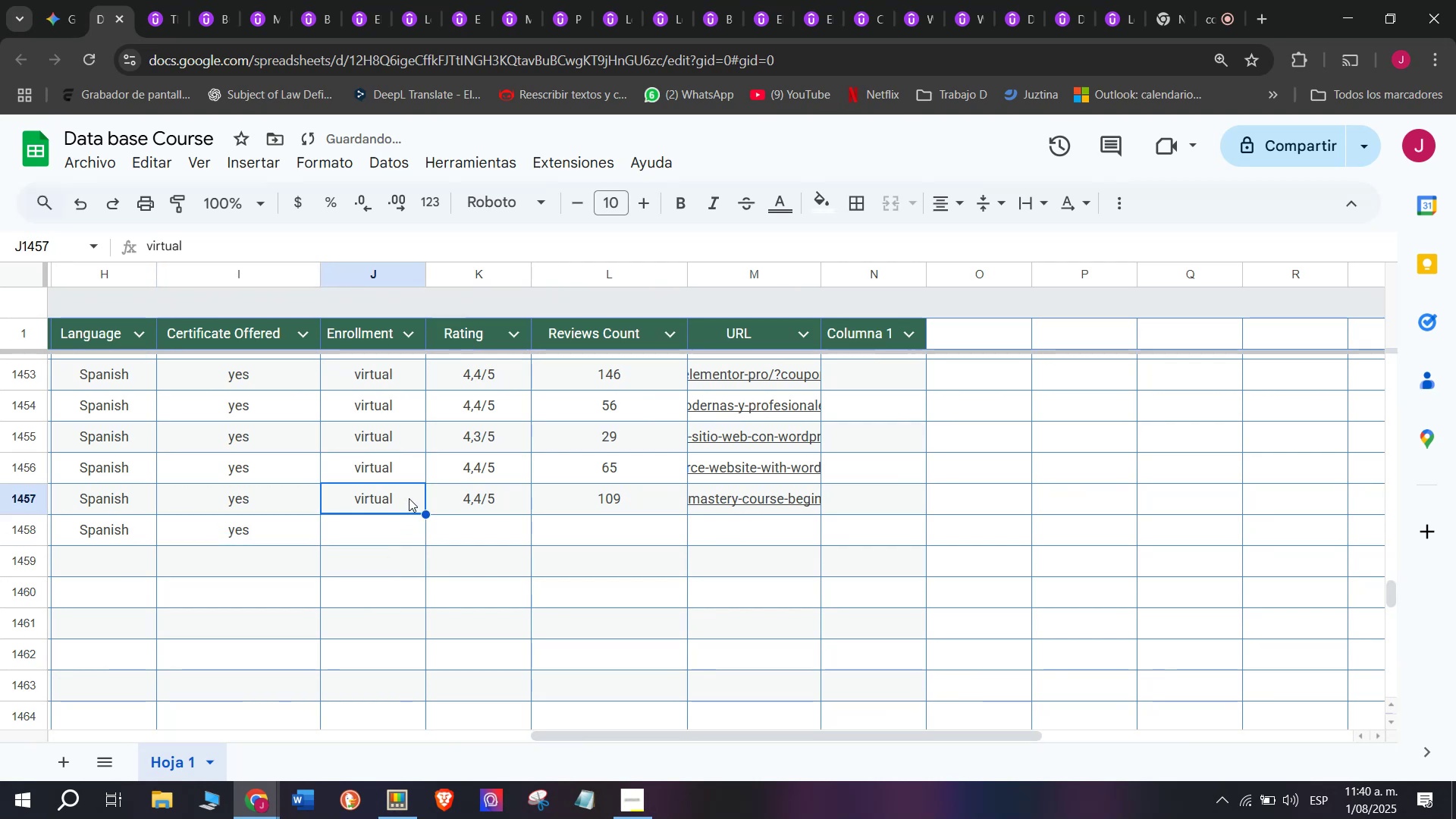 
key(Control+C)
 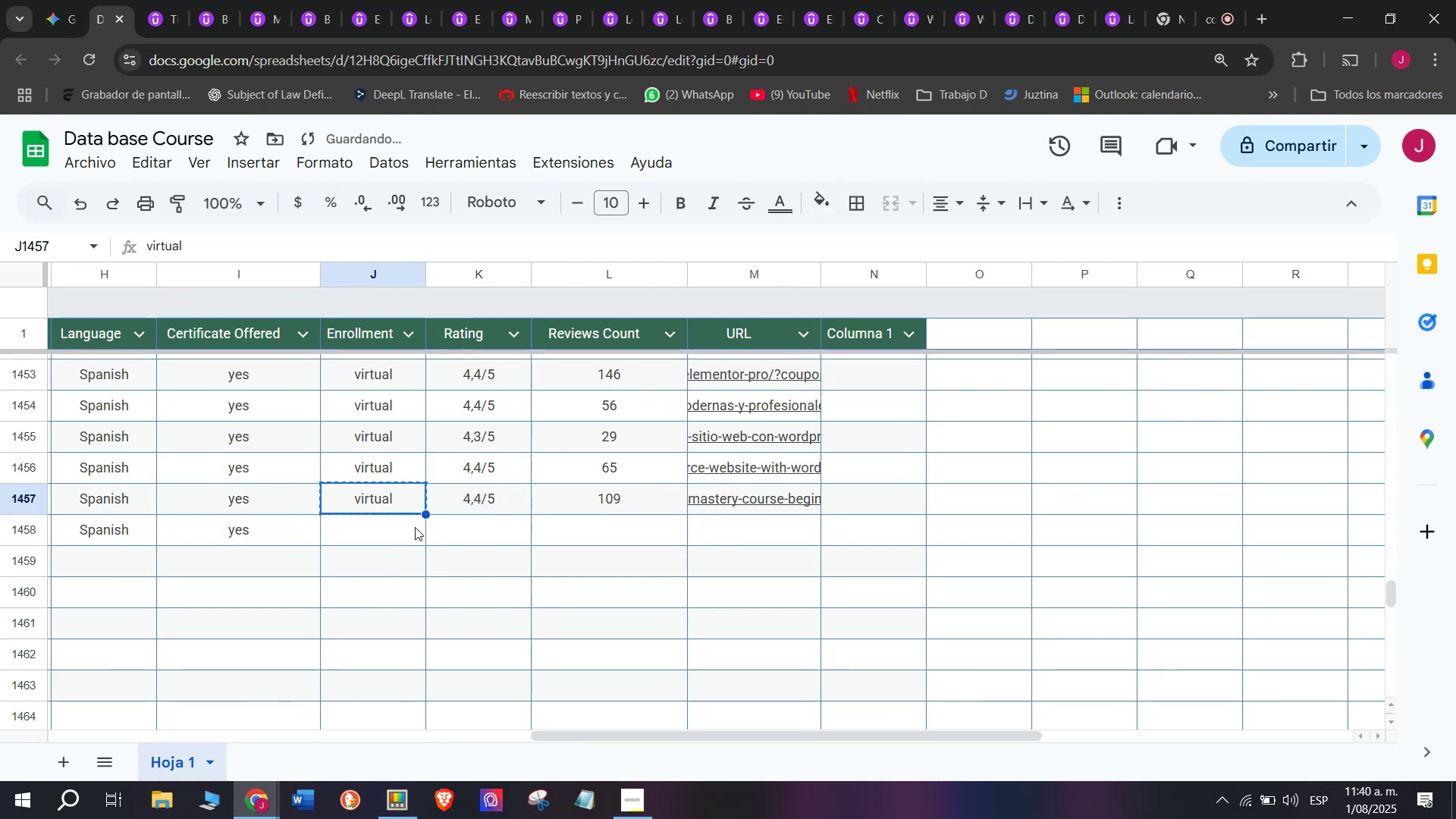 
double_click([415, 527])
 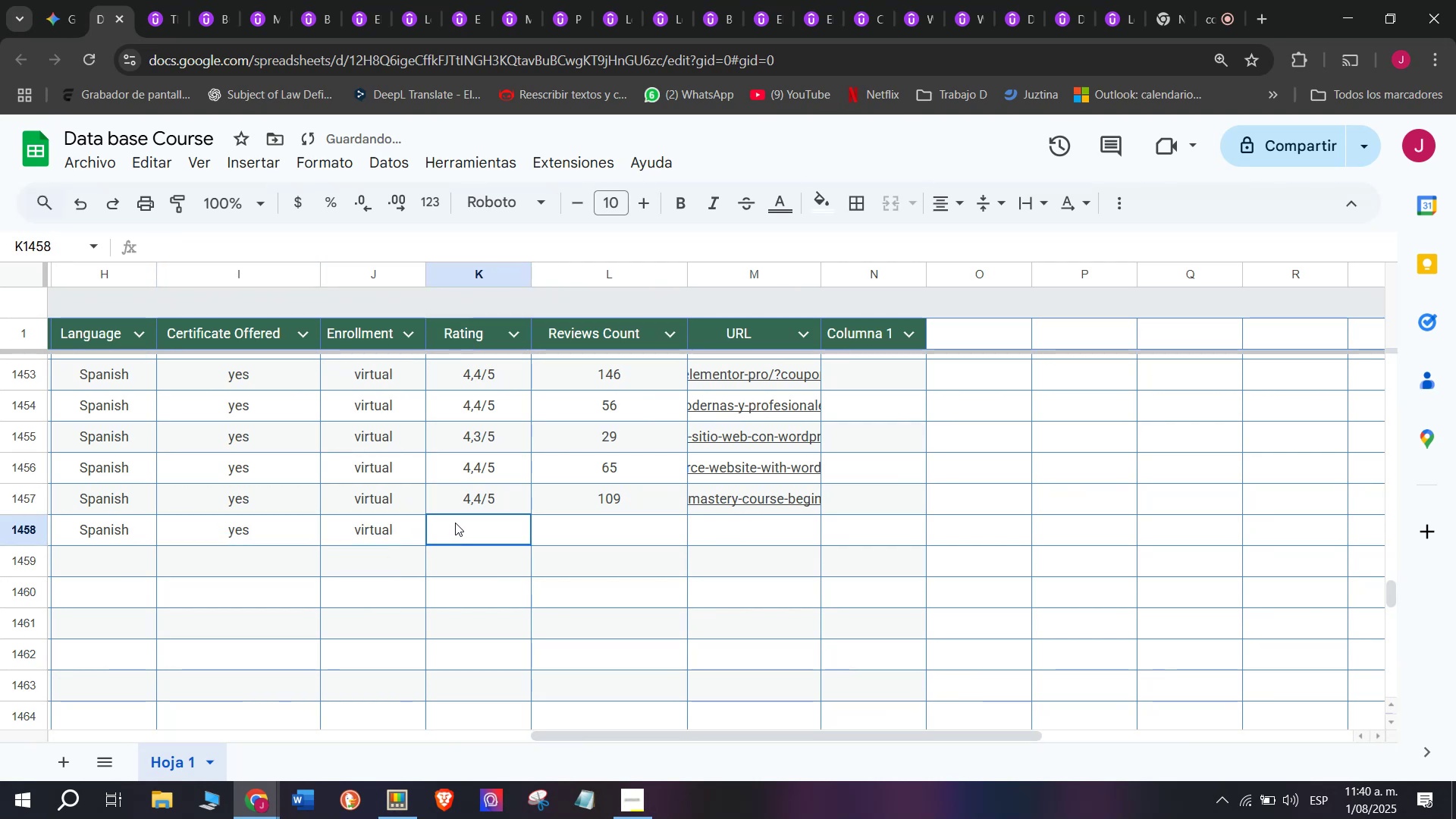 
key(Control+ControlLeft)
 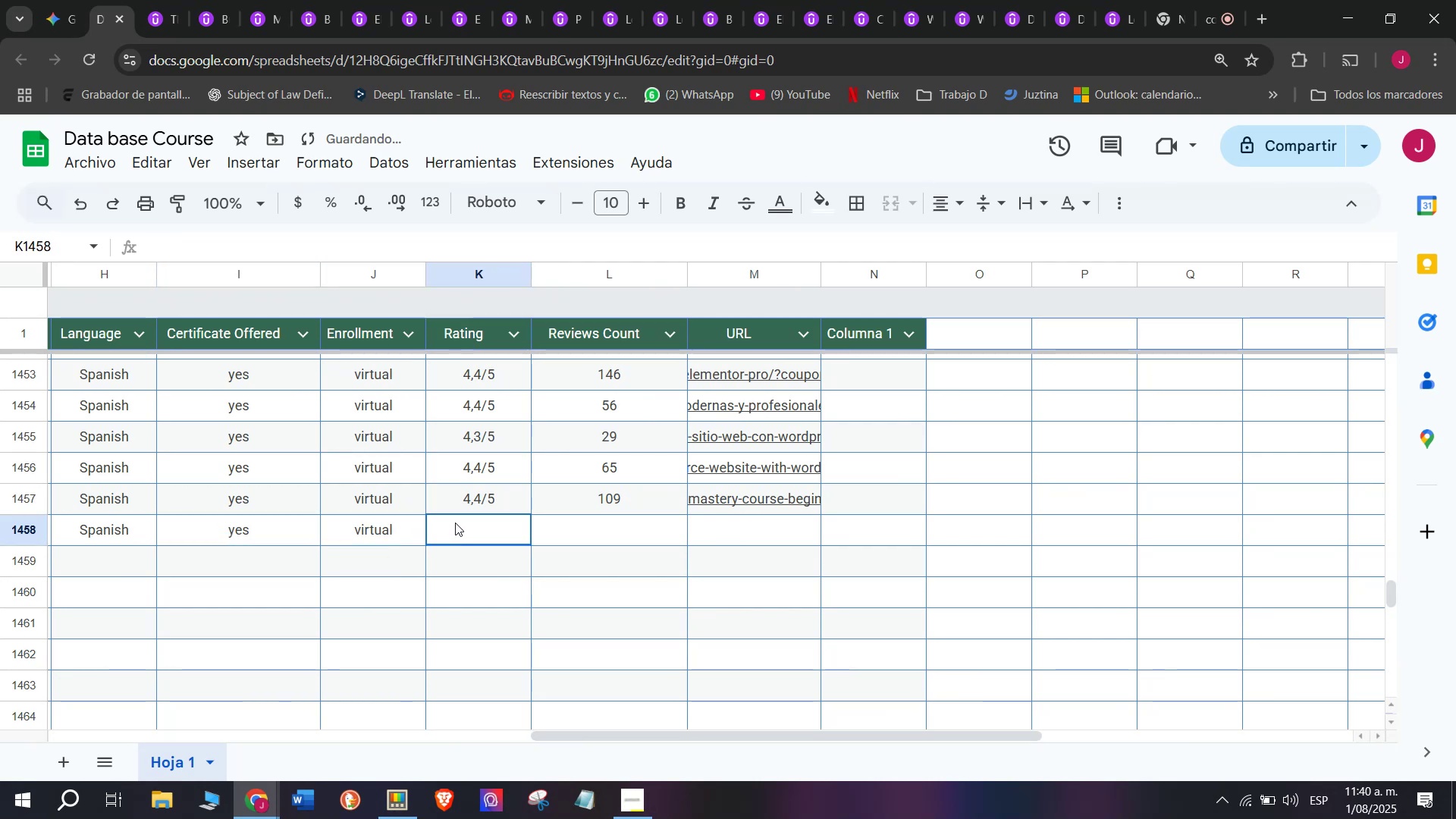 
key(Z)
 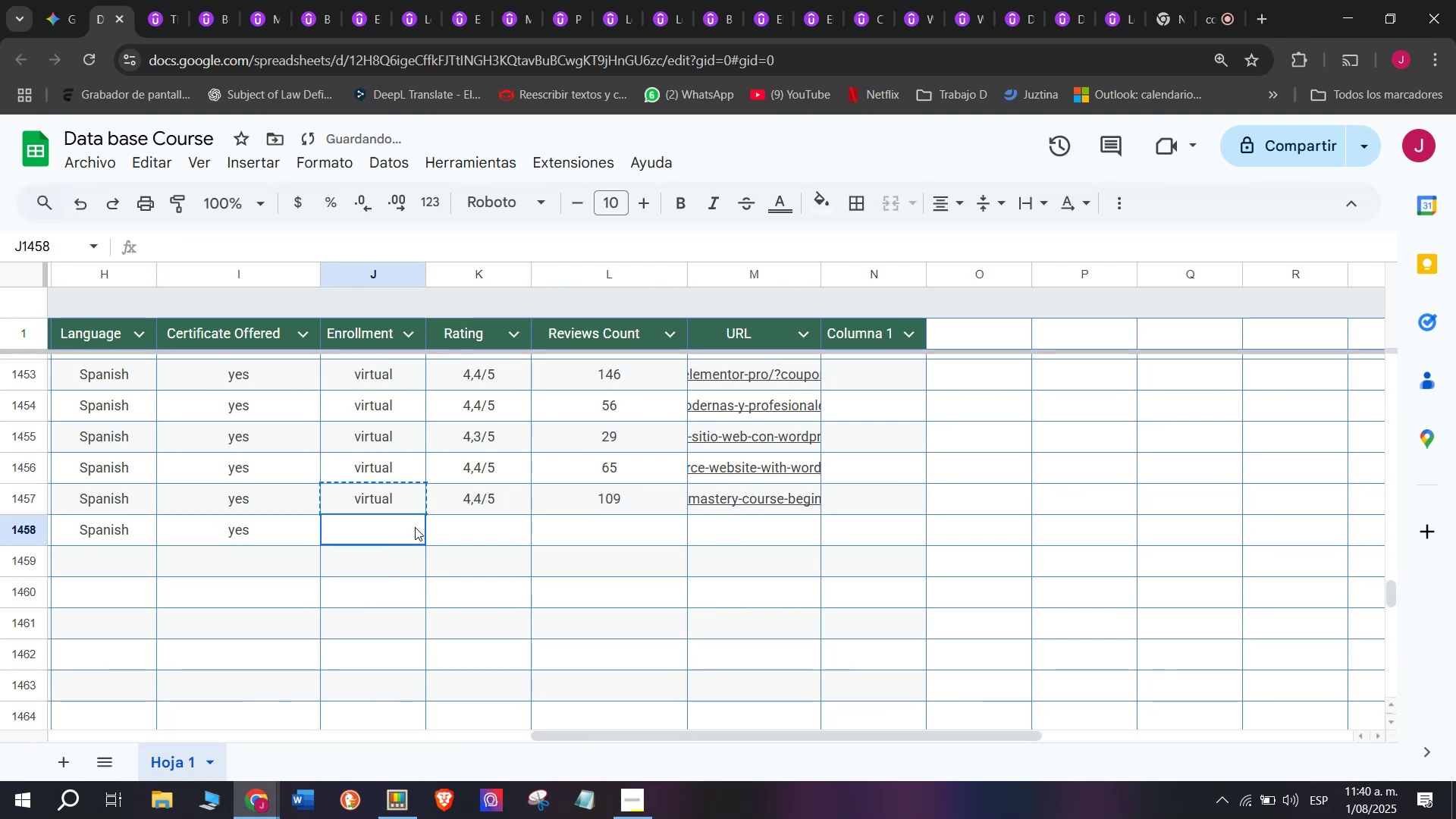 
key(Control+V)
 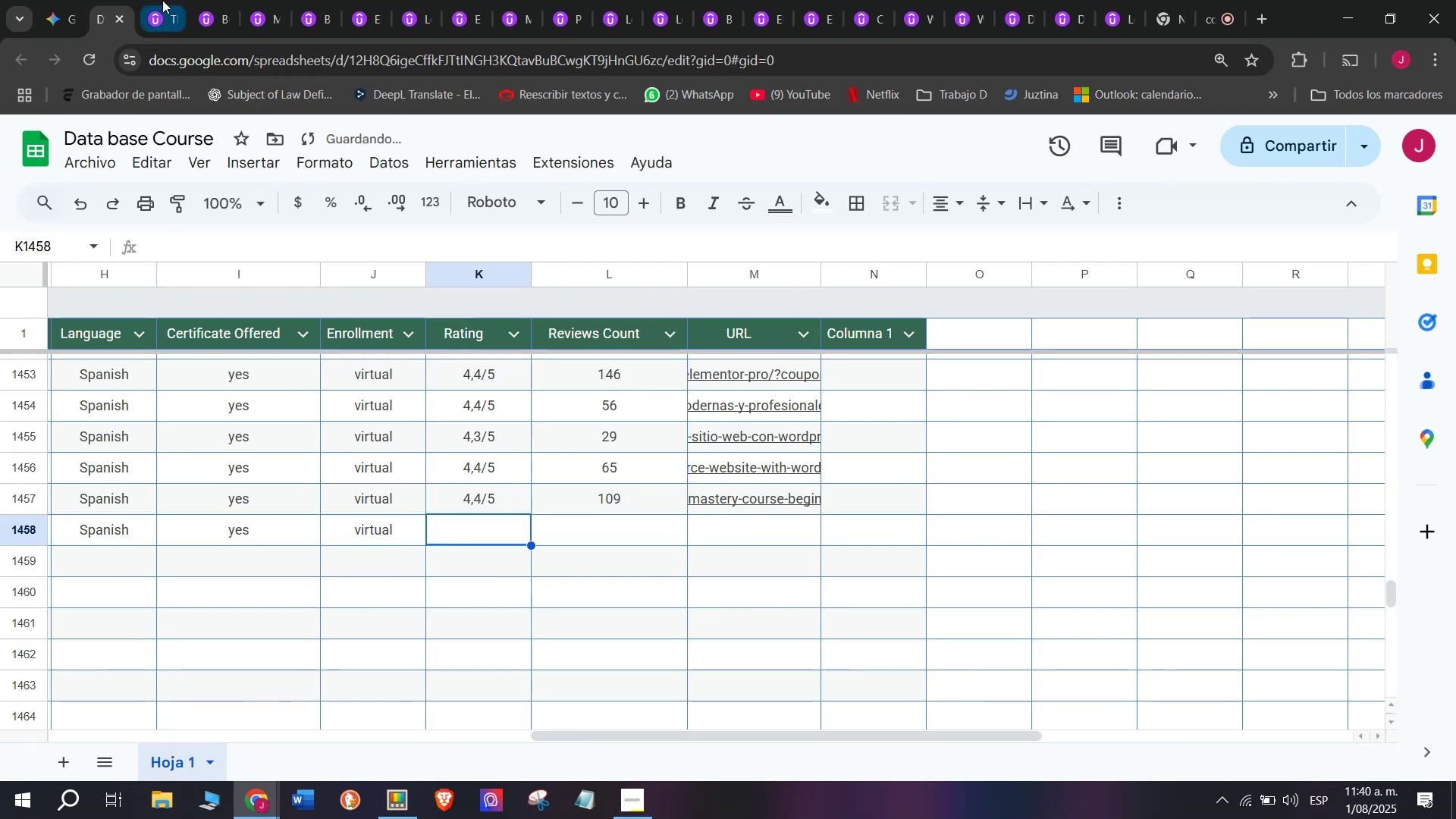 
left_click([162, 0])
 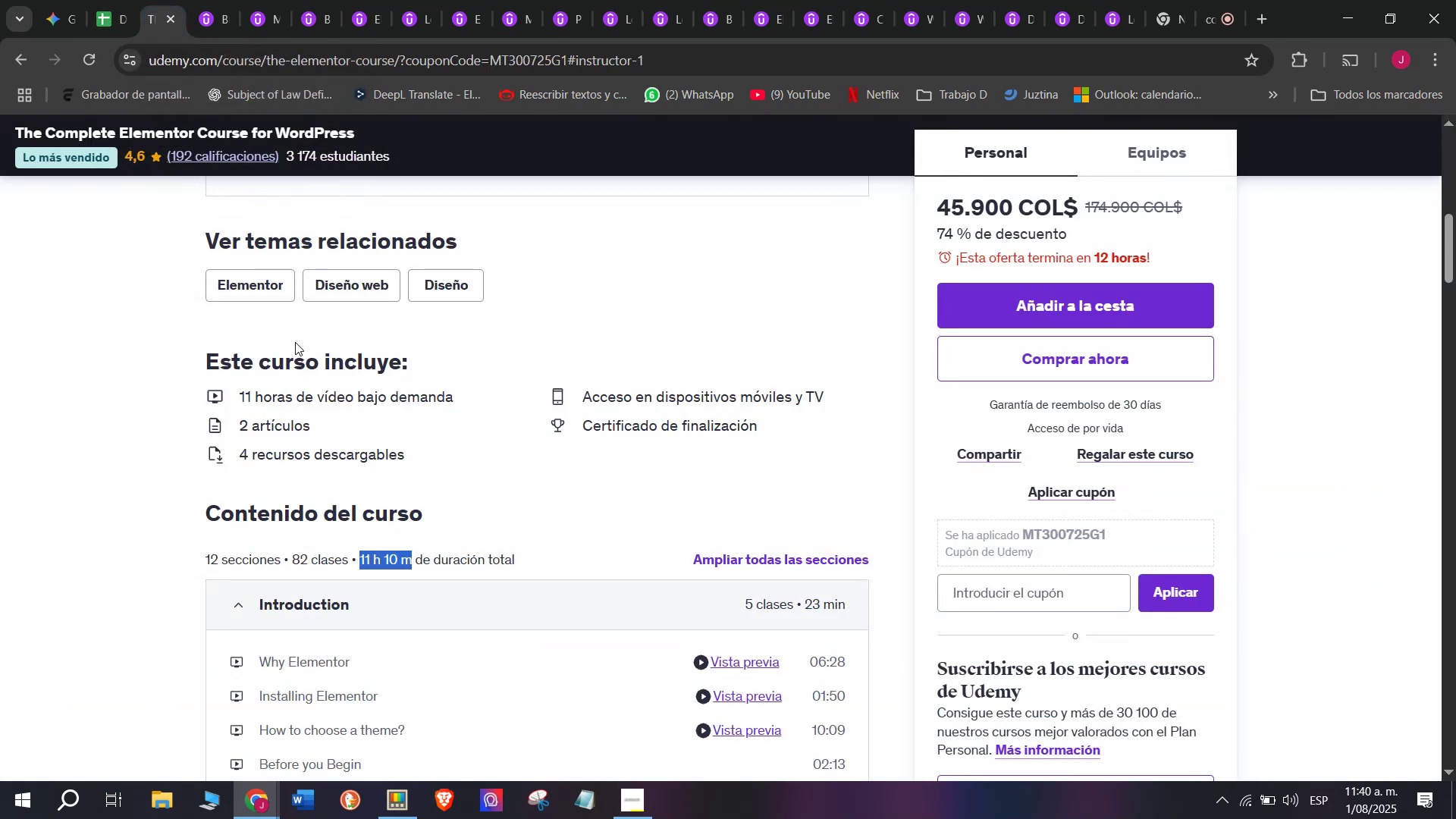 
scroll: coordinate [343, 508], scroll_direction: up, amount: 3.0
 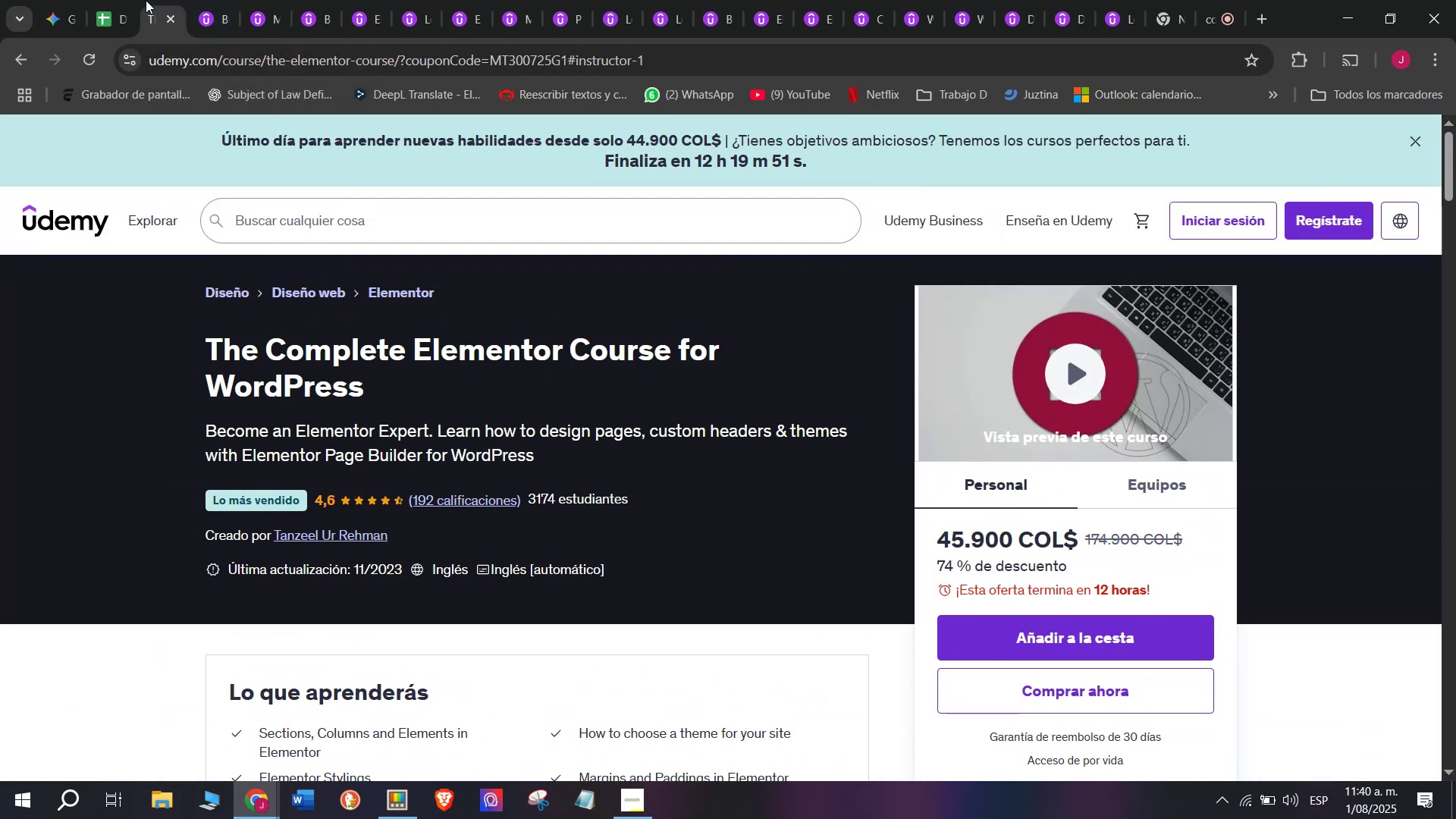 
left_click([124, 0])
 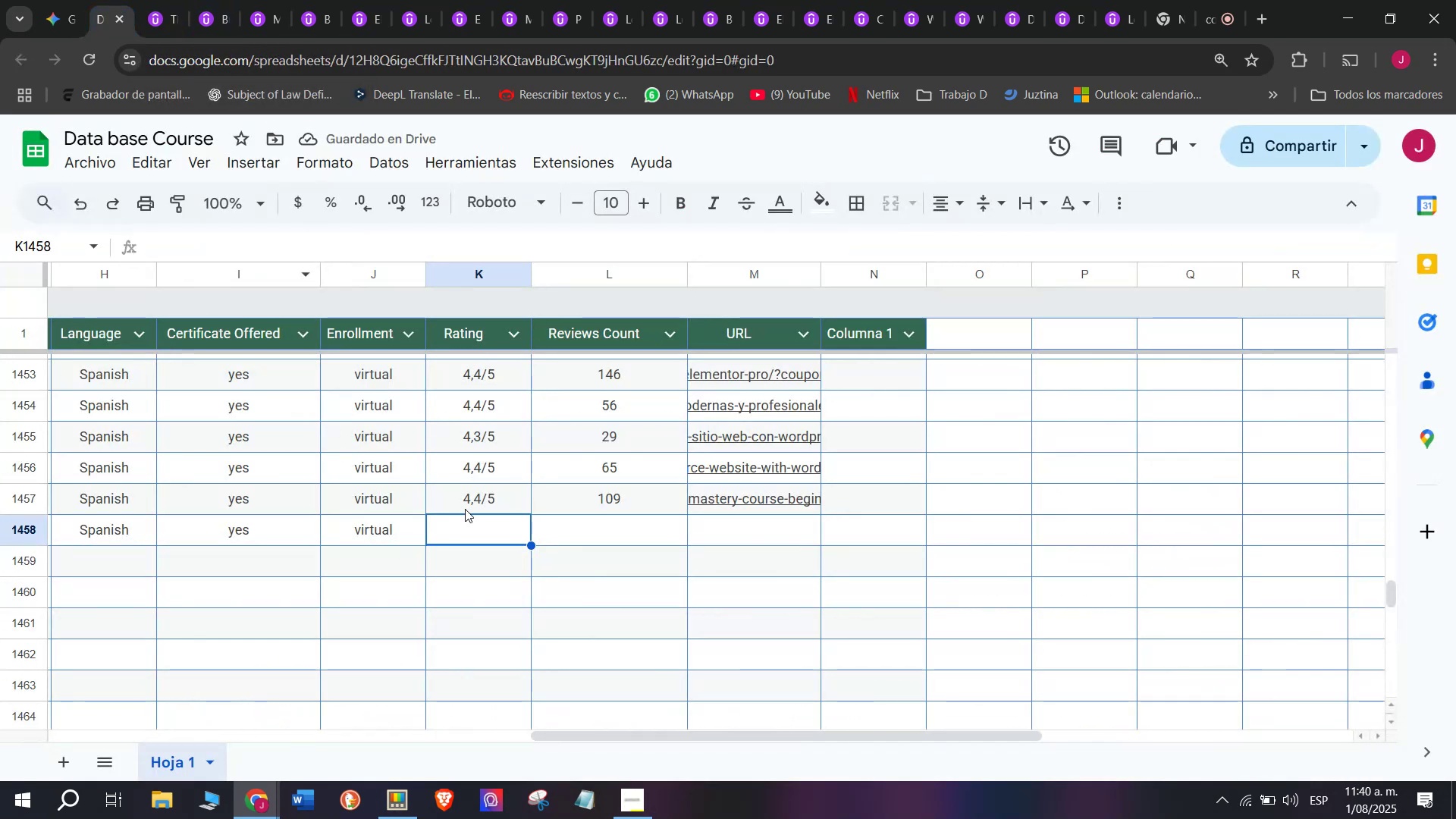 
left_click([467, 507])
 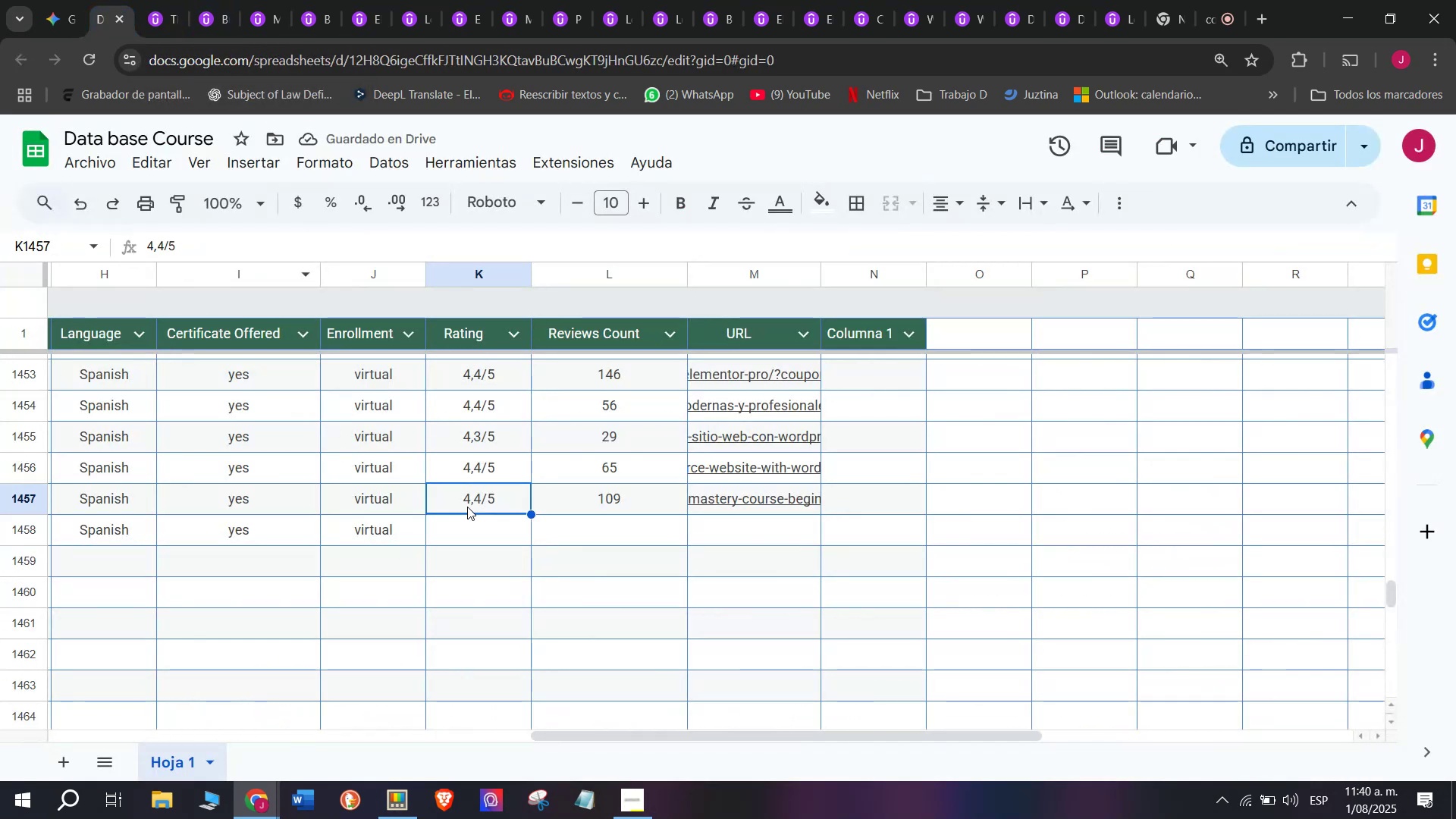 
key(Break)
 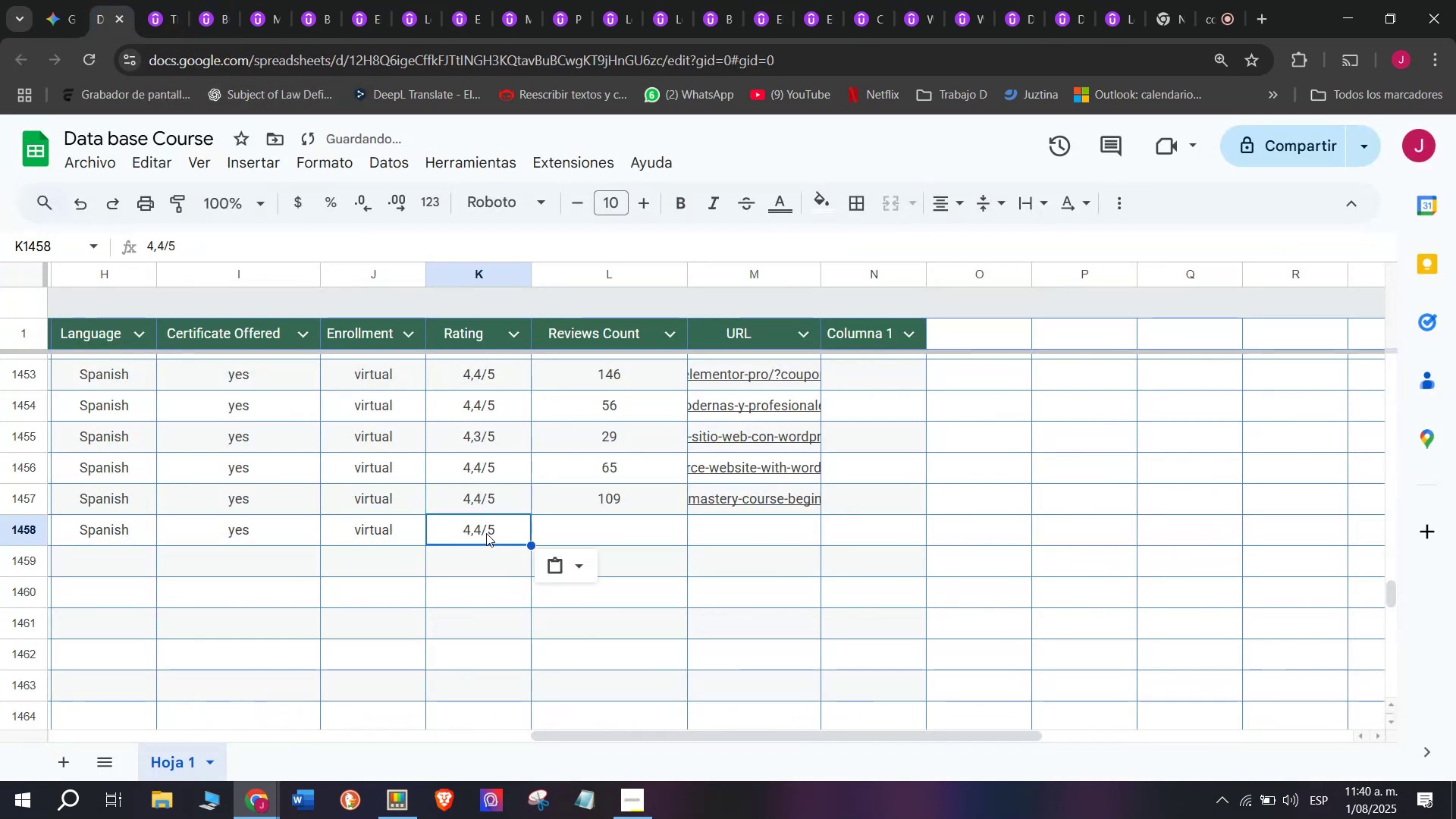 
key(Control+ControlLeft)
 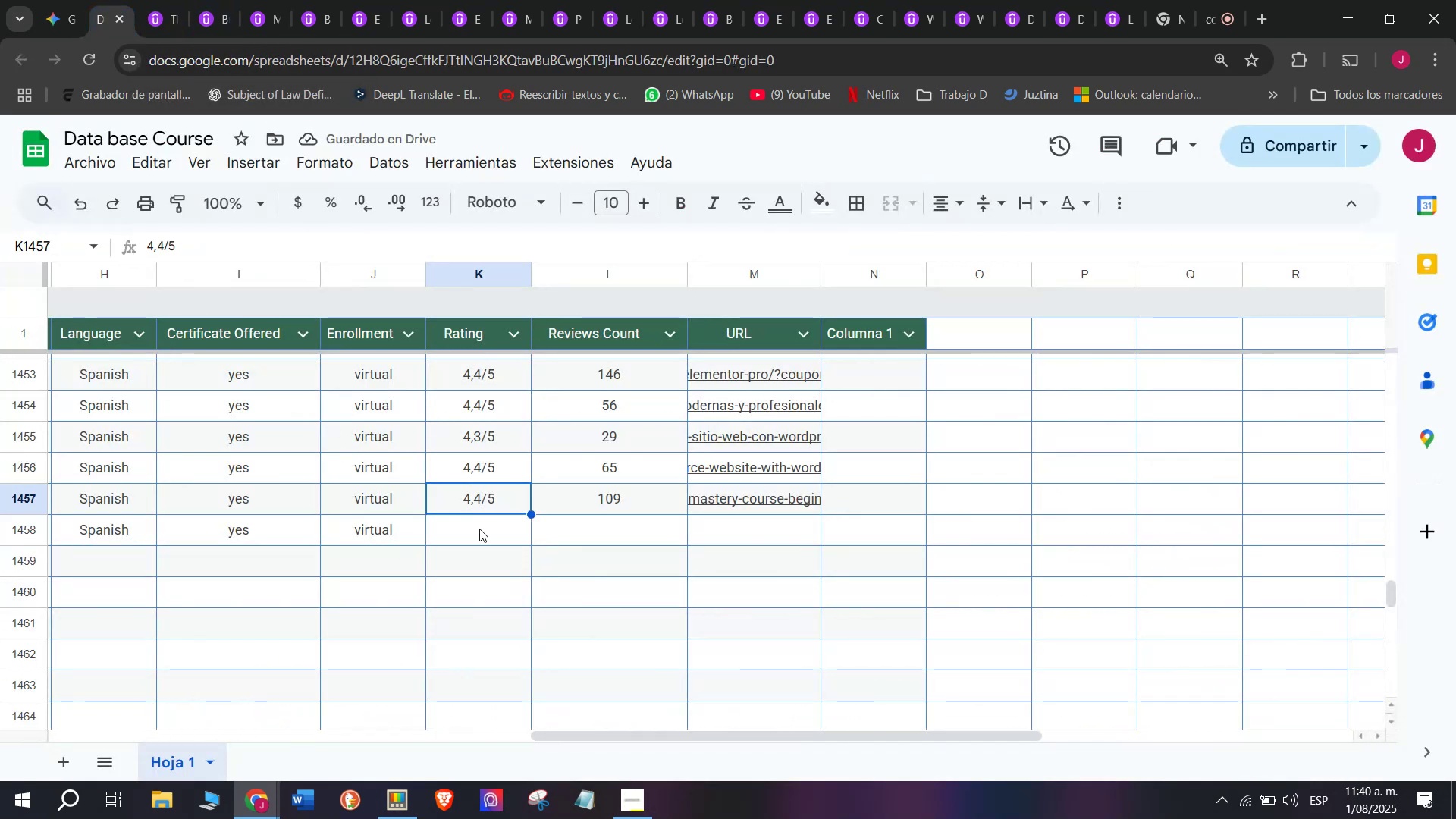 
key(Control+C)
 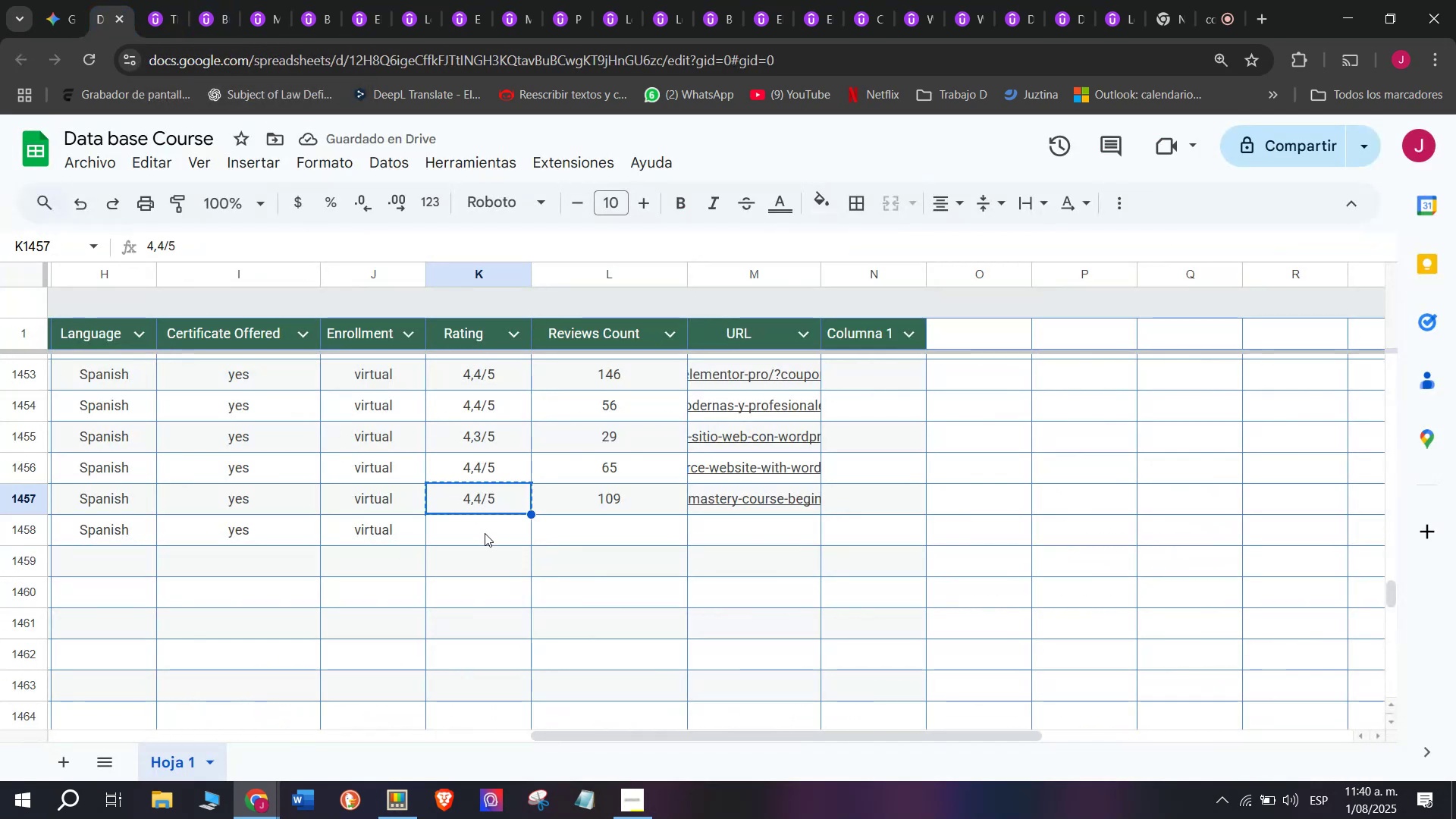 
double_click([485, 533])
 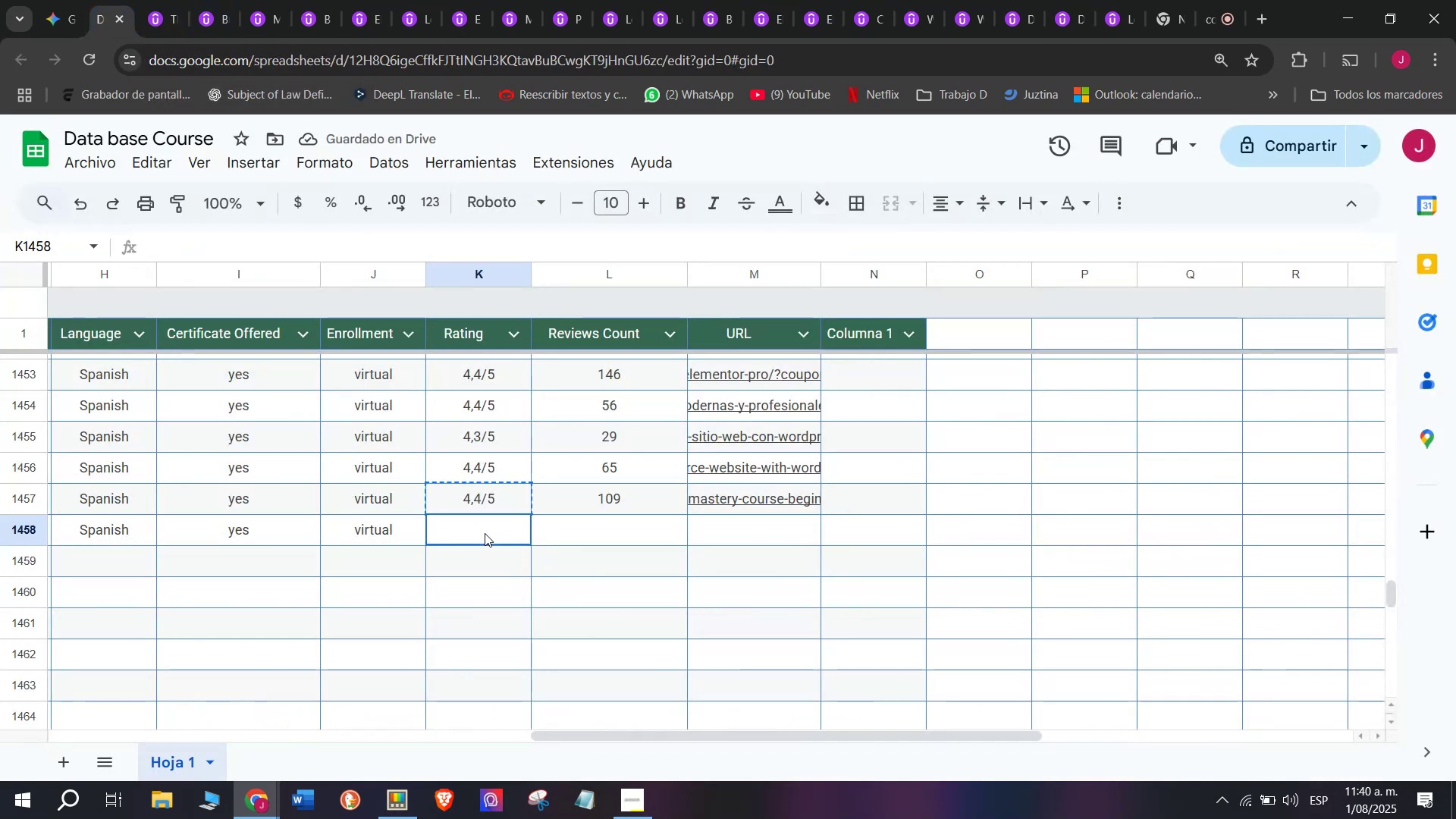 
key(Z)
 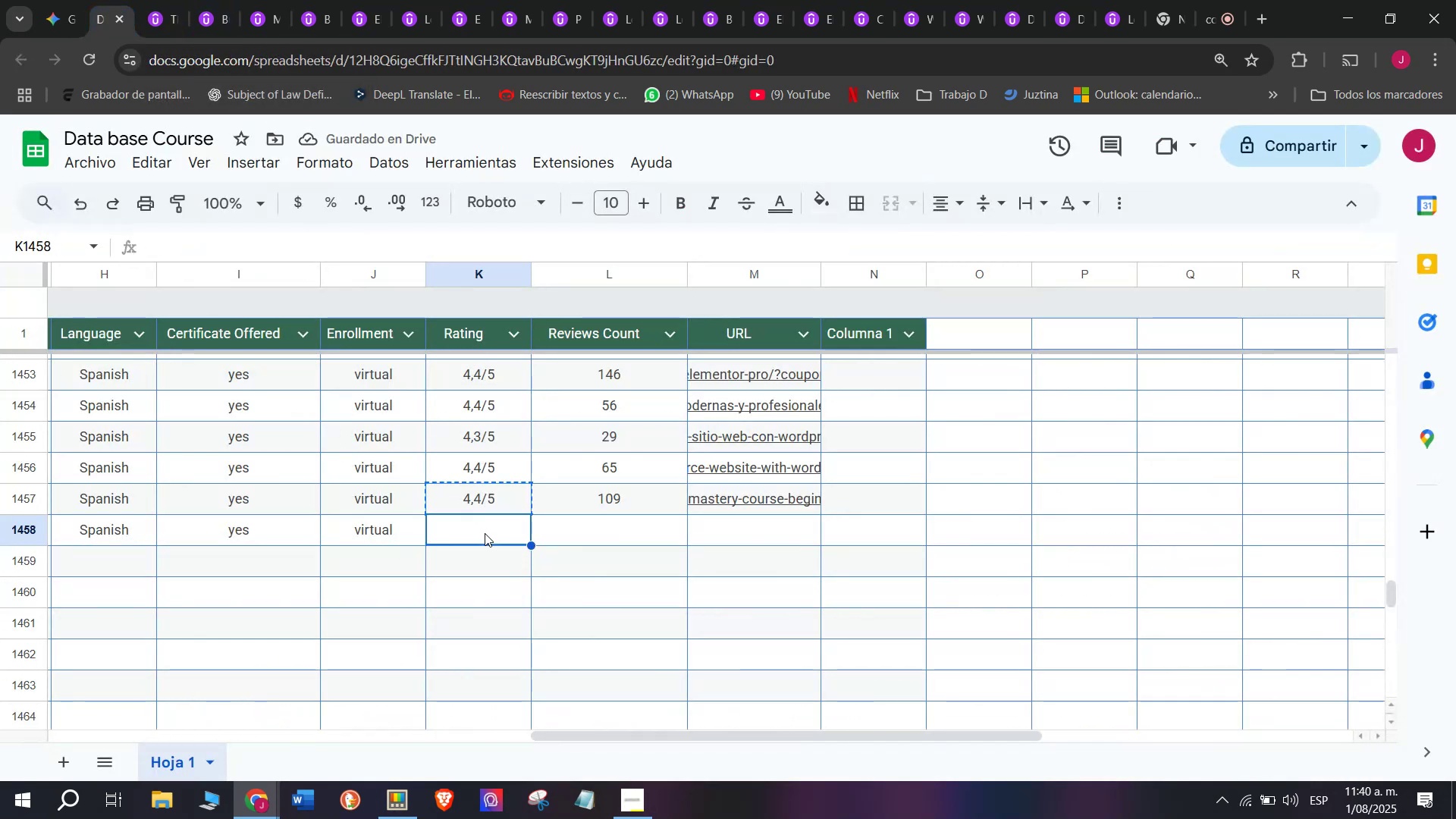 
key(Control+ControlLeft)
 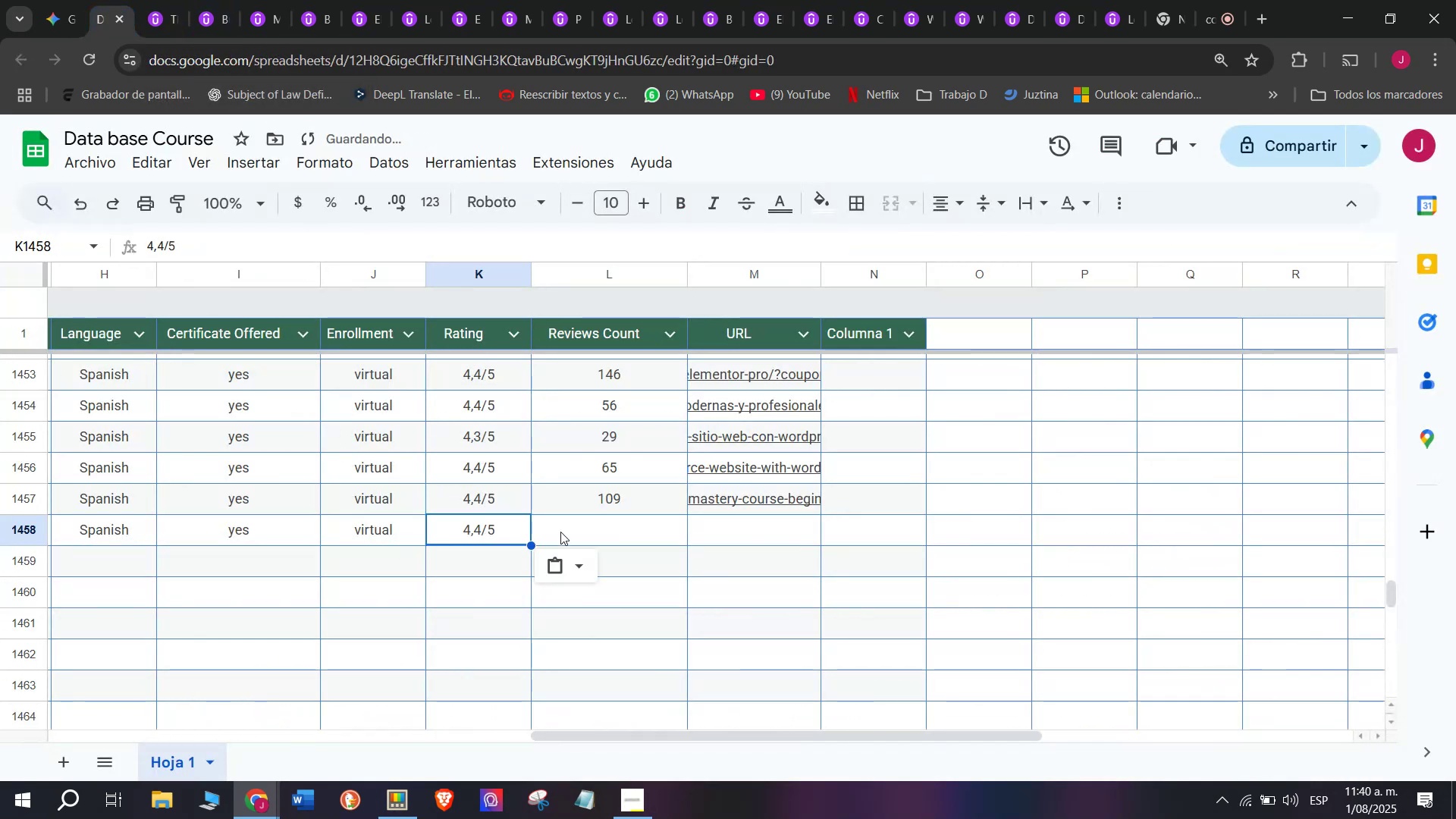 
key(Control+V)
 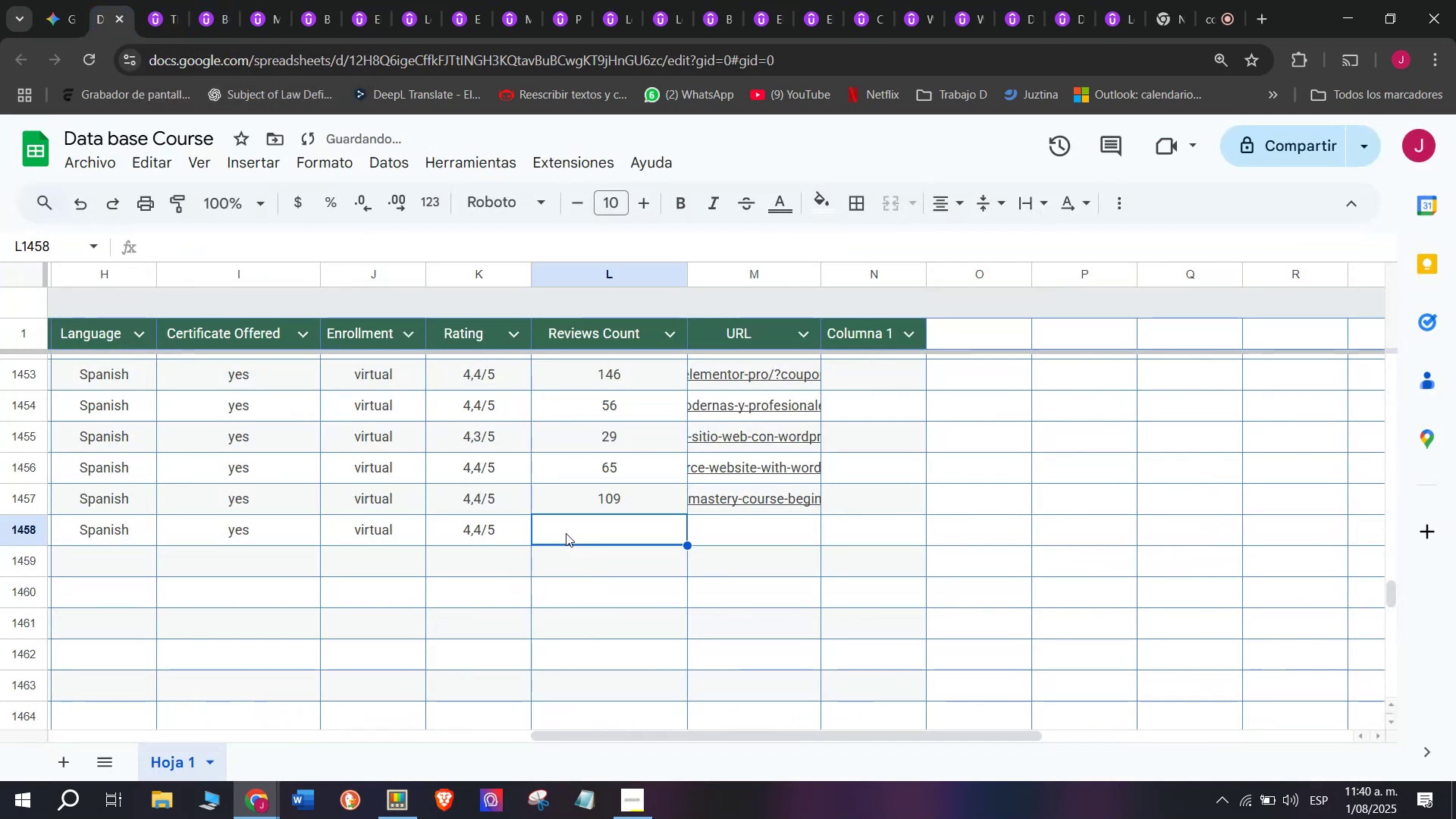 
double_click([520, 525])
 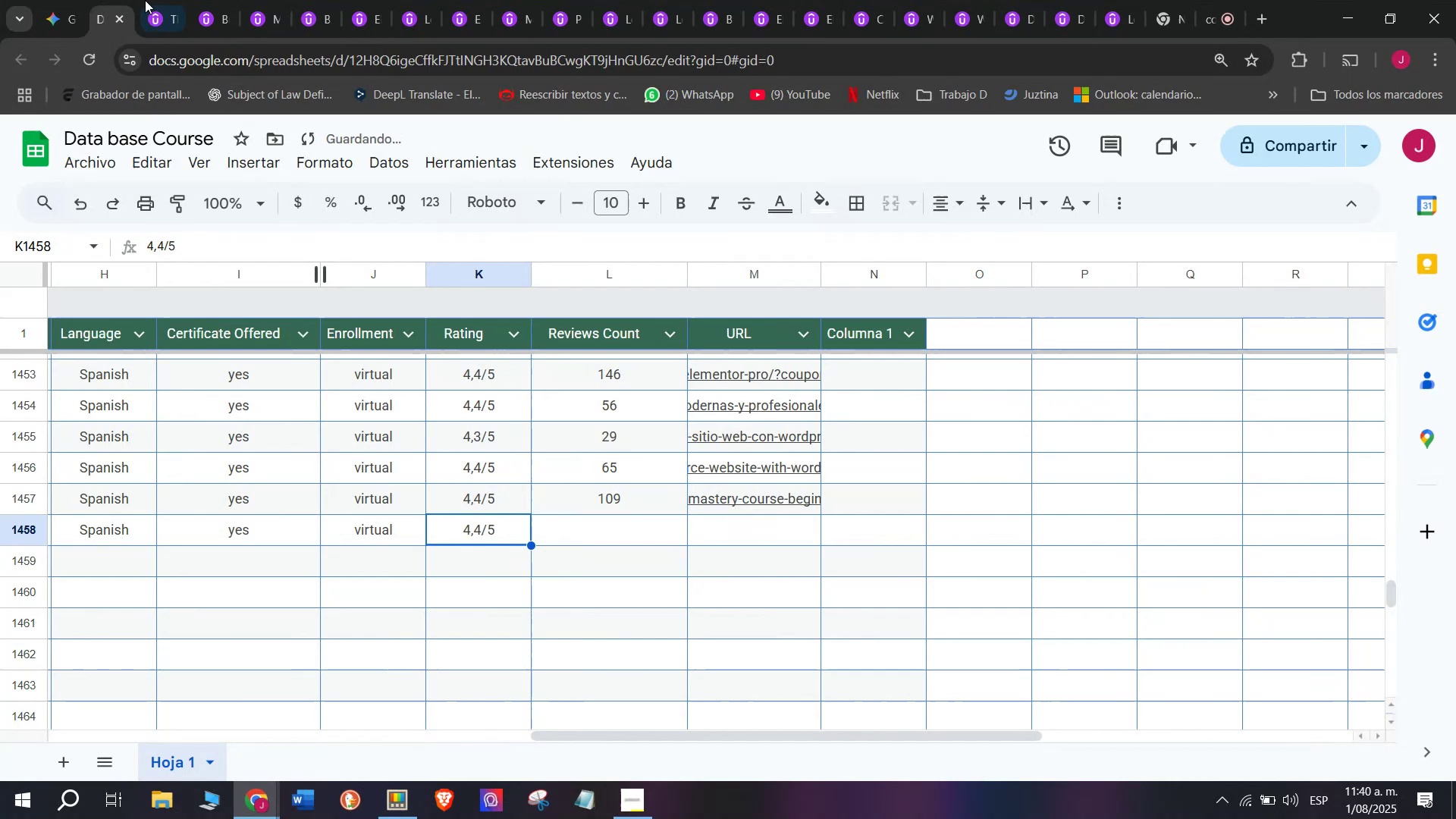 
left_click([152, 2])
 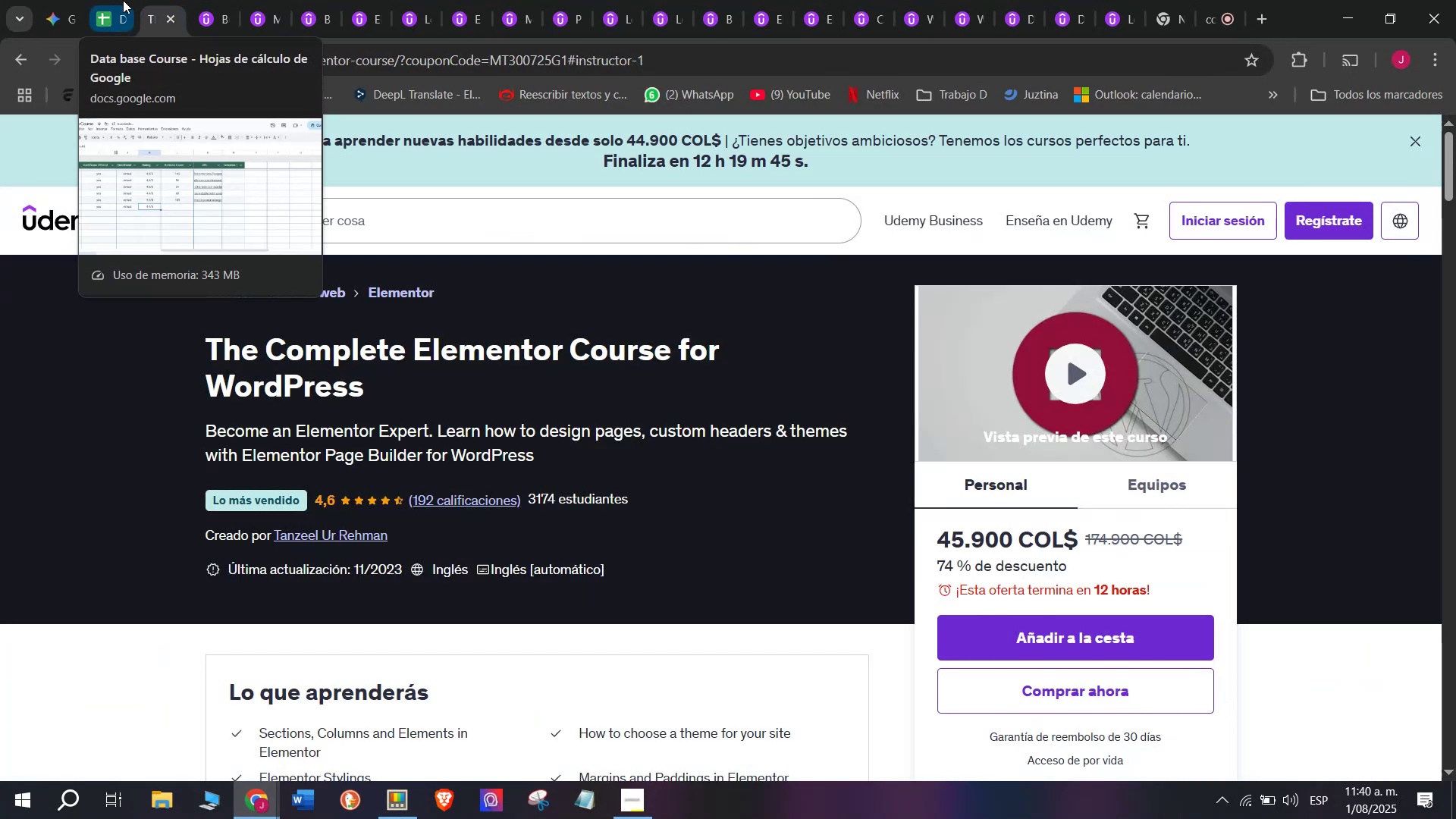 
left_click([123, 0])
 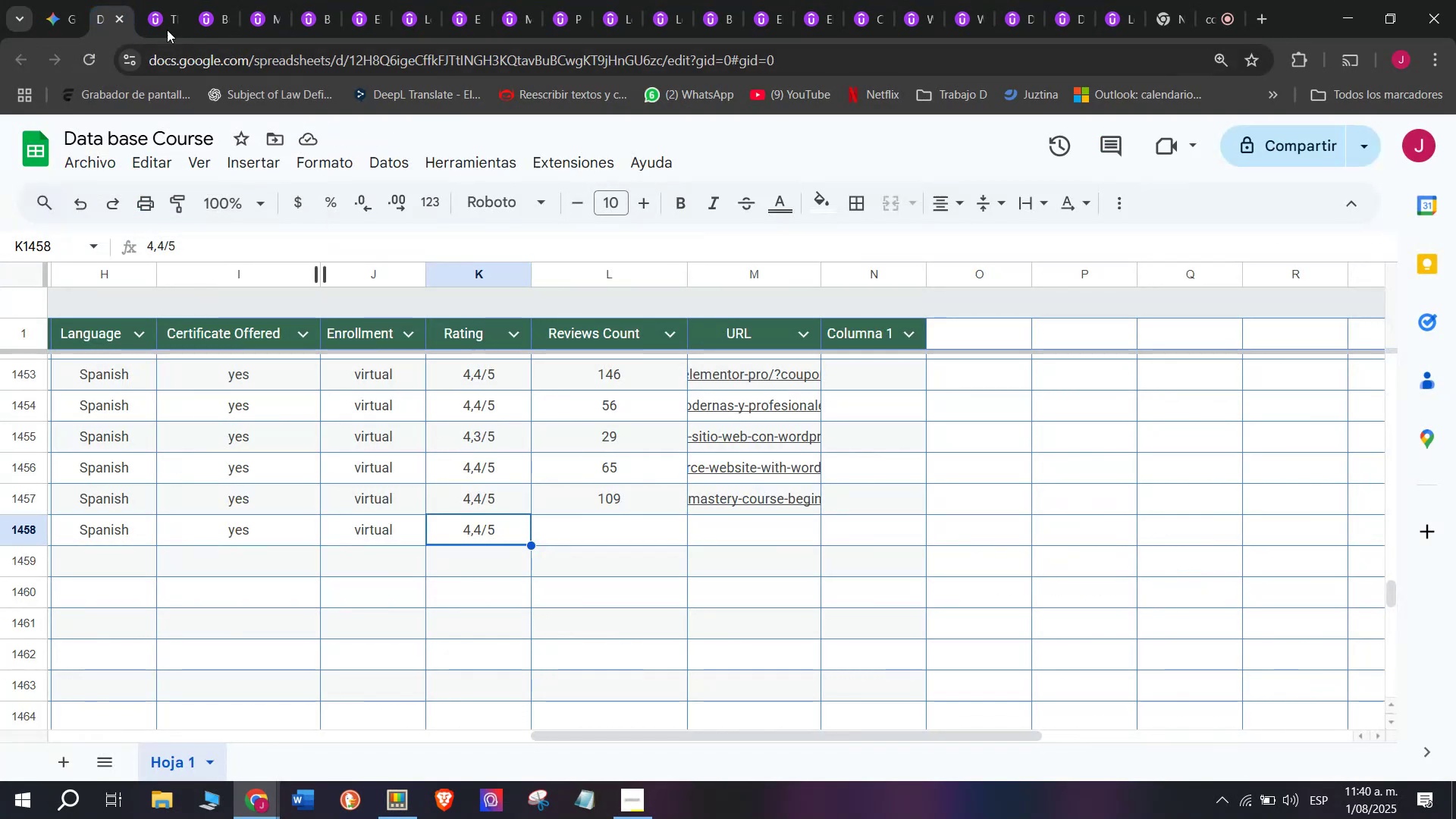 
left_click([150, 0])
 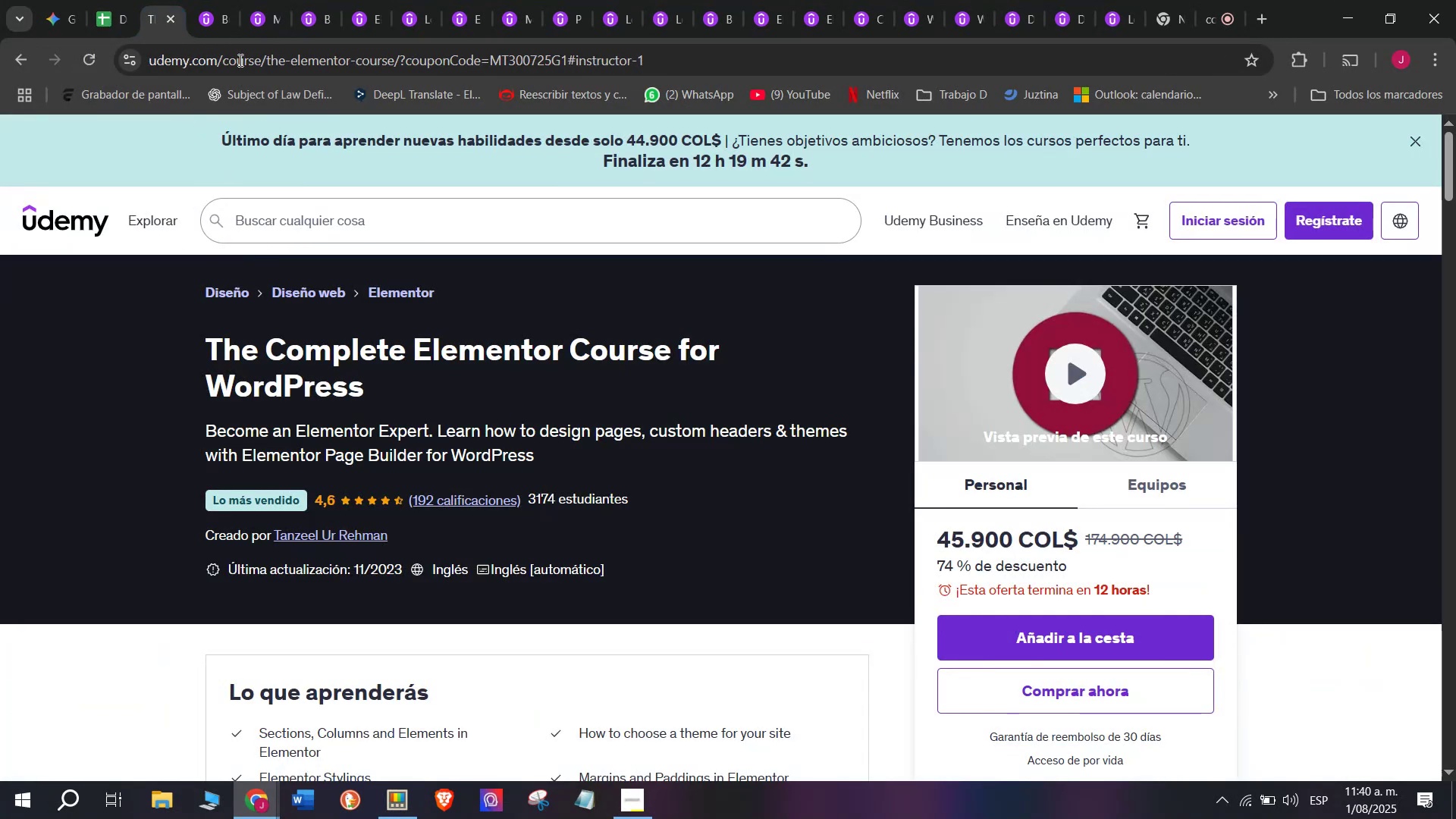 
left_click([121, 0])
 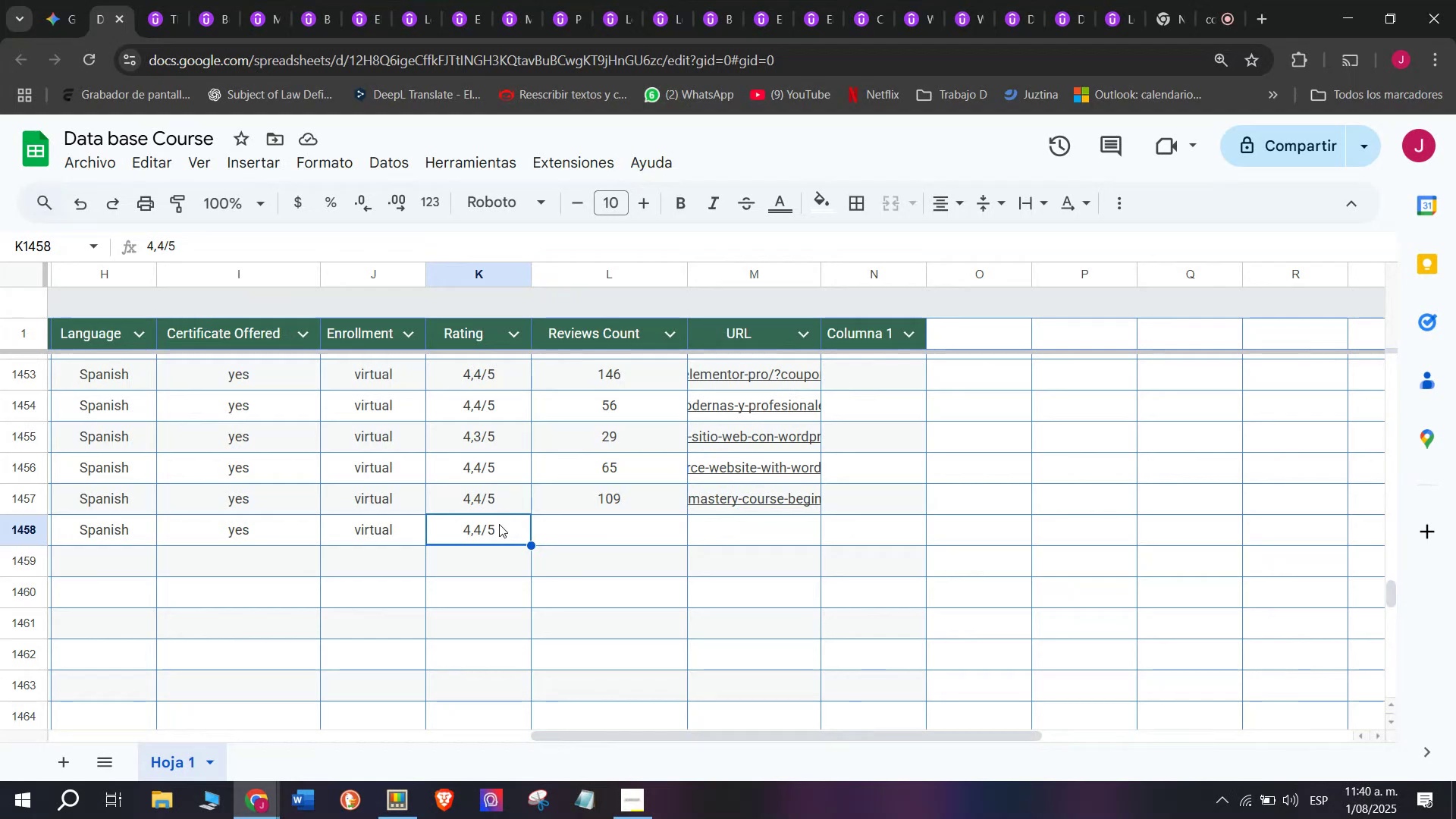 
double_click([505, 535])
 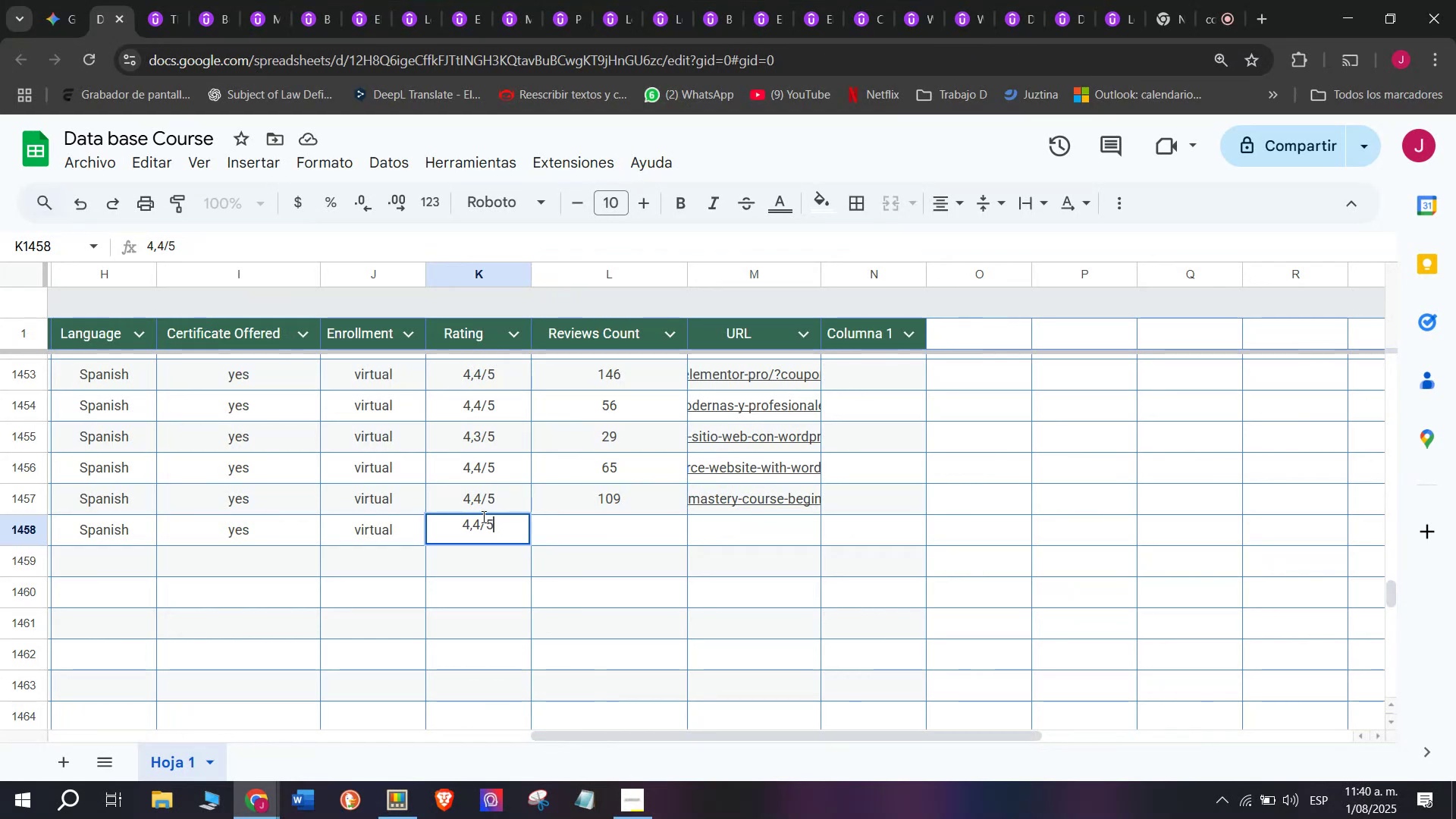 
left_click([480, 516])
 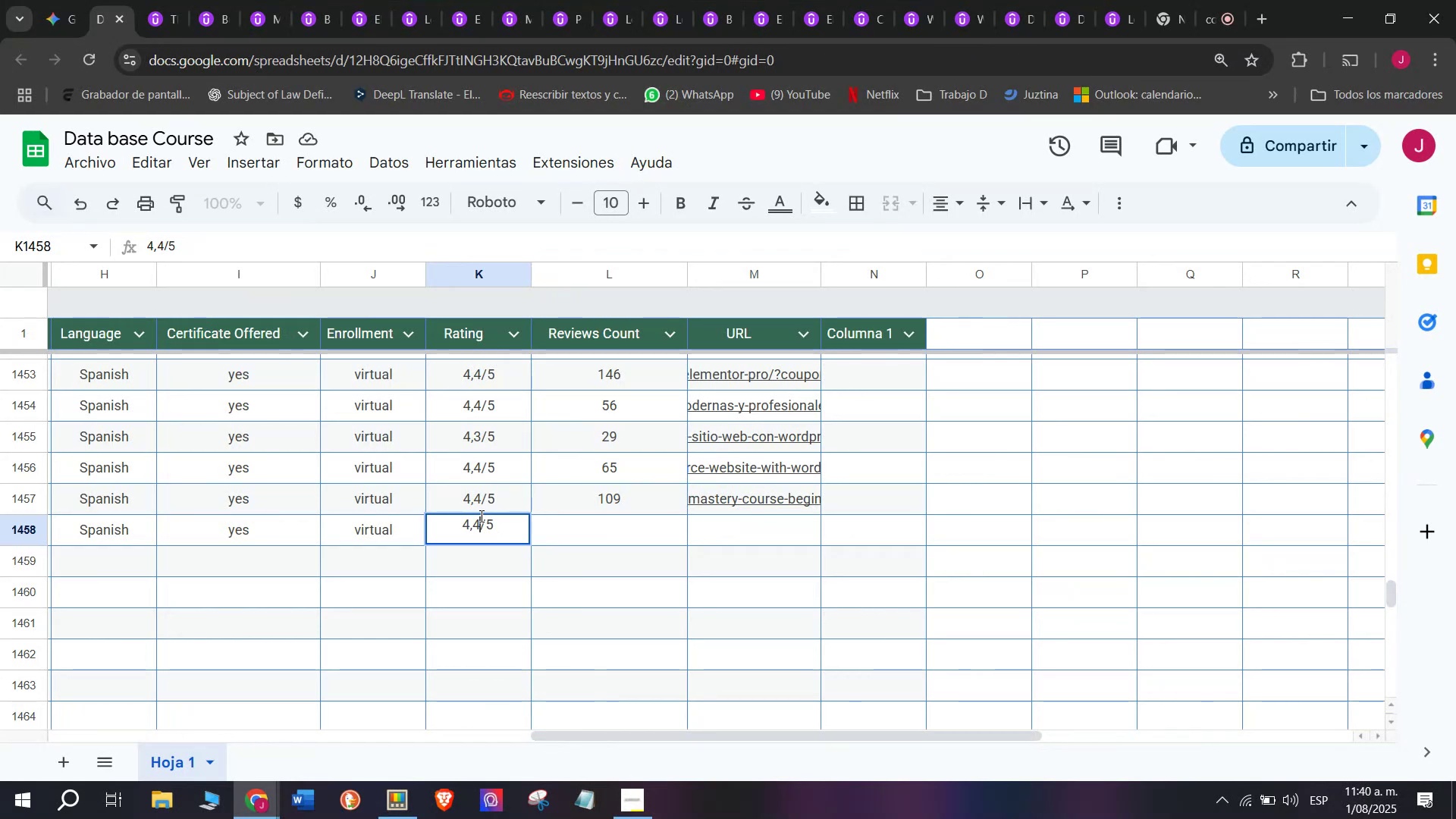 
key(Backspace)
 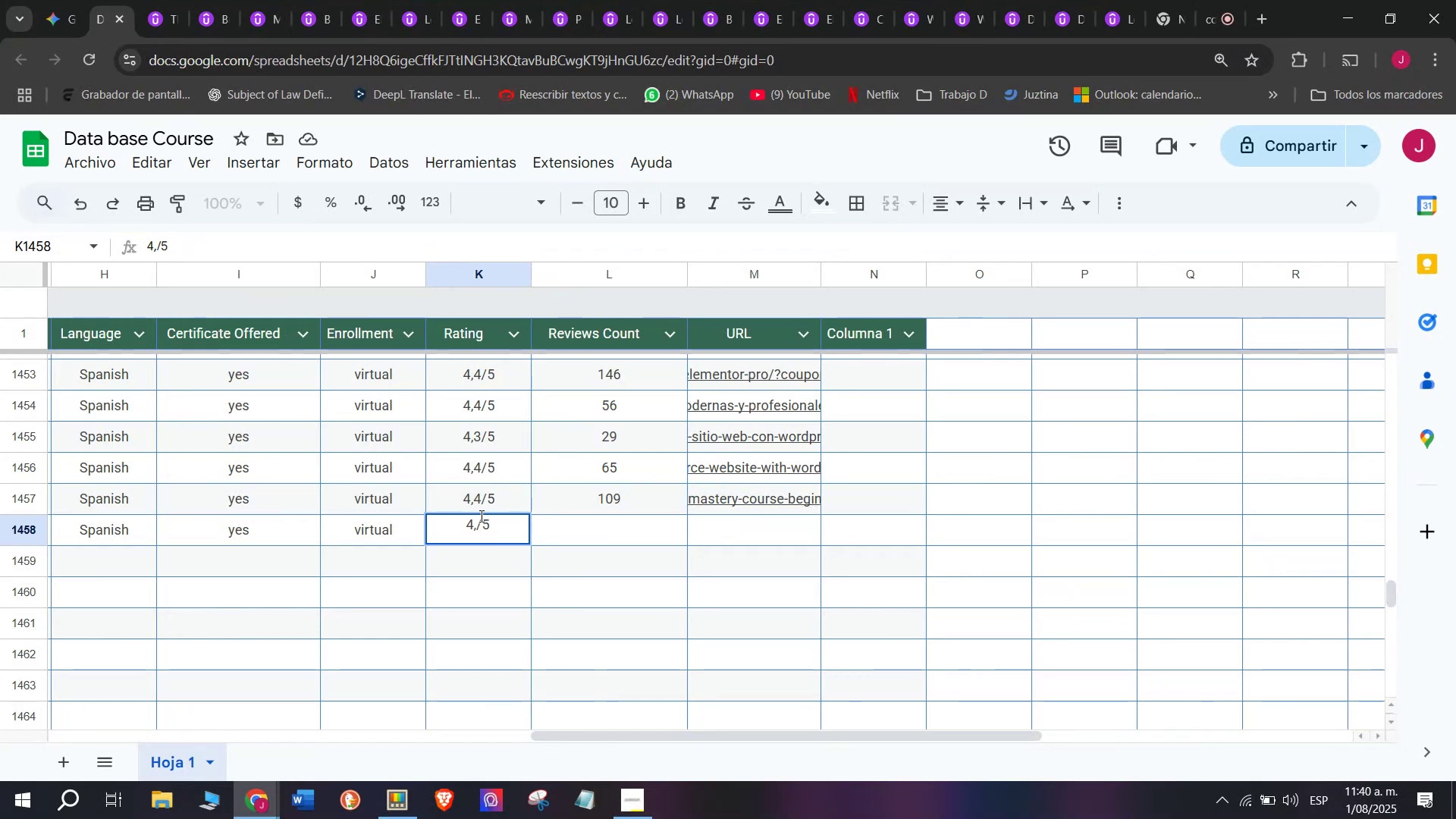 
key(Q)
 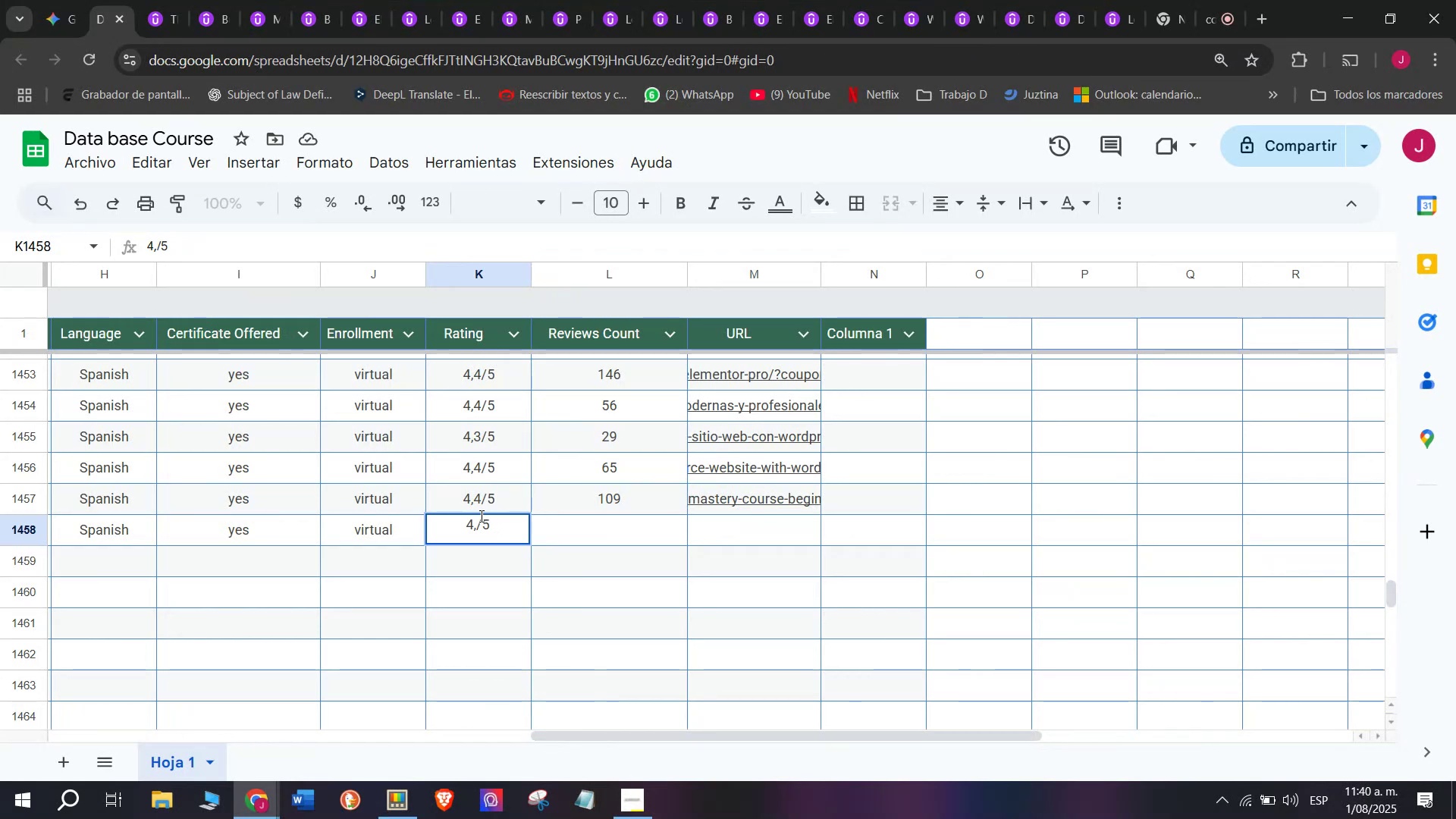 
key(6)
 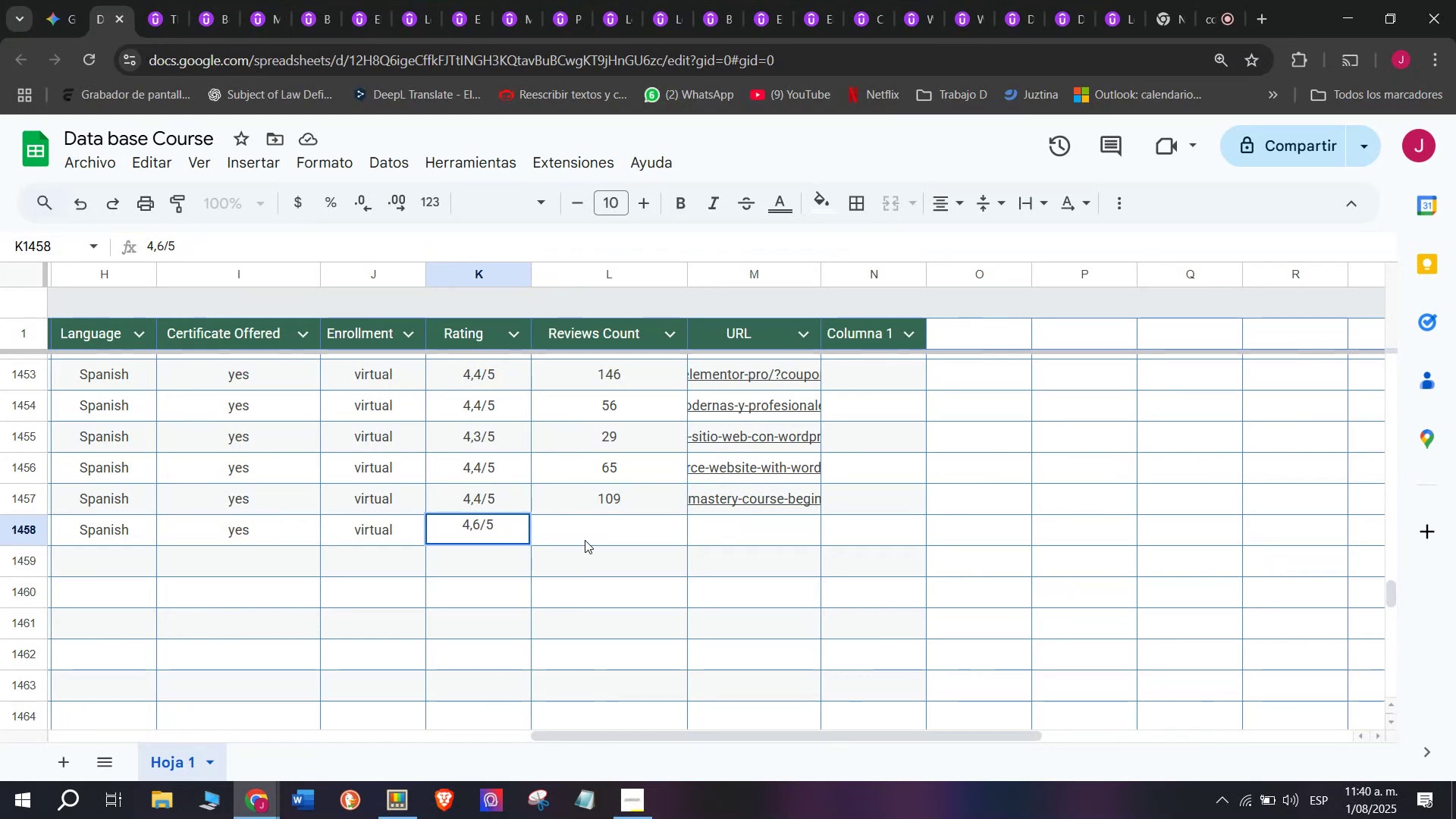 
left_click([587, 538])
 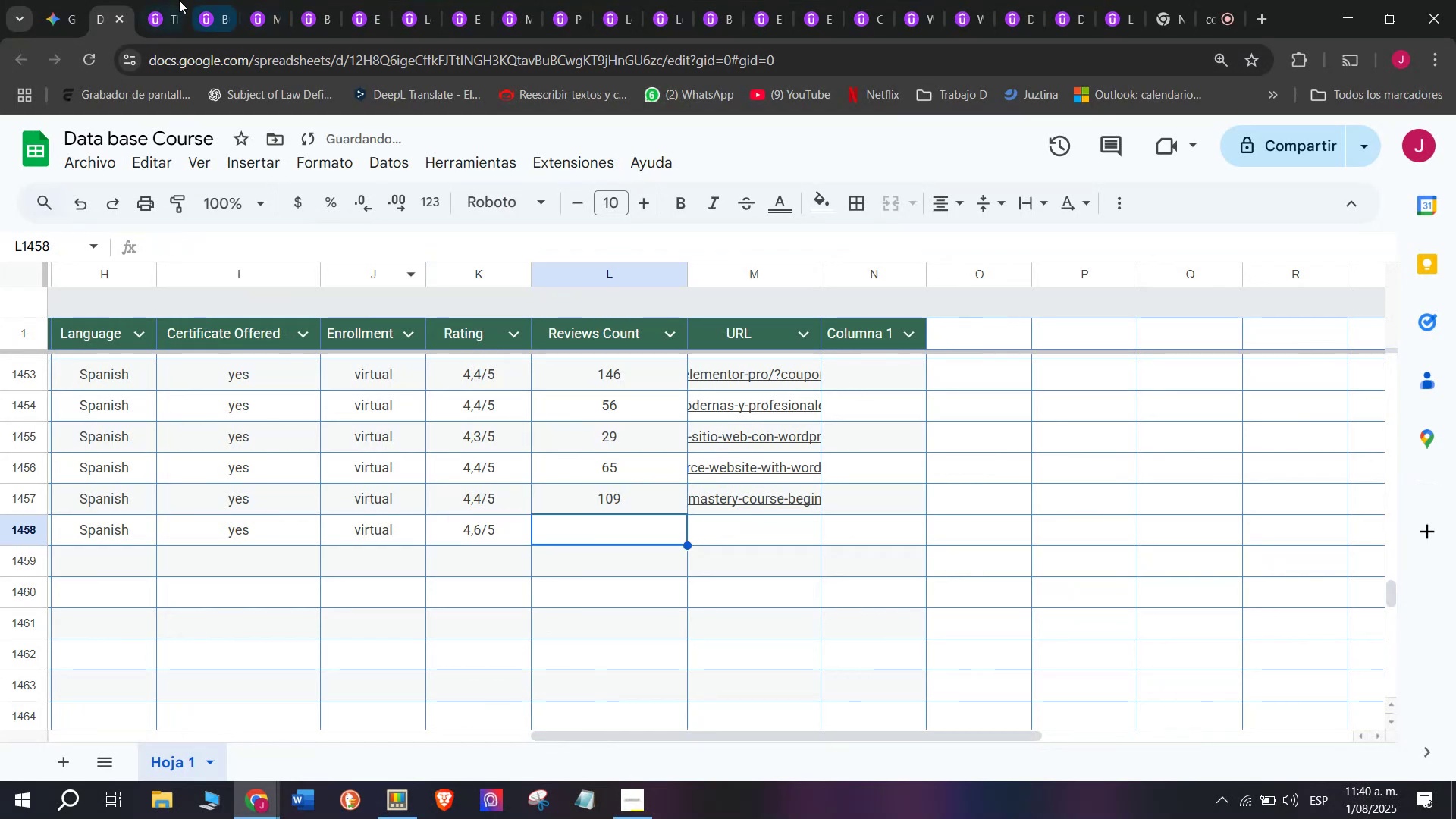 
left_click([156, 0])
 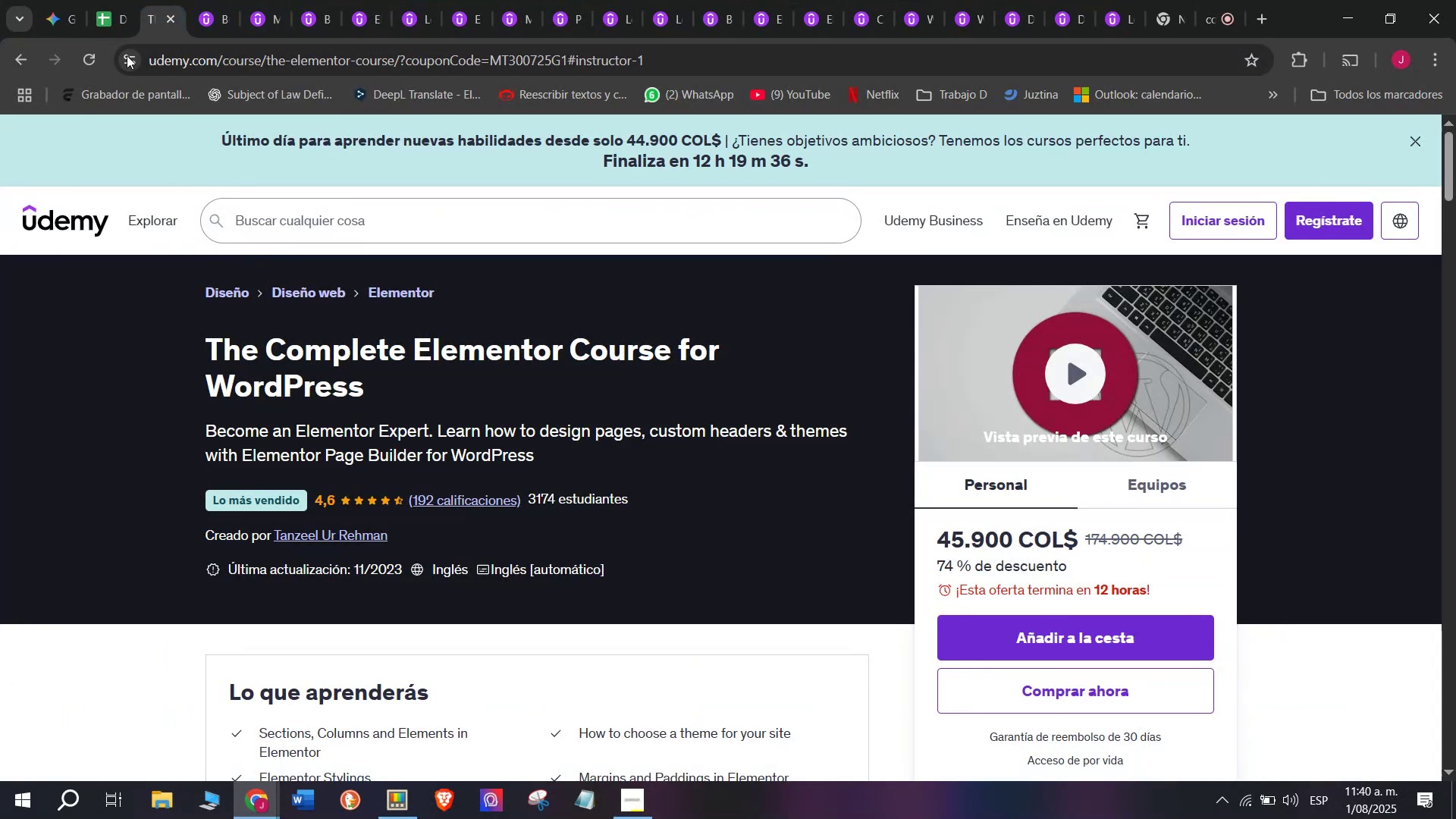 
left_click([104, 6])
 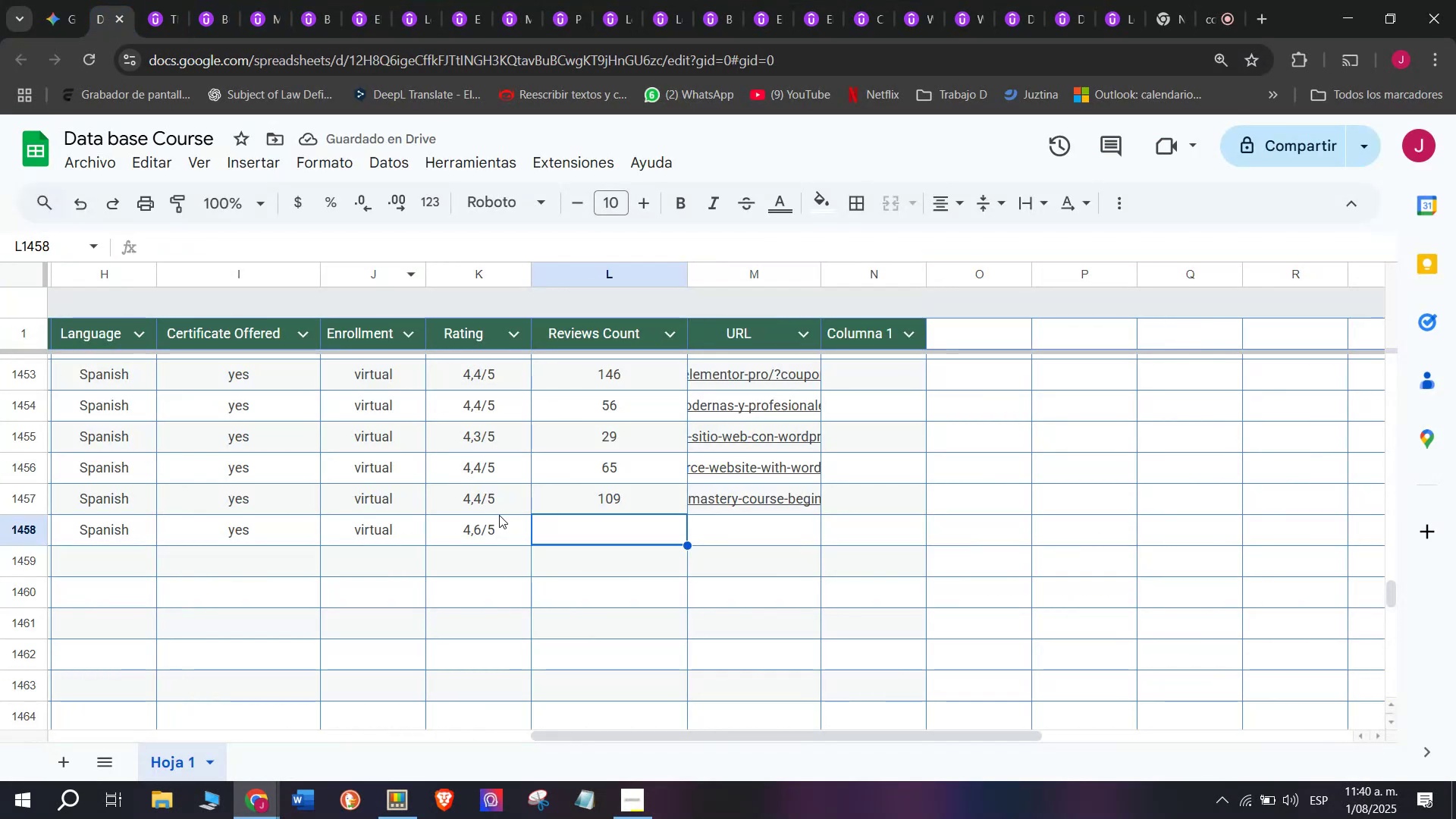 
type(129)
key(Backspace)
key(Backspace)
type(92)
 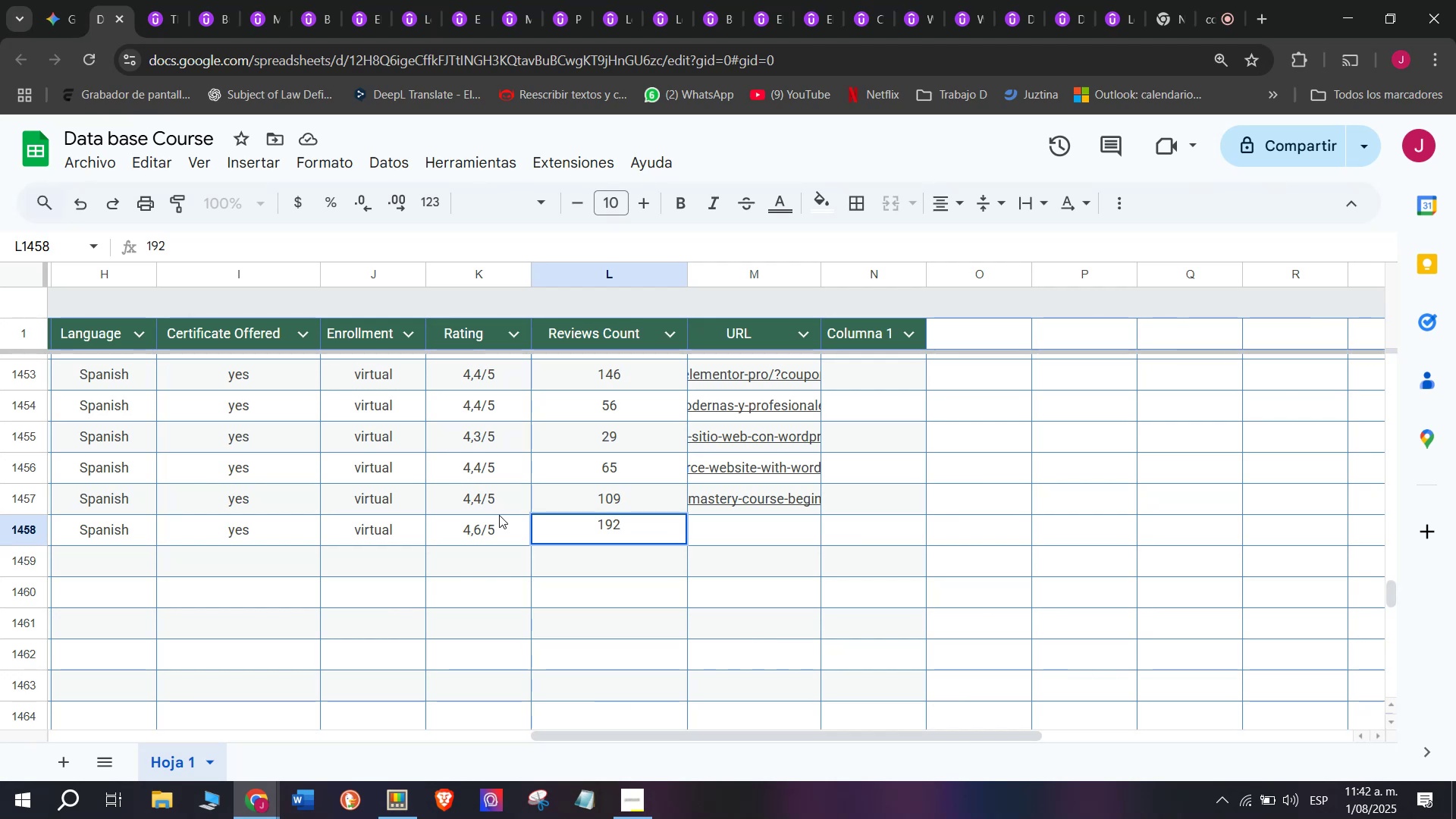 
wait(62.97)
 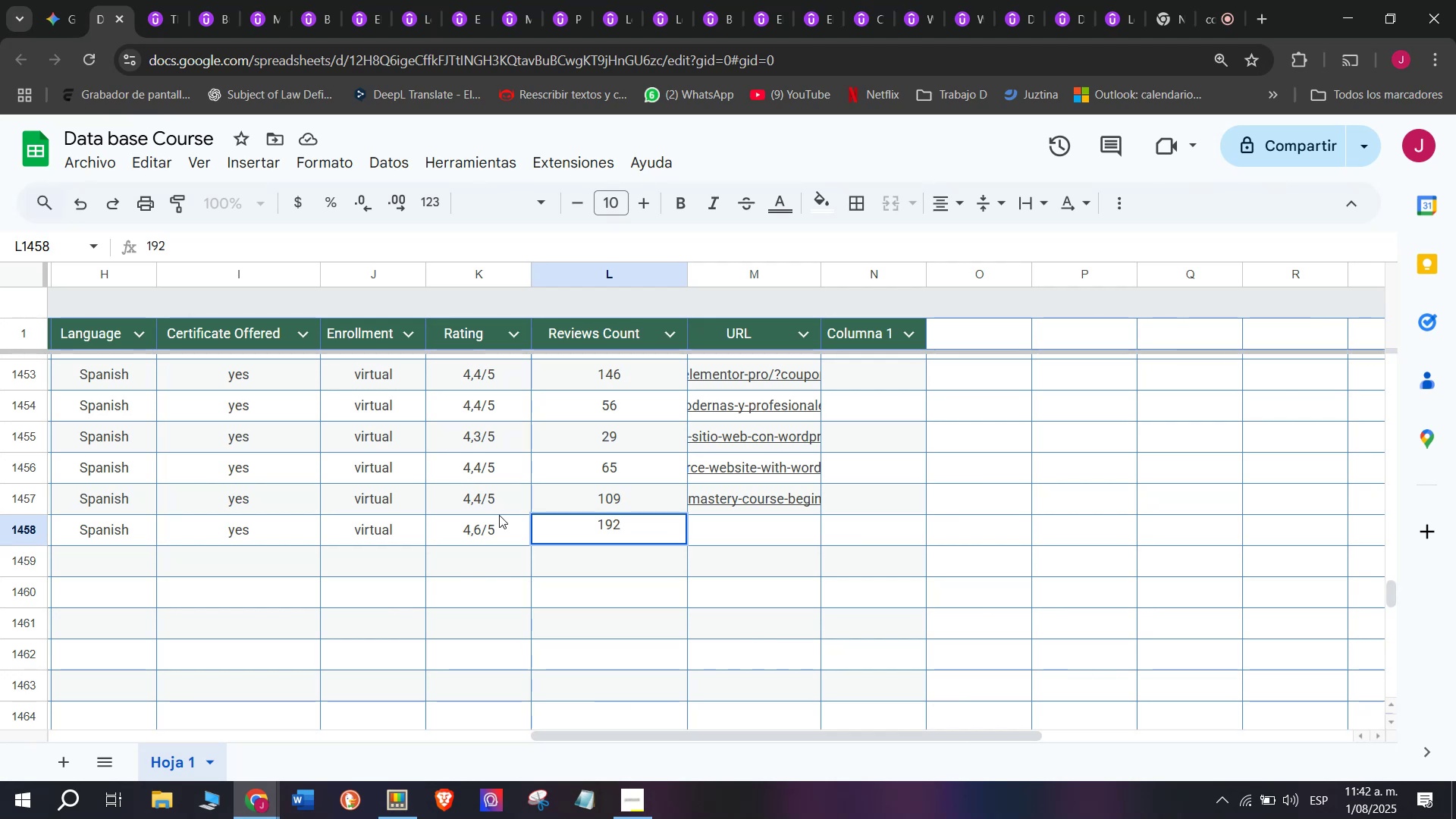 
left_click([760, 524])
 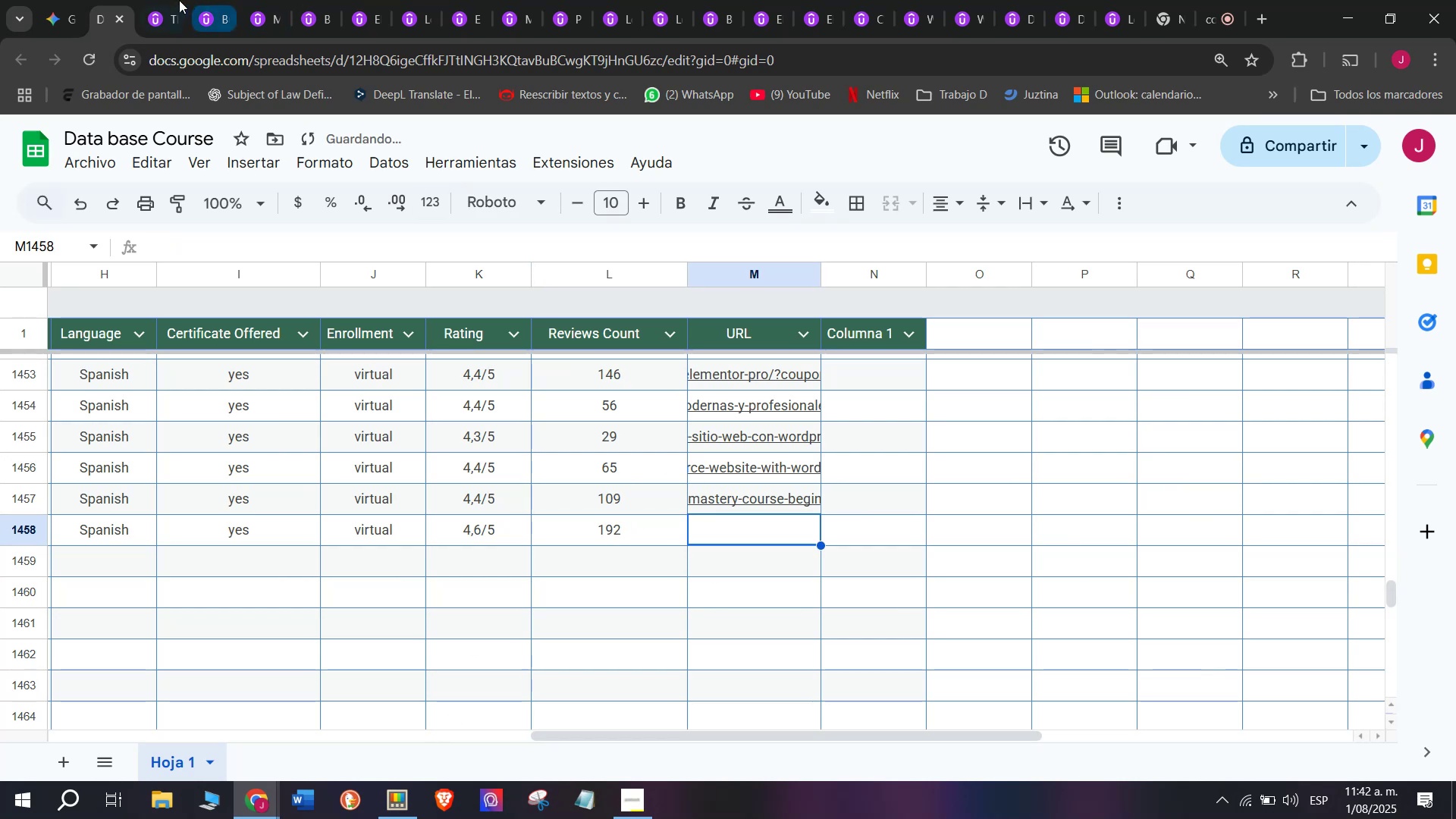 
left_click([162, 0])
 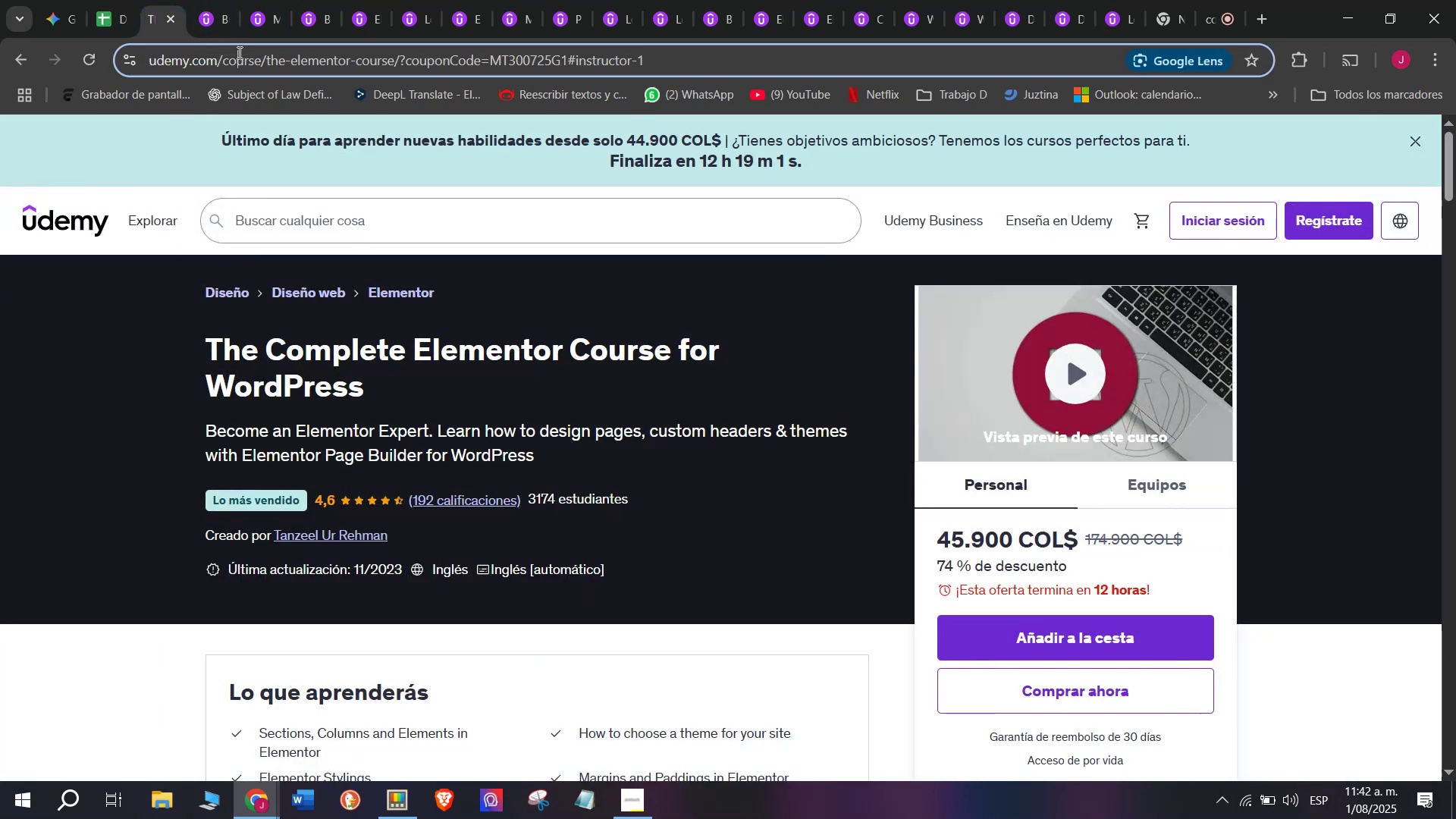 
double_click([238, 52])
 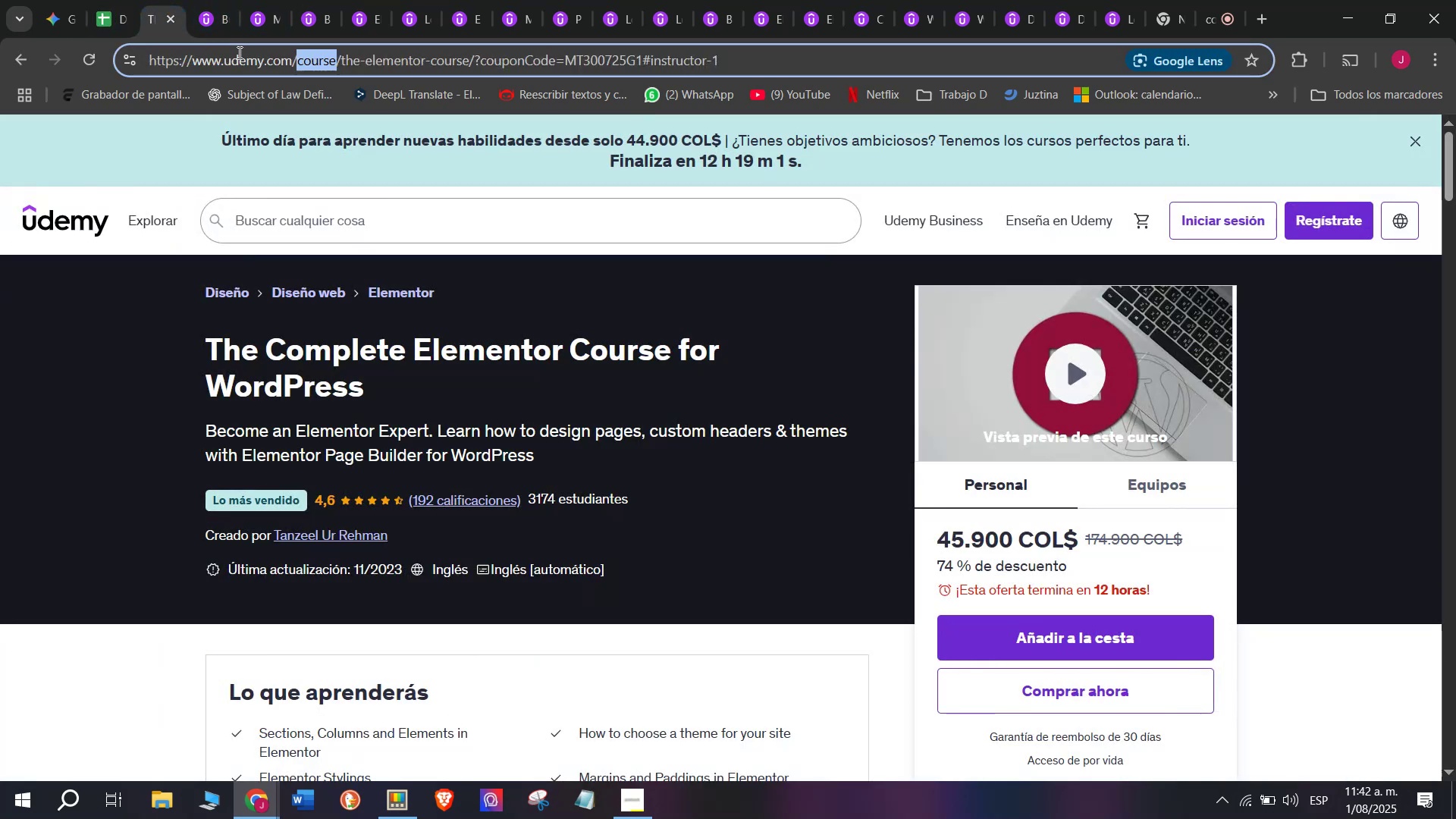 
triple_click([238, 52])
 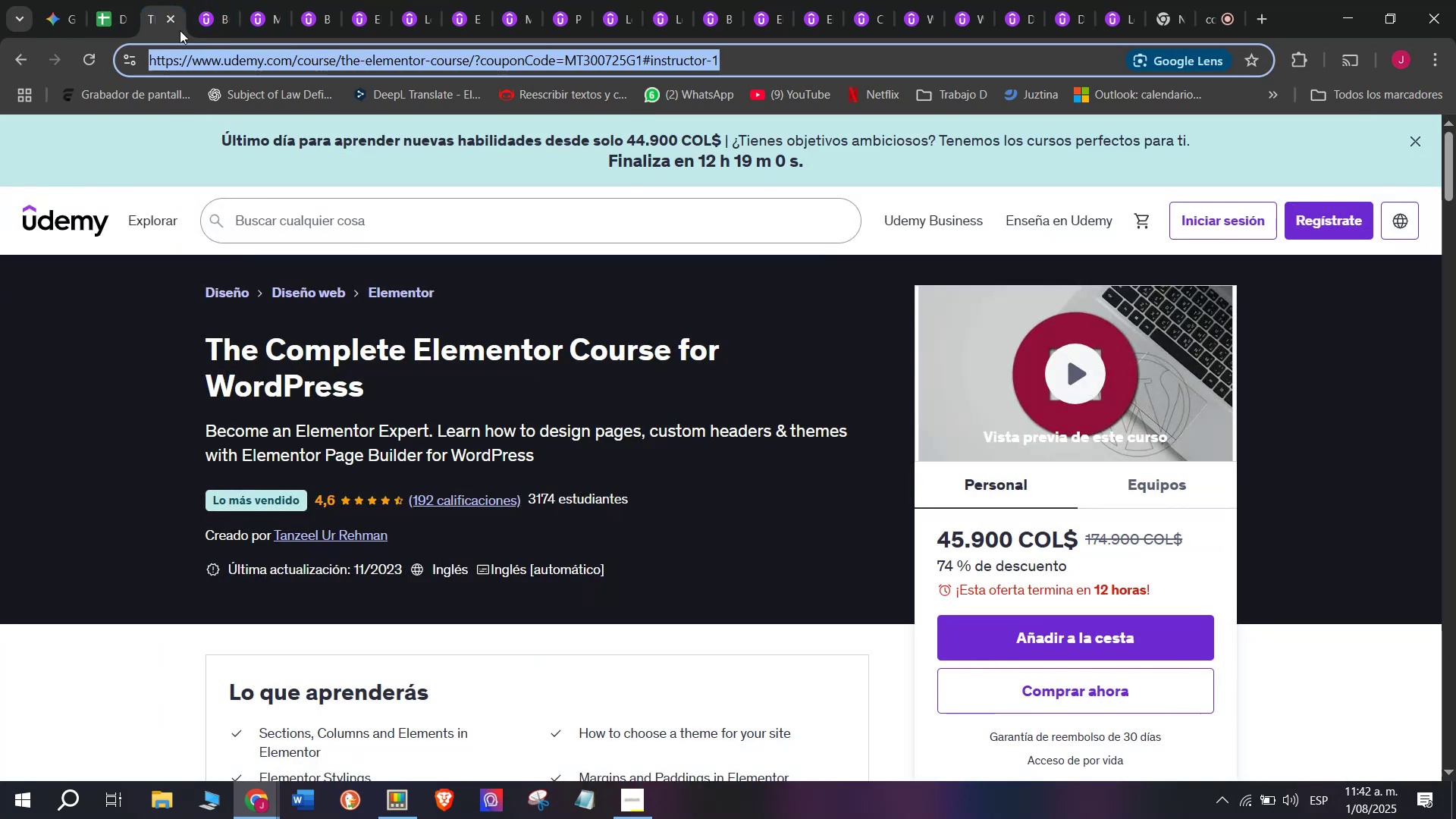 
key(Control+ControlLeft)
 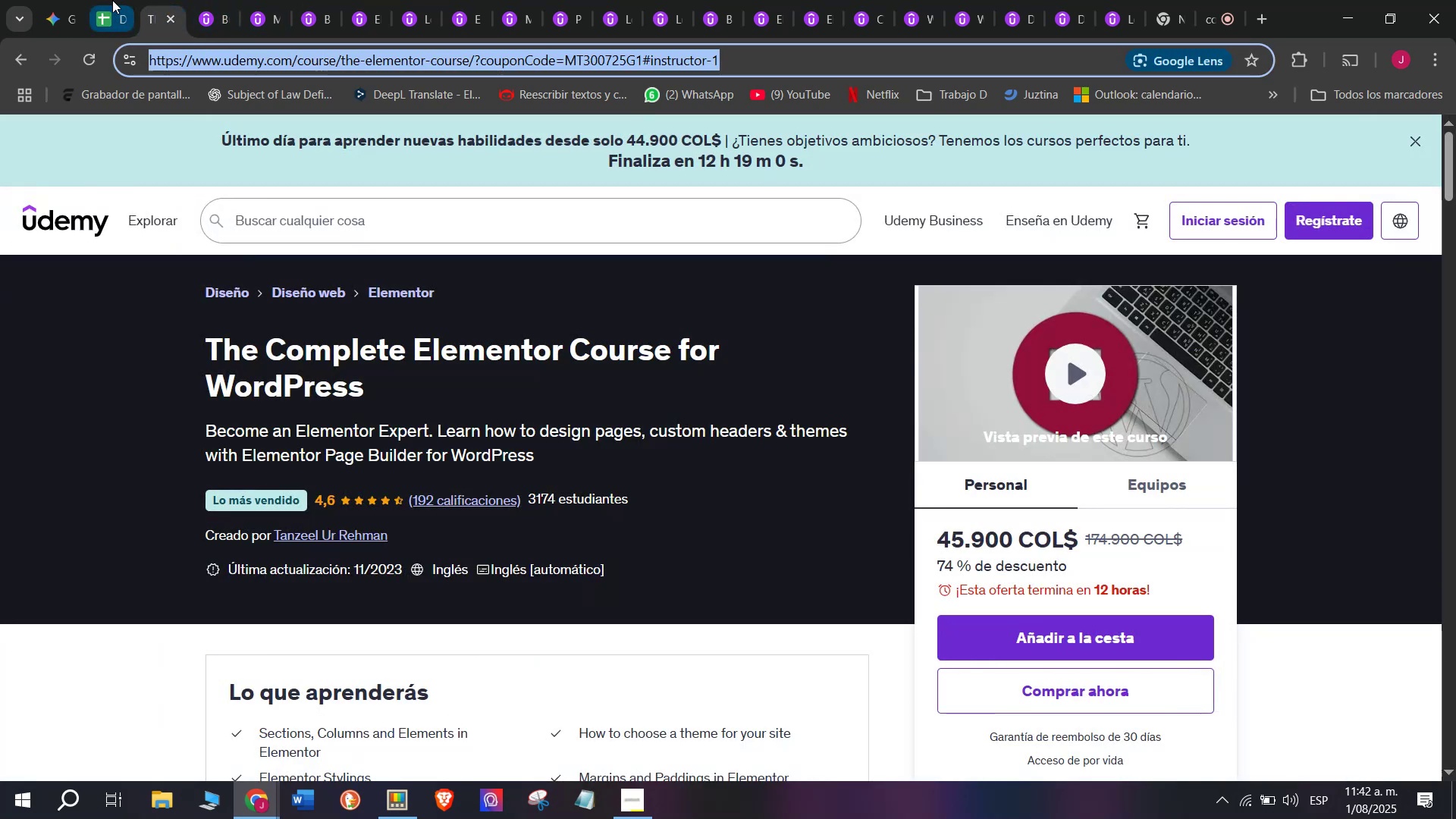 
key(Break)
 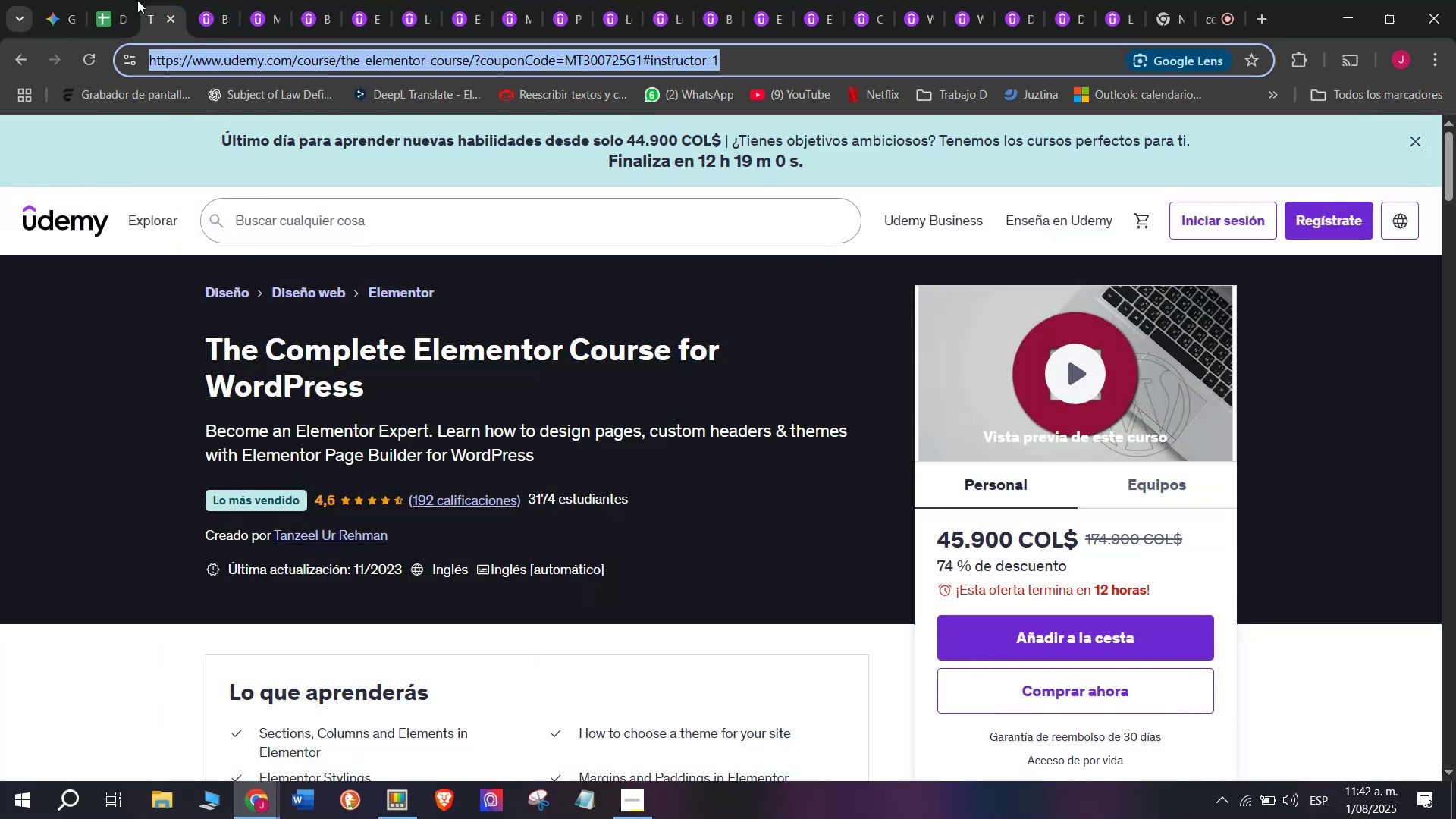 
key(Control+C)
 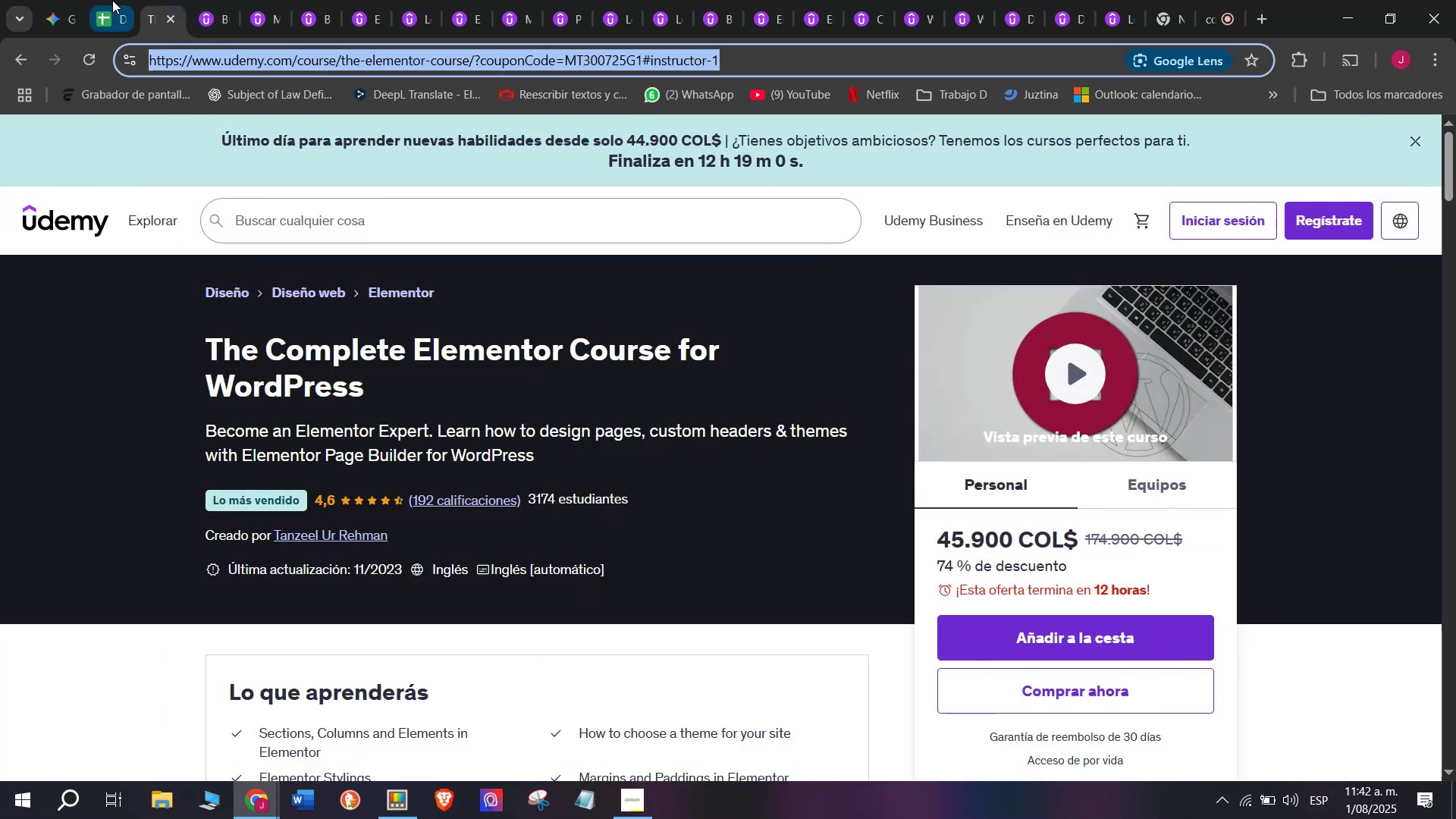 
left_click([112, 0])
 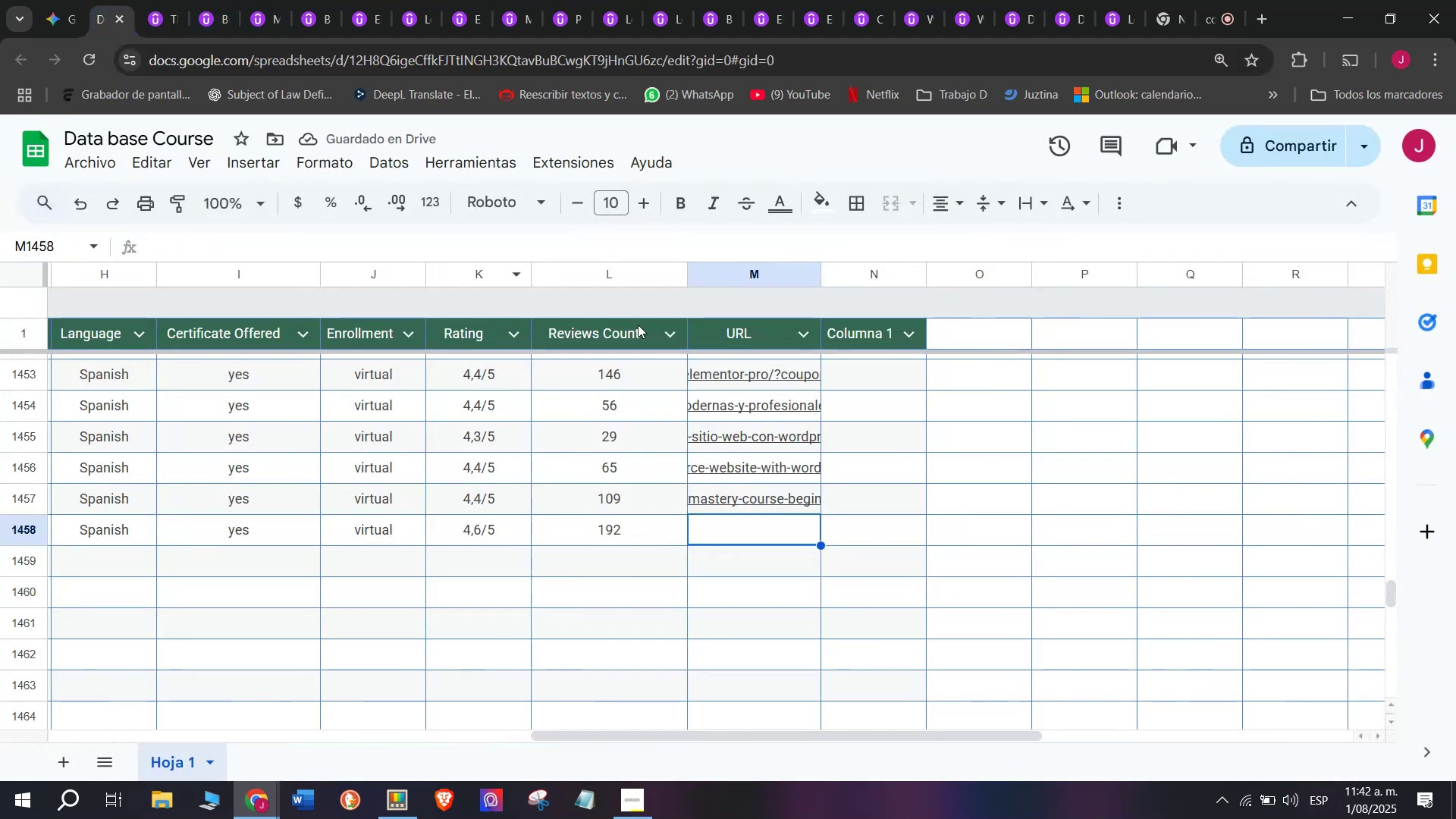 
key(Control+ControlLeft)
 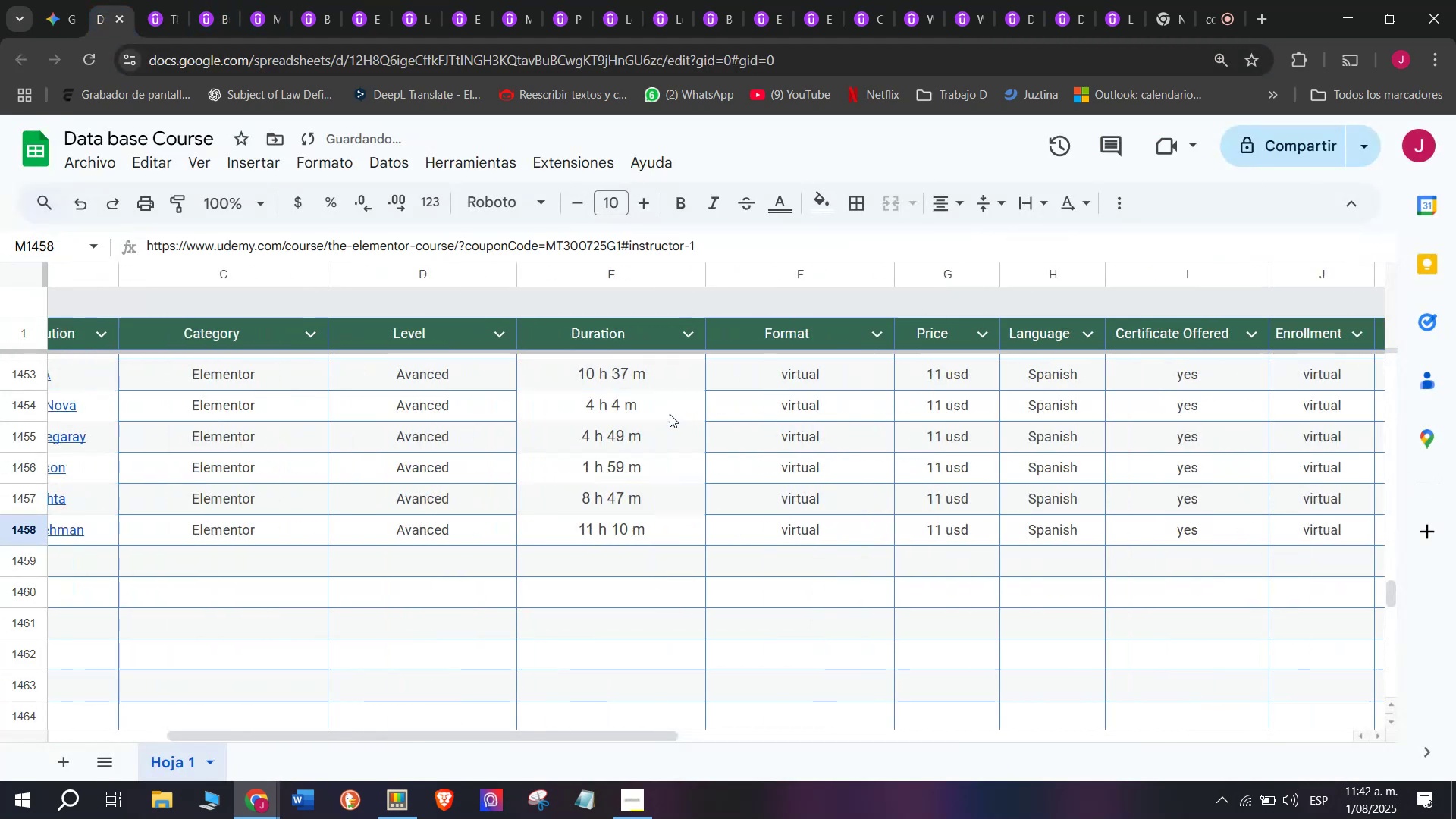 
key(Z)
 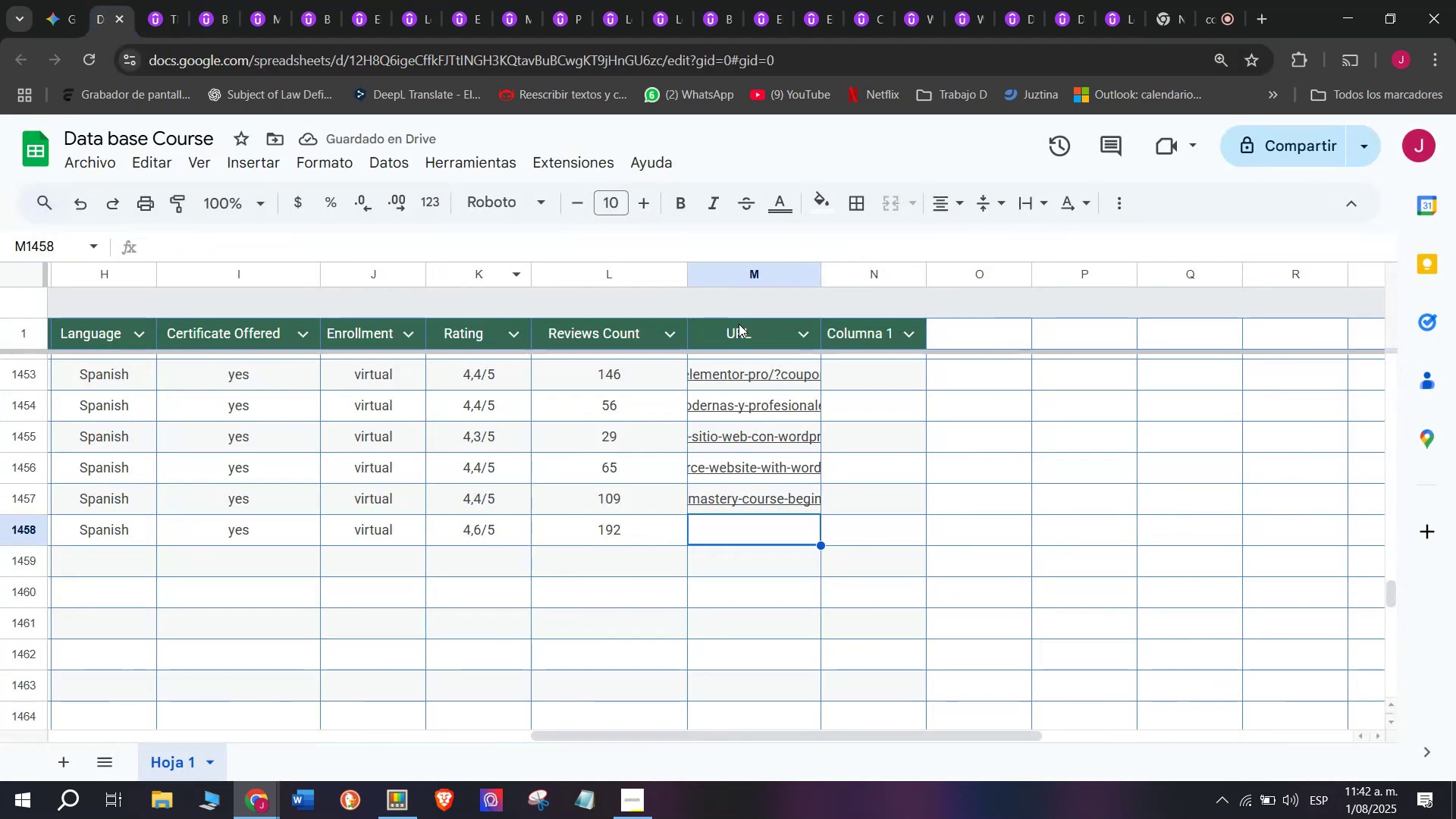 
key(Control+V)
 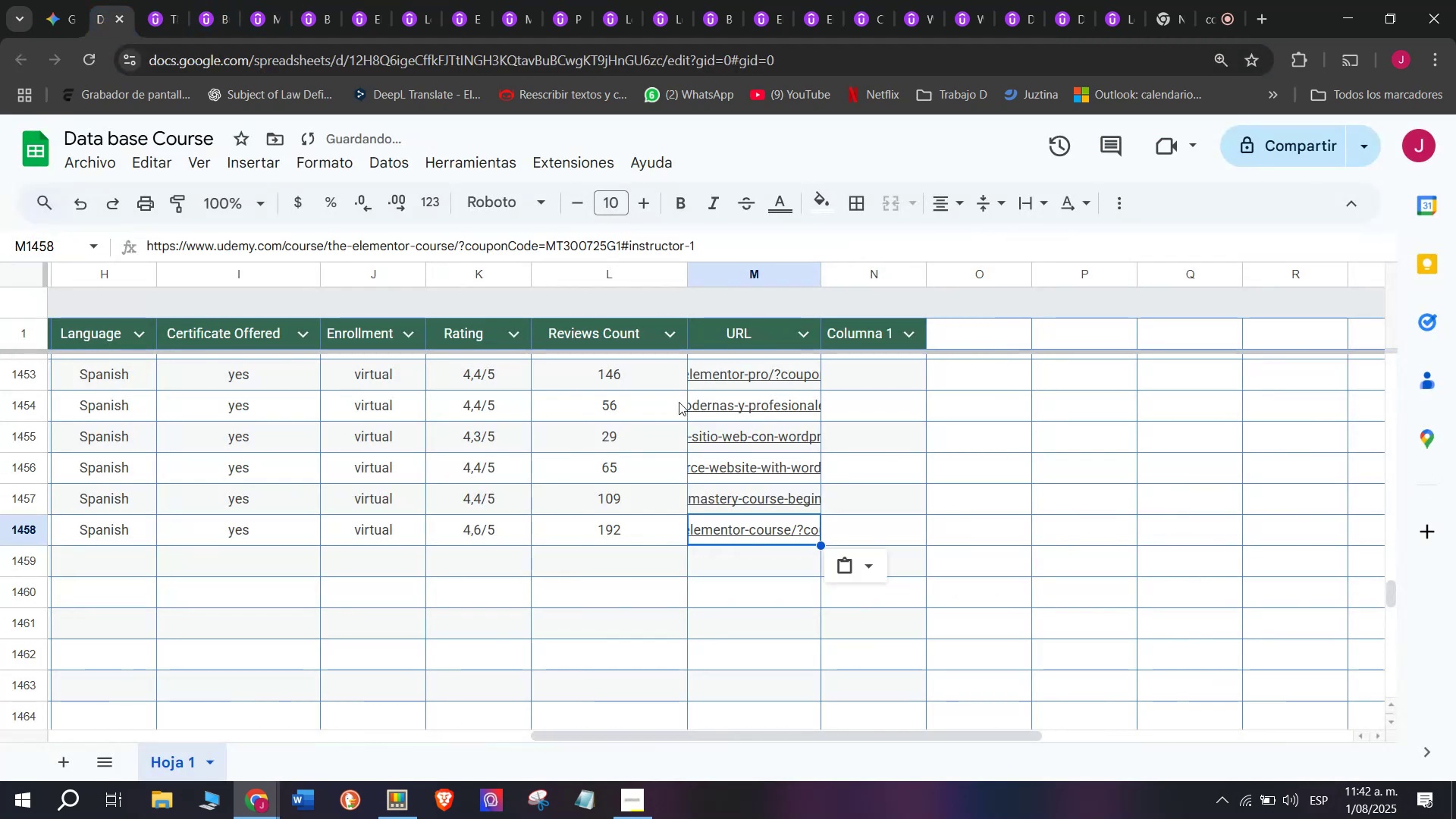 
scroll: coordinate [104, 582], scroll_direction: up, amount: 3.0
 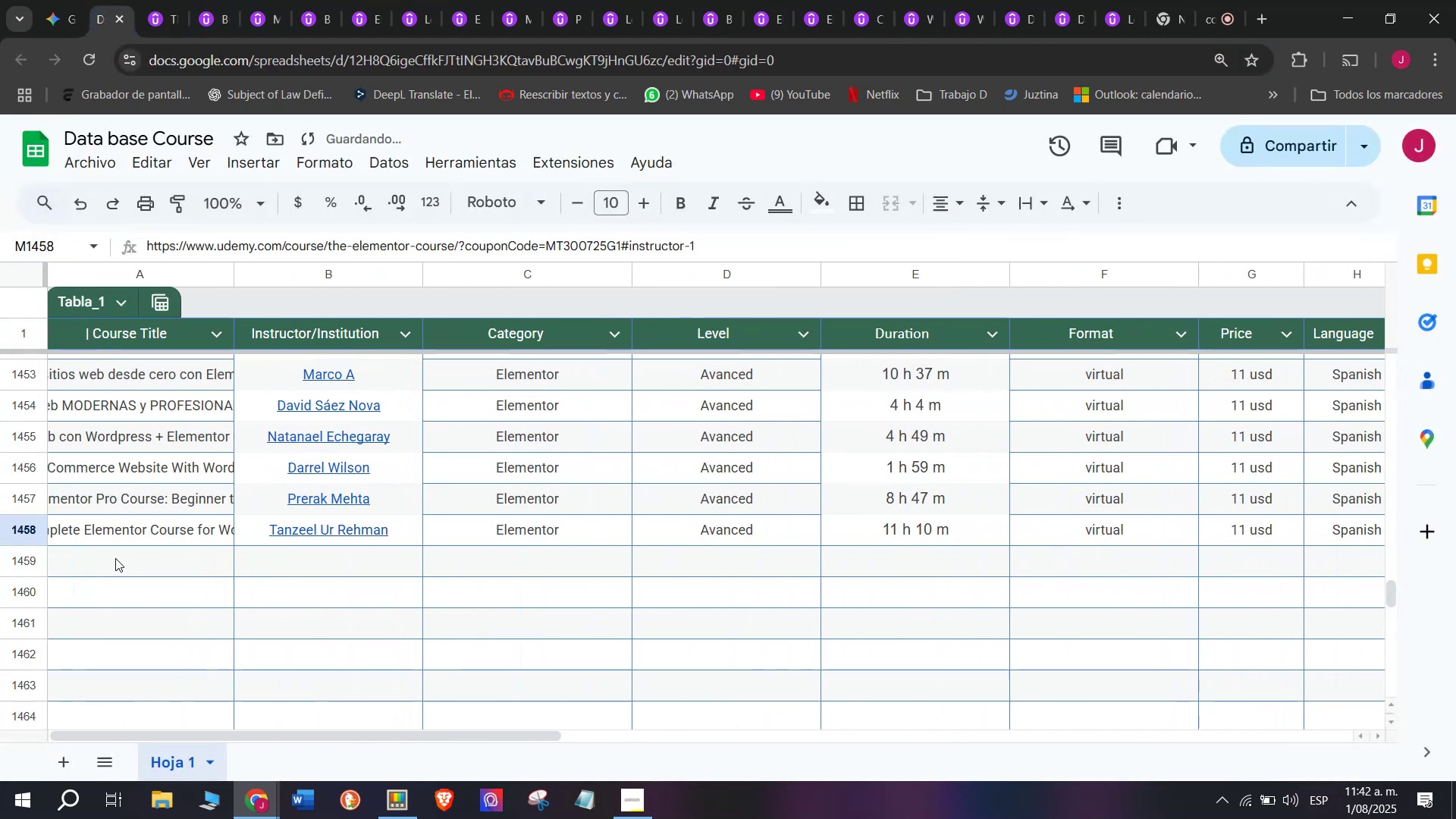 
left_click([115, 558])
 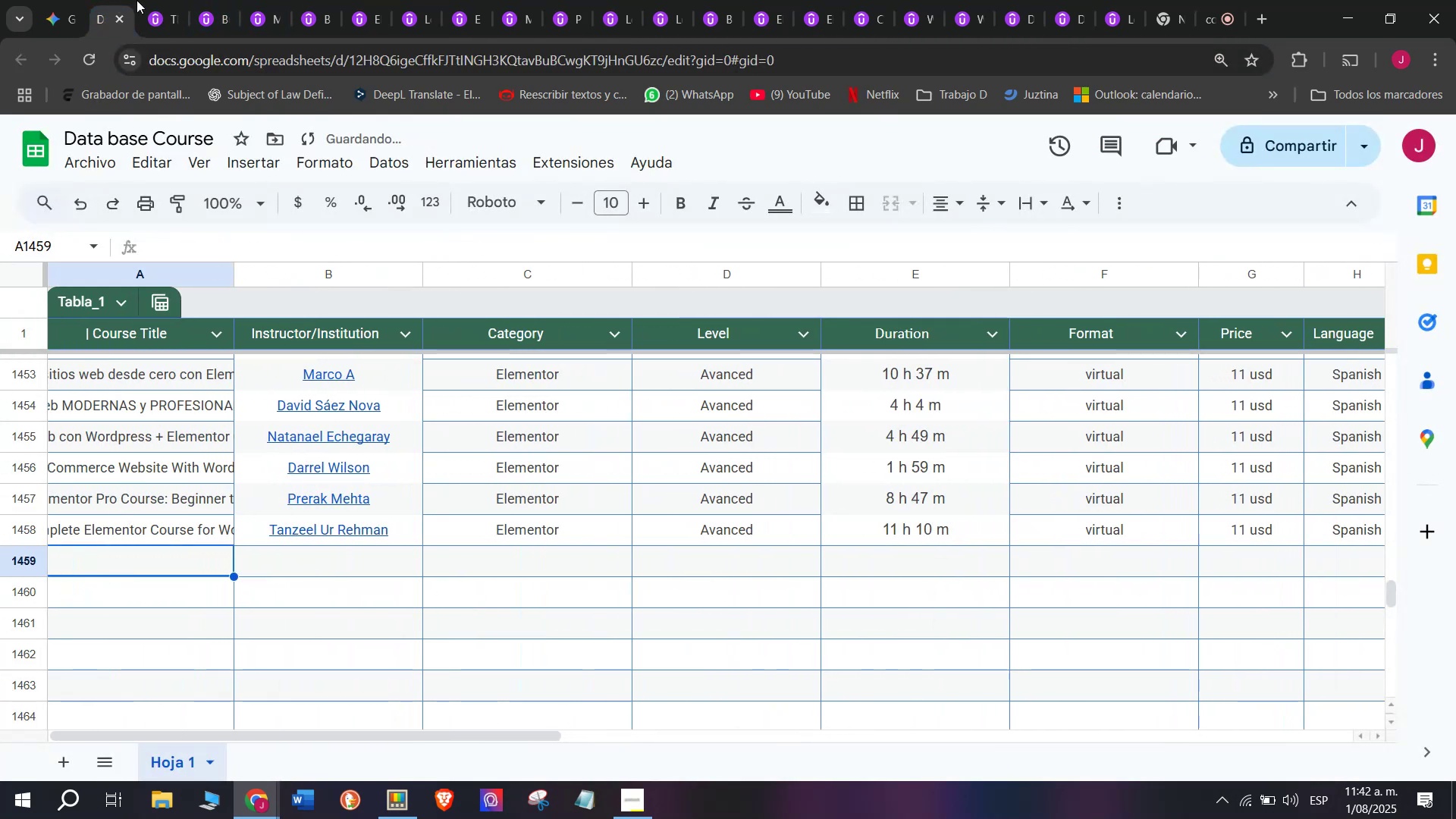 
left_click([151, 0])
 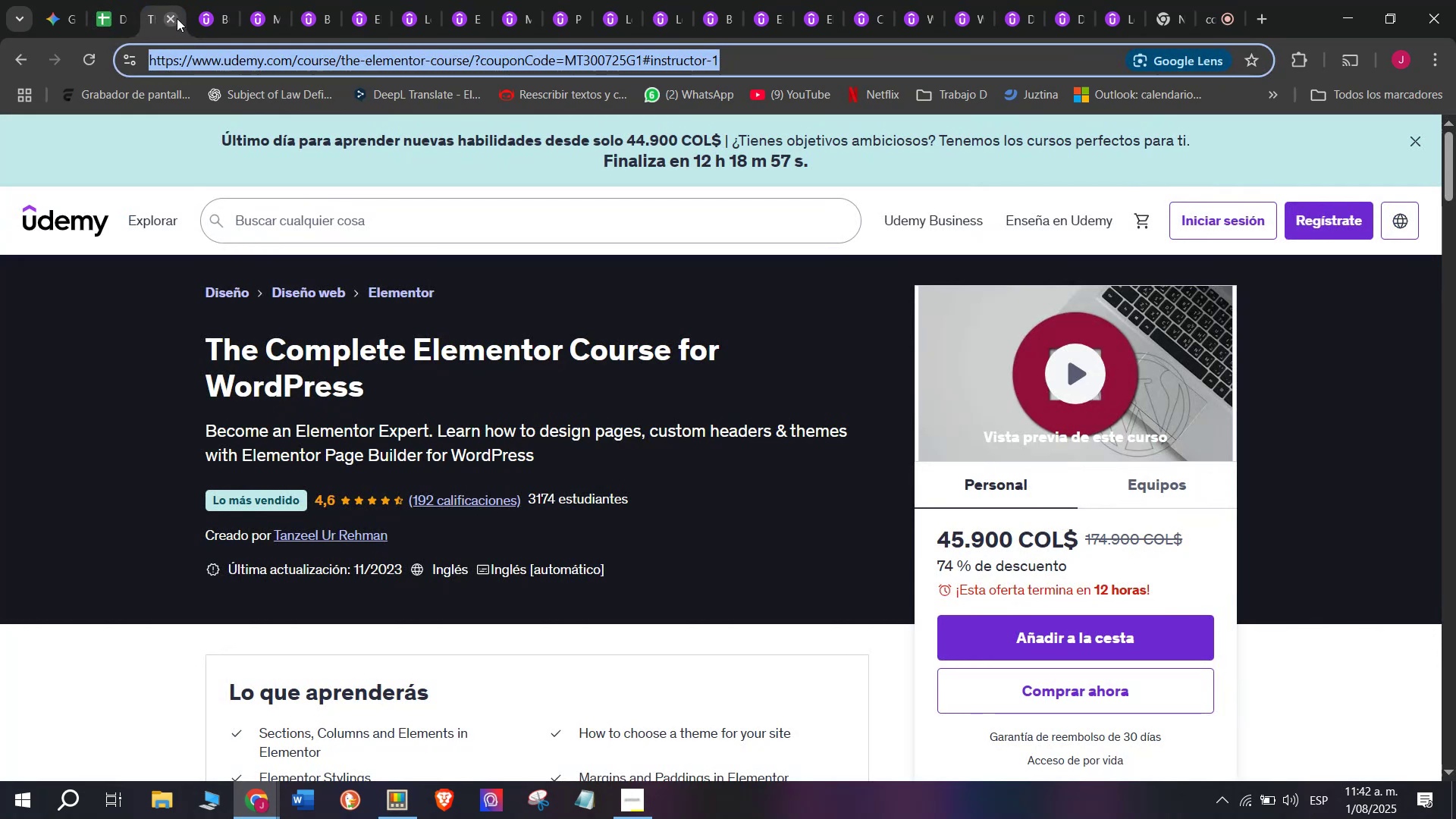 
double_click([177, 18])
 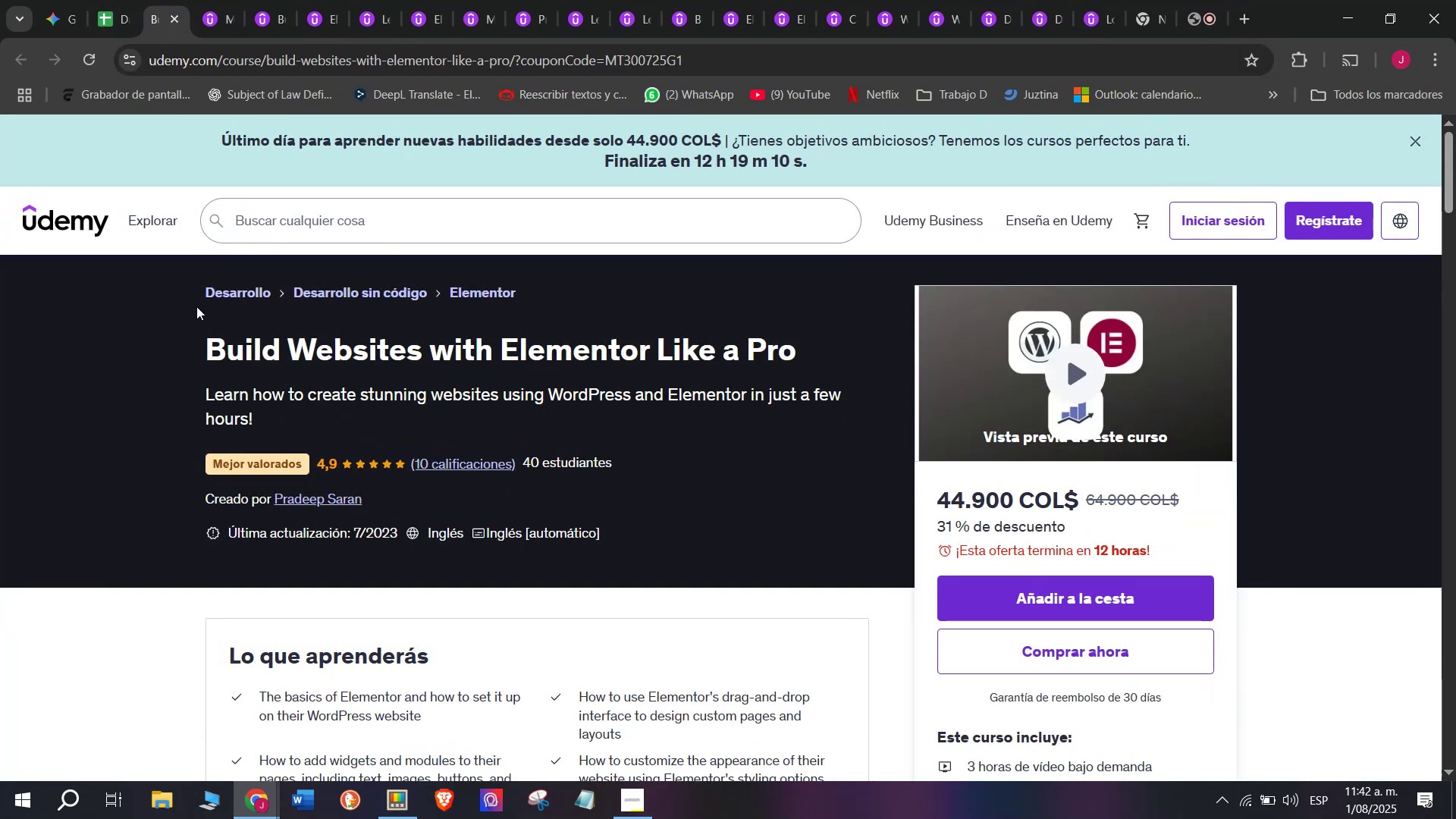 
left_click_drag(start_coordinate=[196, 334], to_coordinate=[824, 328])
 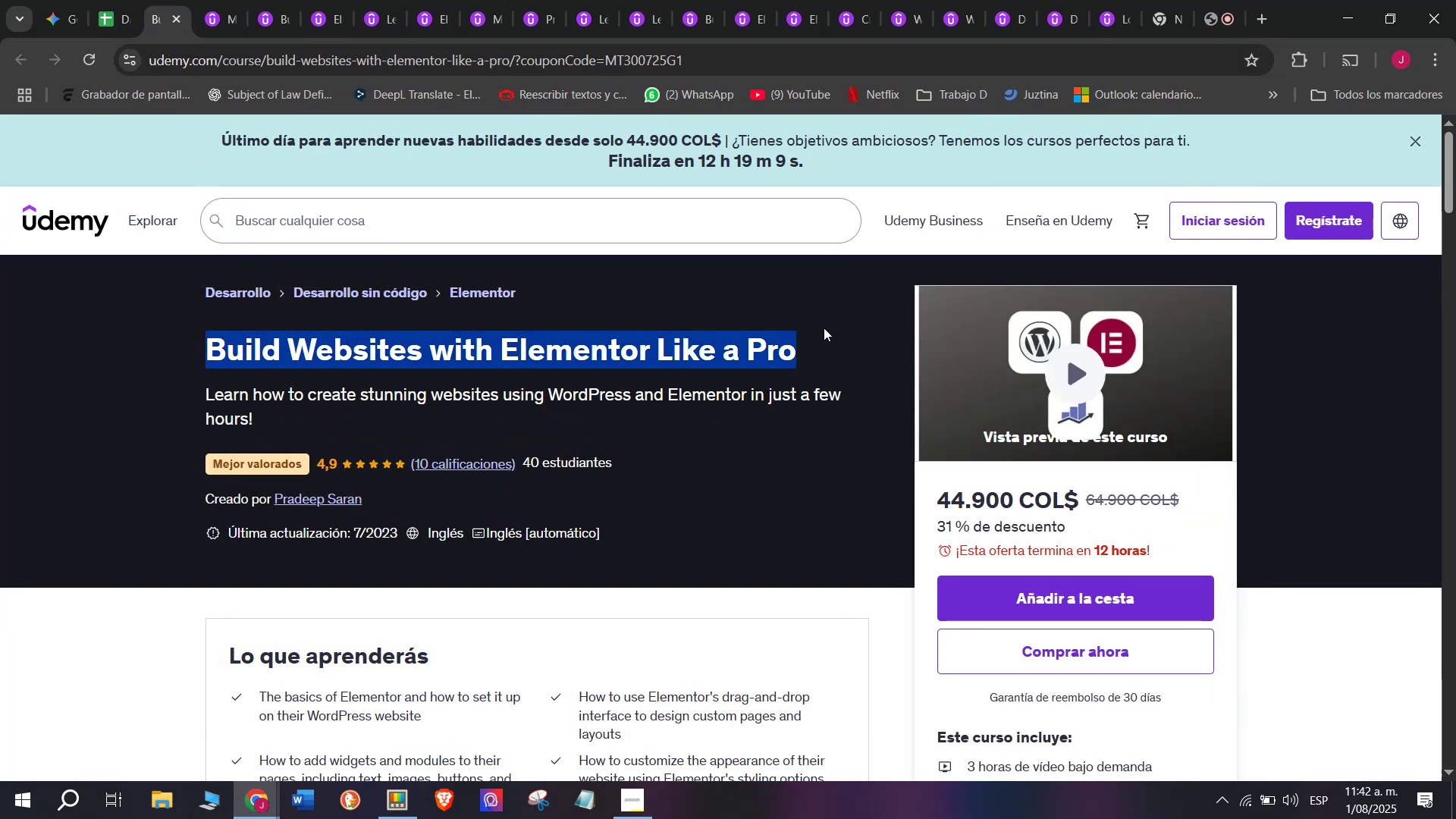 
key(Break)
 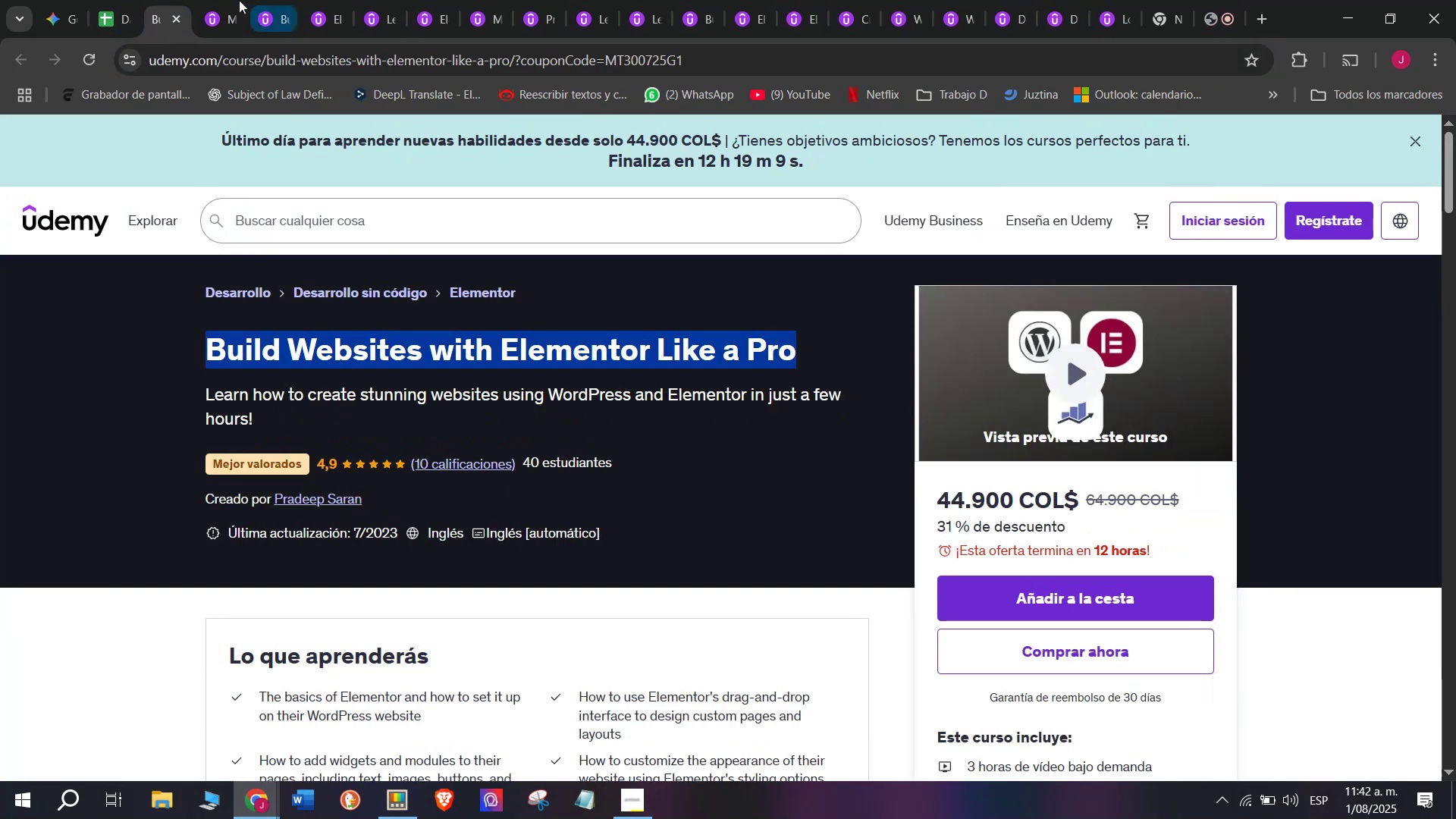 
key(Control+C)
 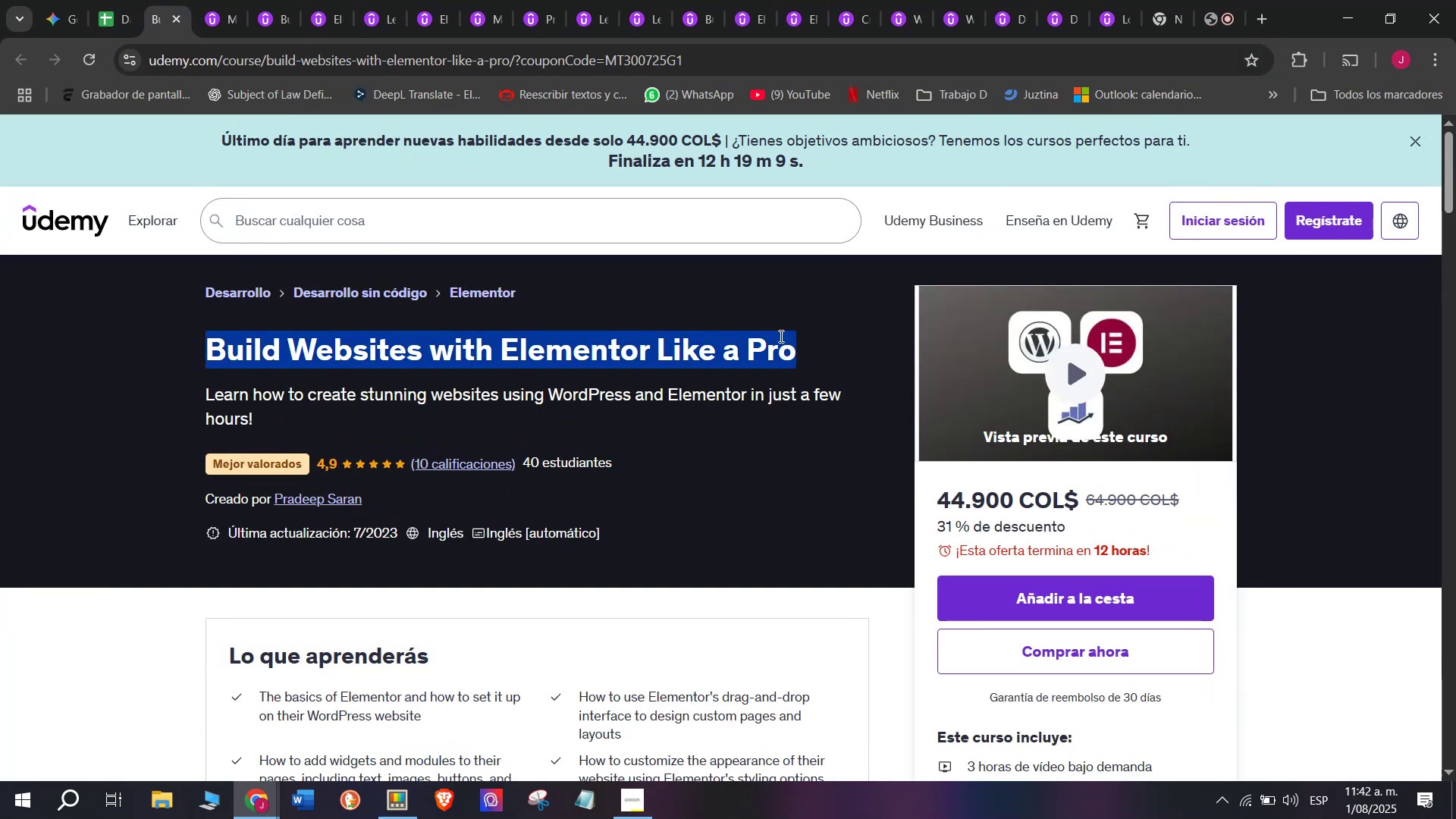 
key(Control+ControlLeft)
 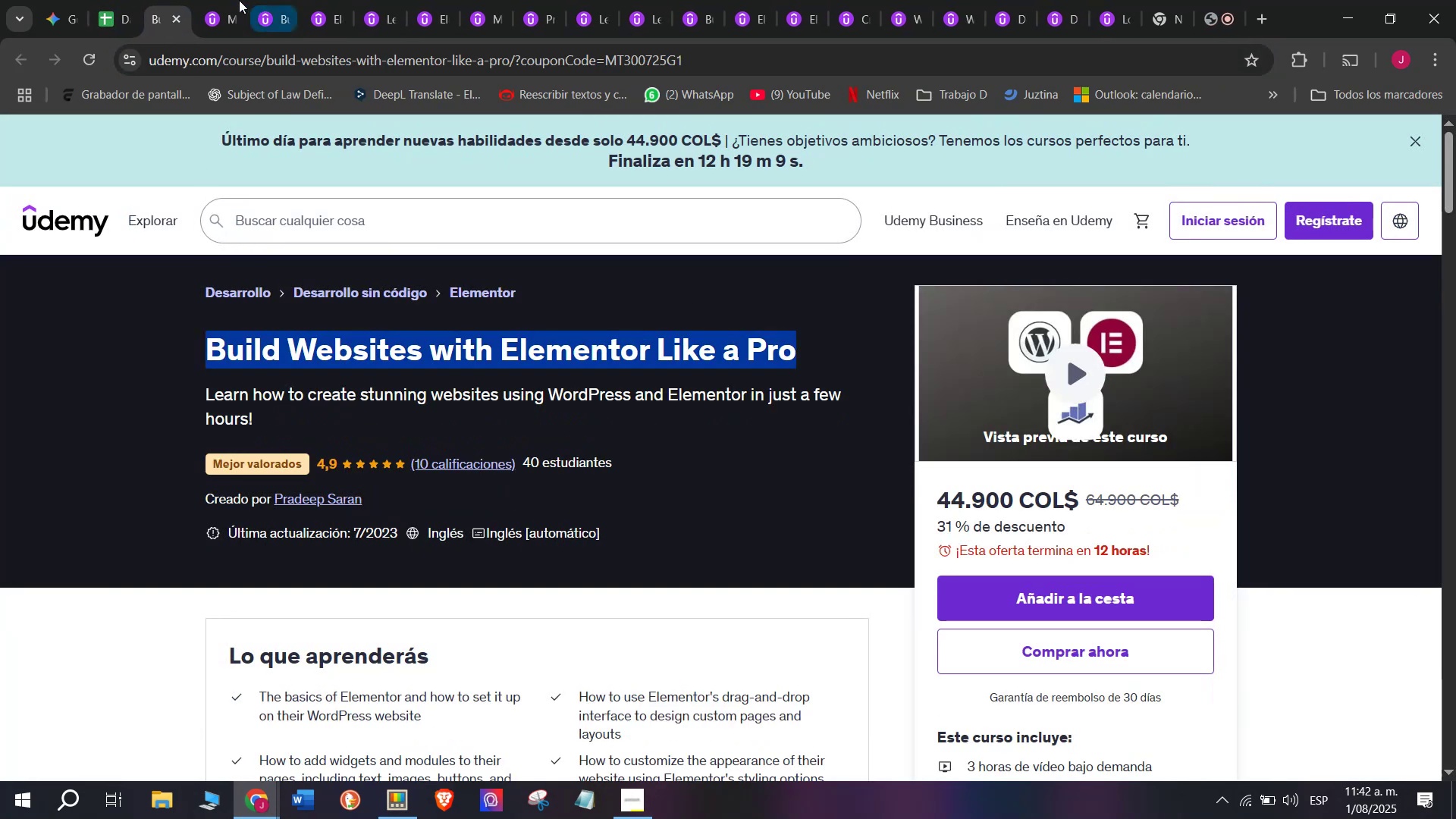 
key(Control+ControlLeft)
 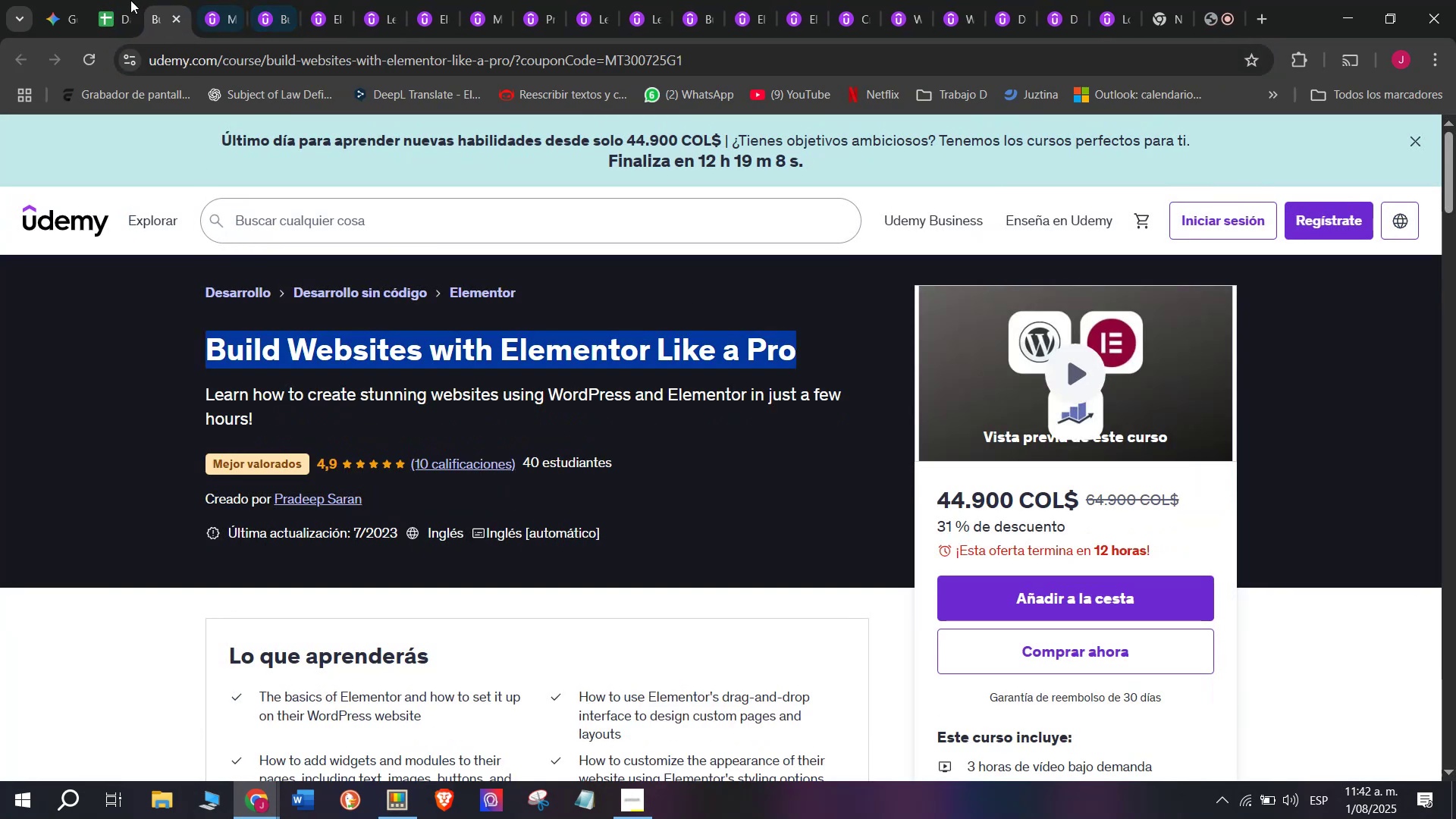 
key(Break)
 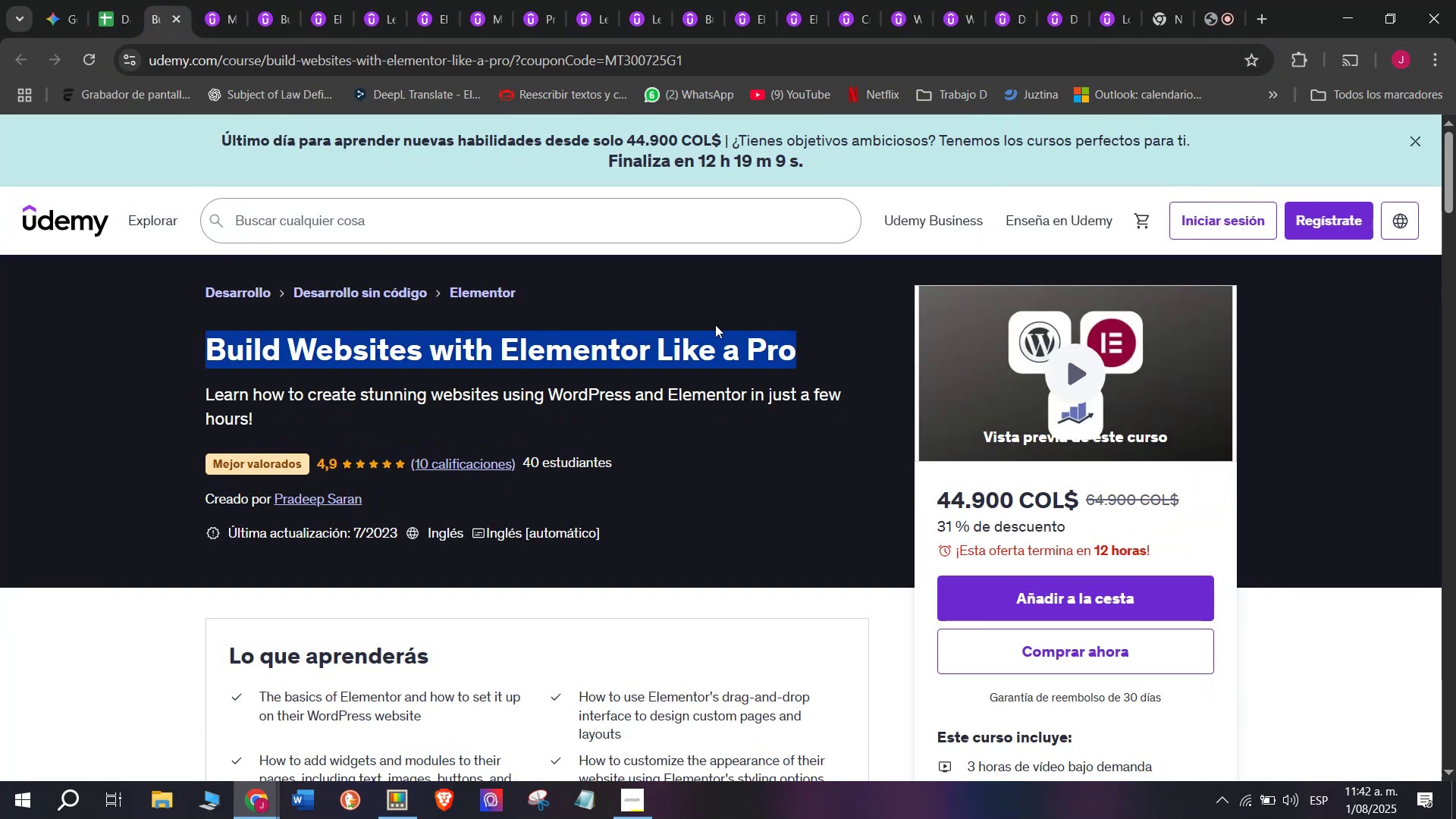 
key(Control+C)
 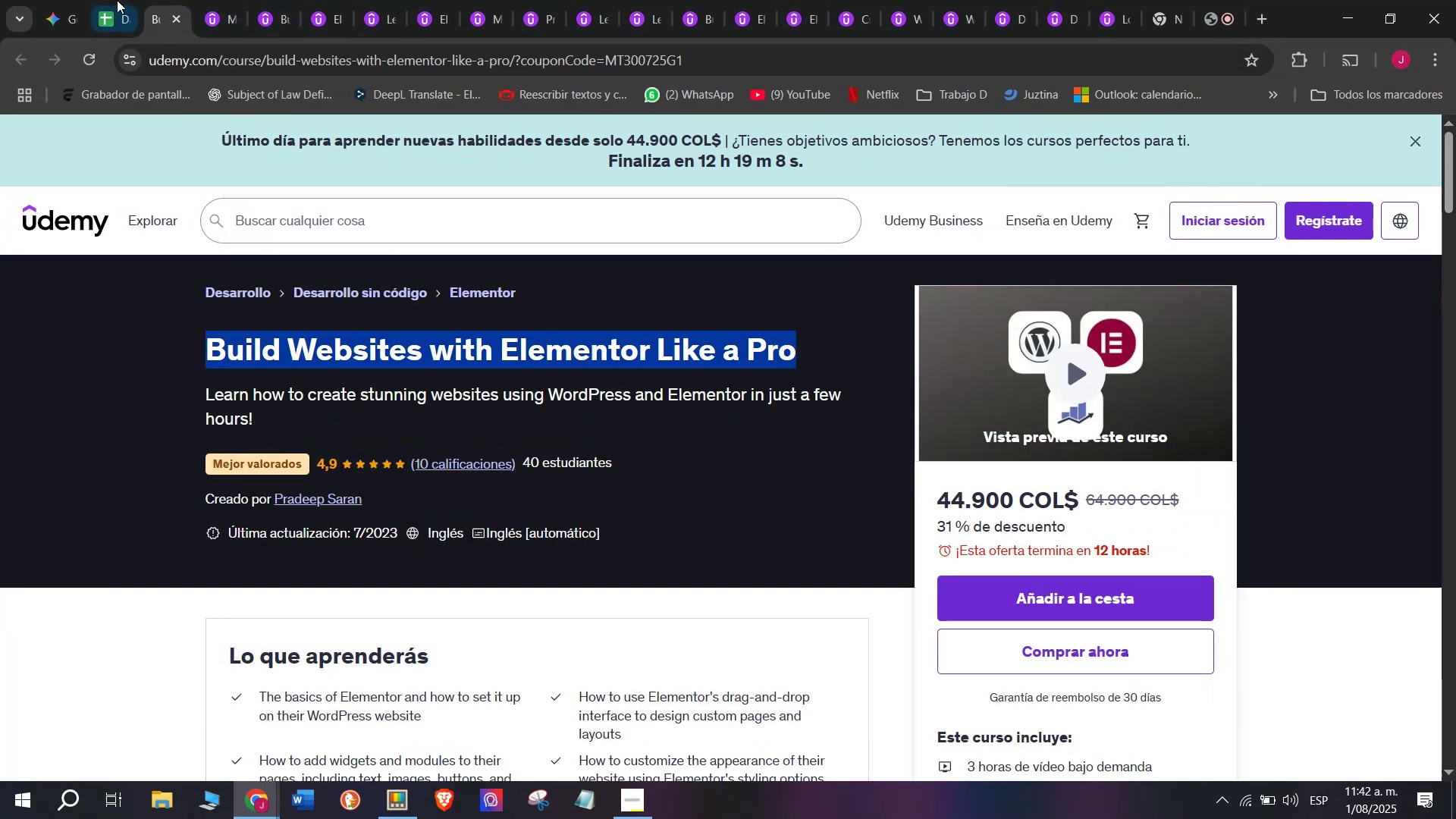 
left_click([116, 0])
 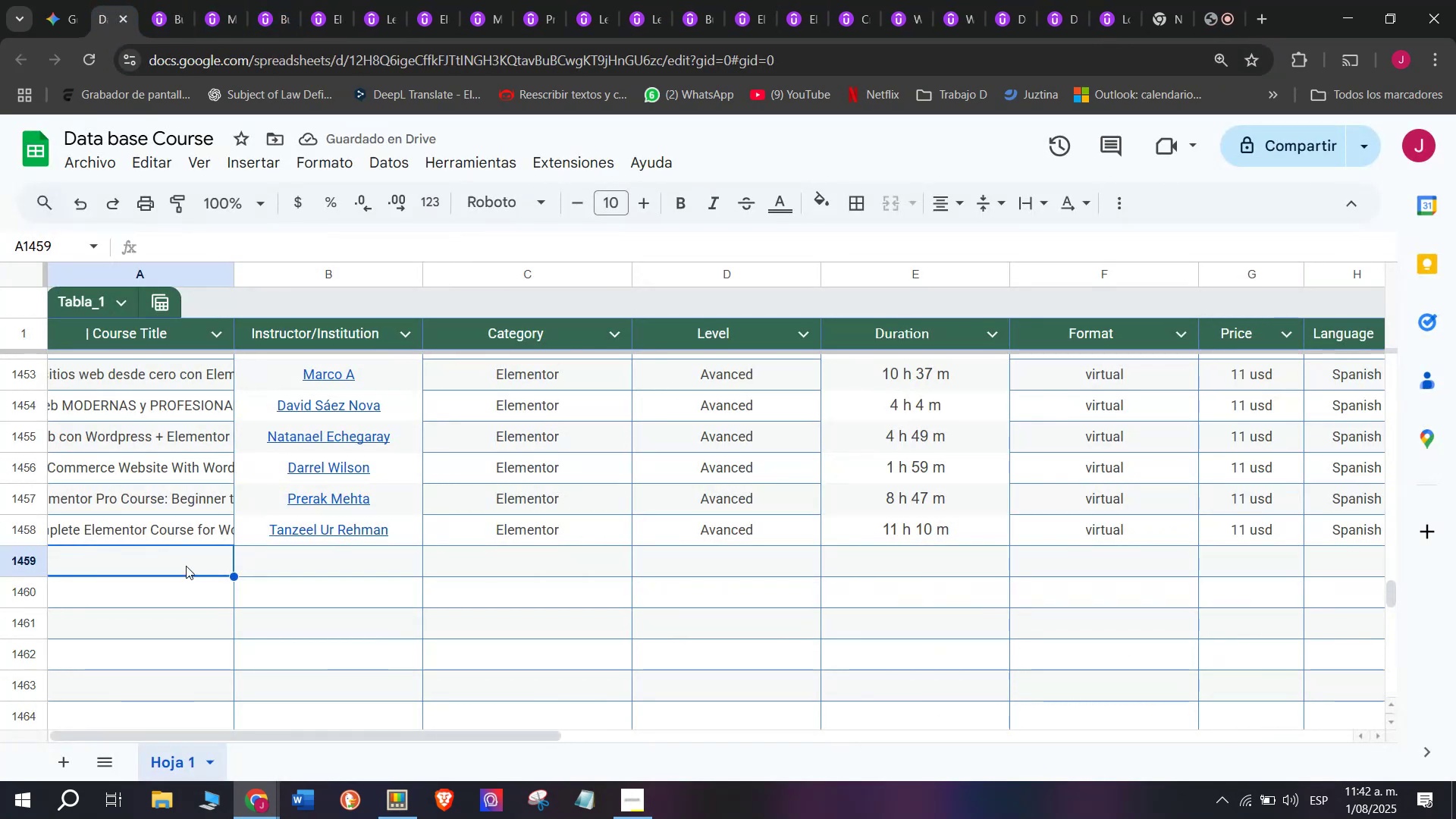 
key(Control+ControlLeft)
 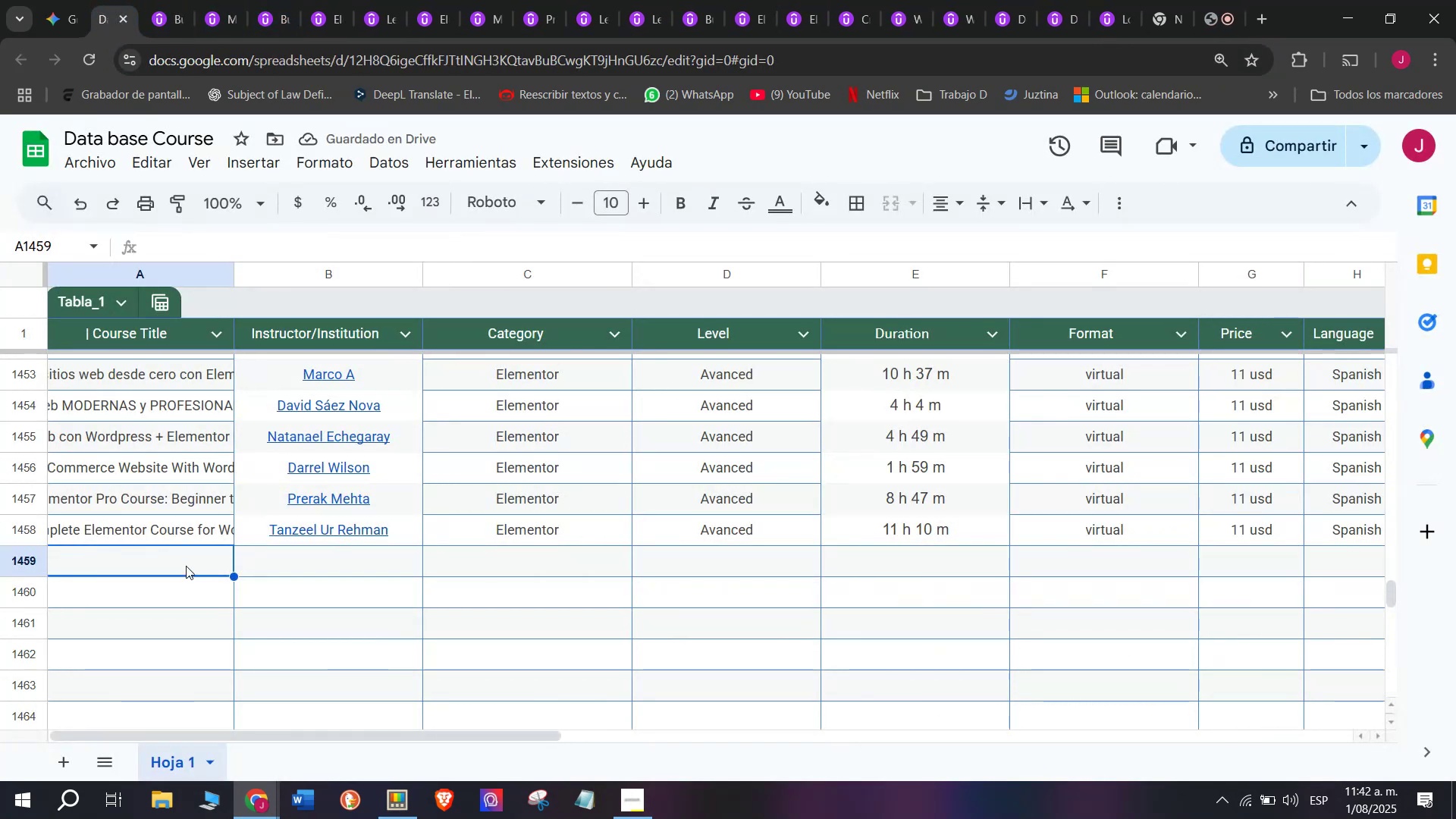 
key(Z)
 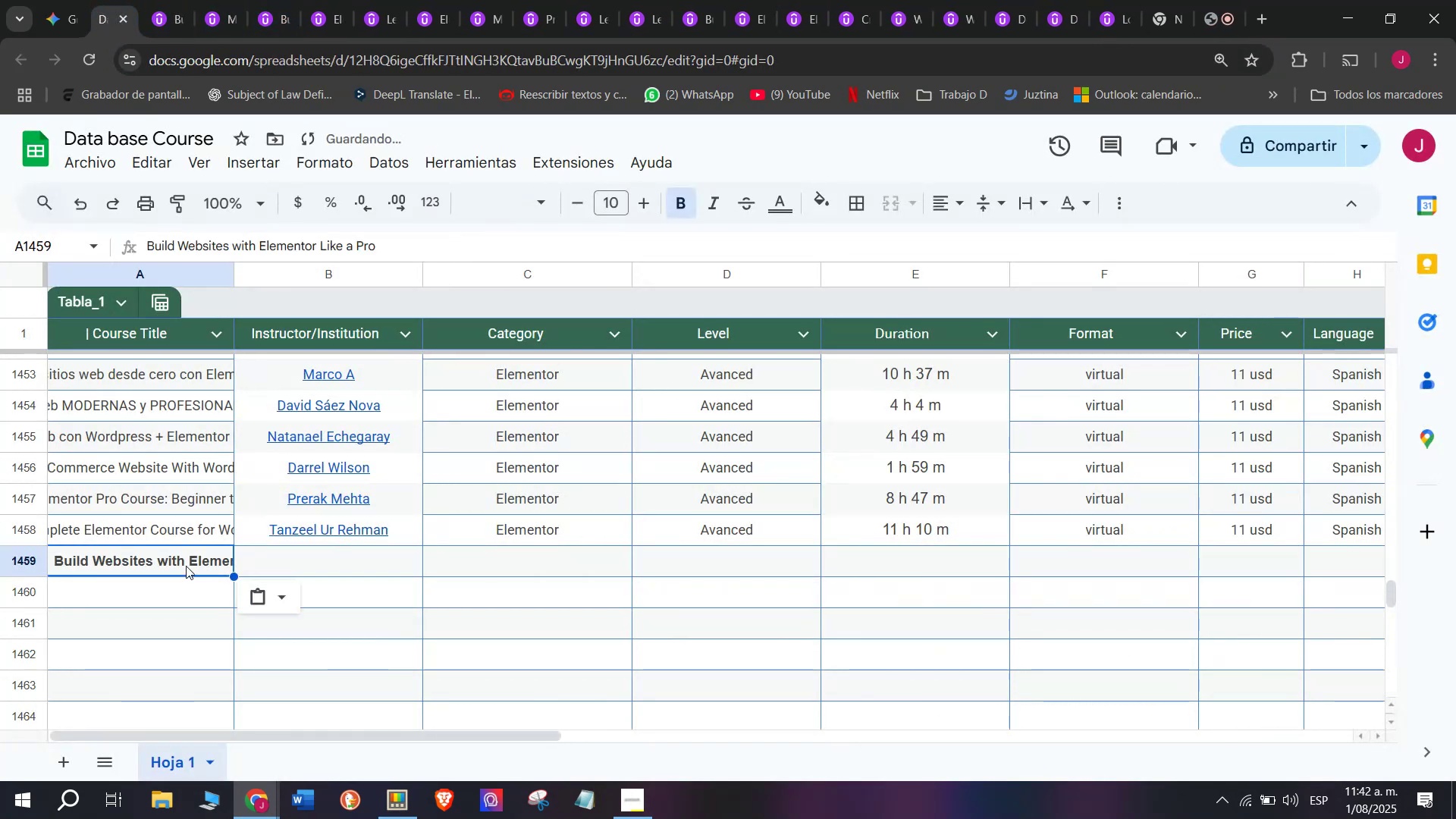 
key(Control+V)
 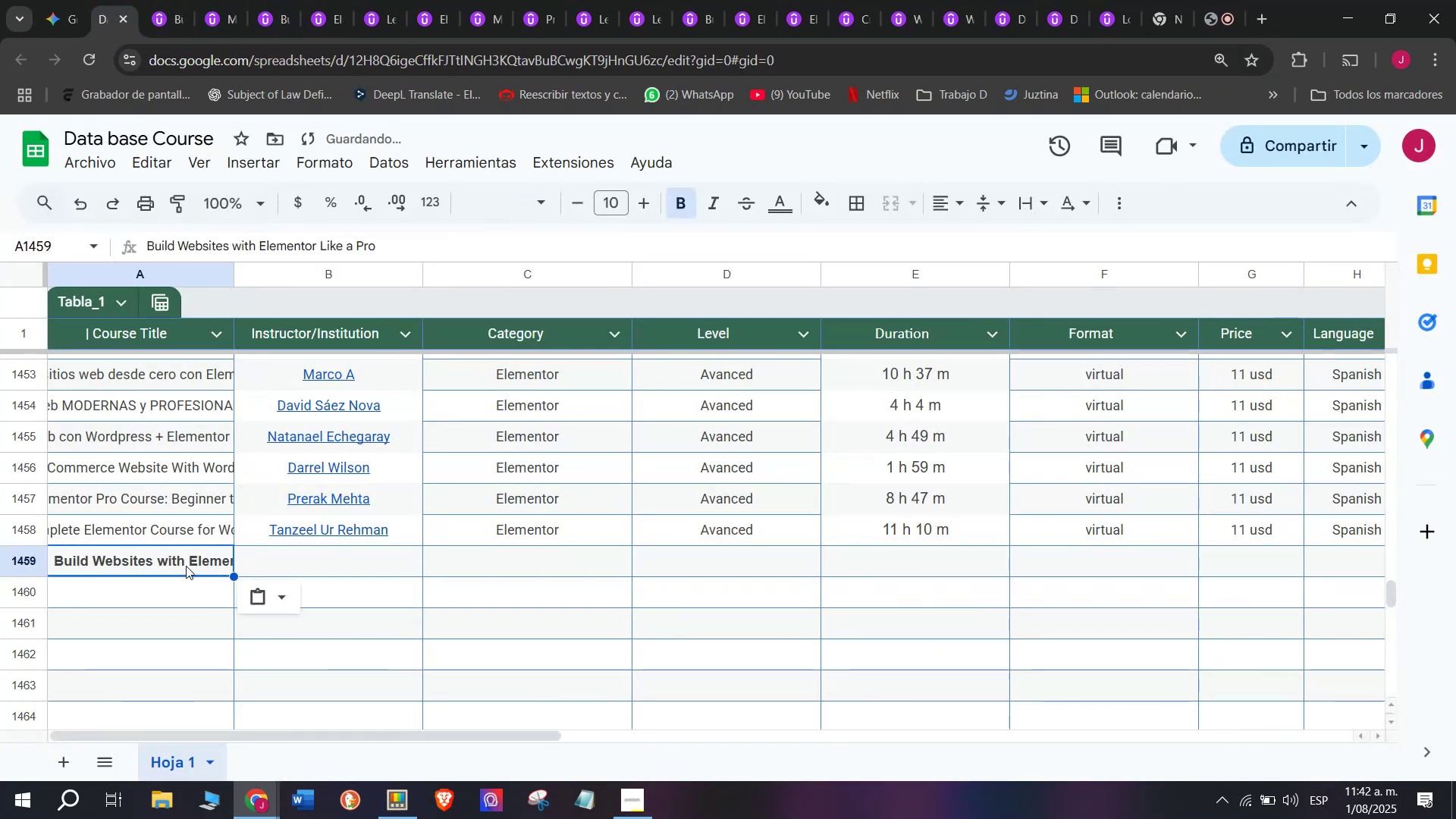 
key(Control+Shift+ControlLeft)
 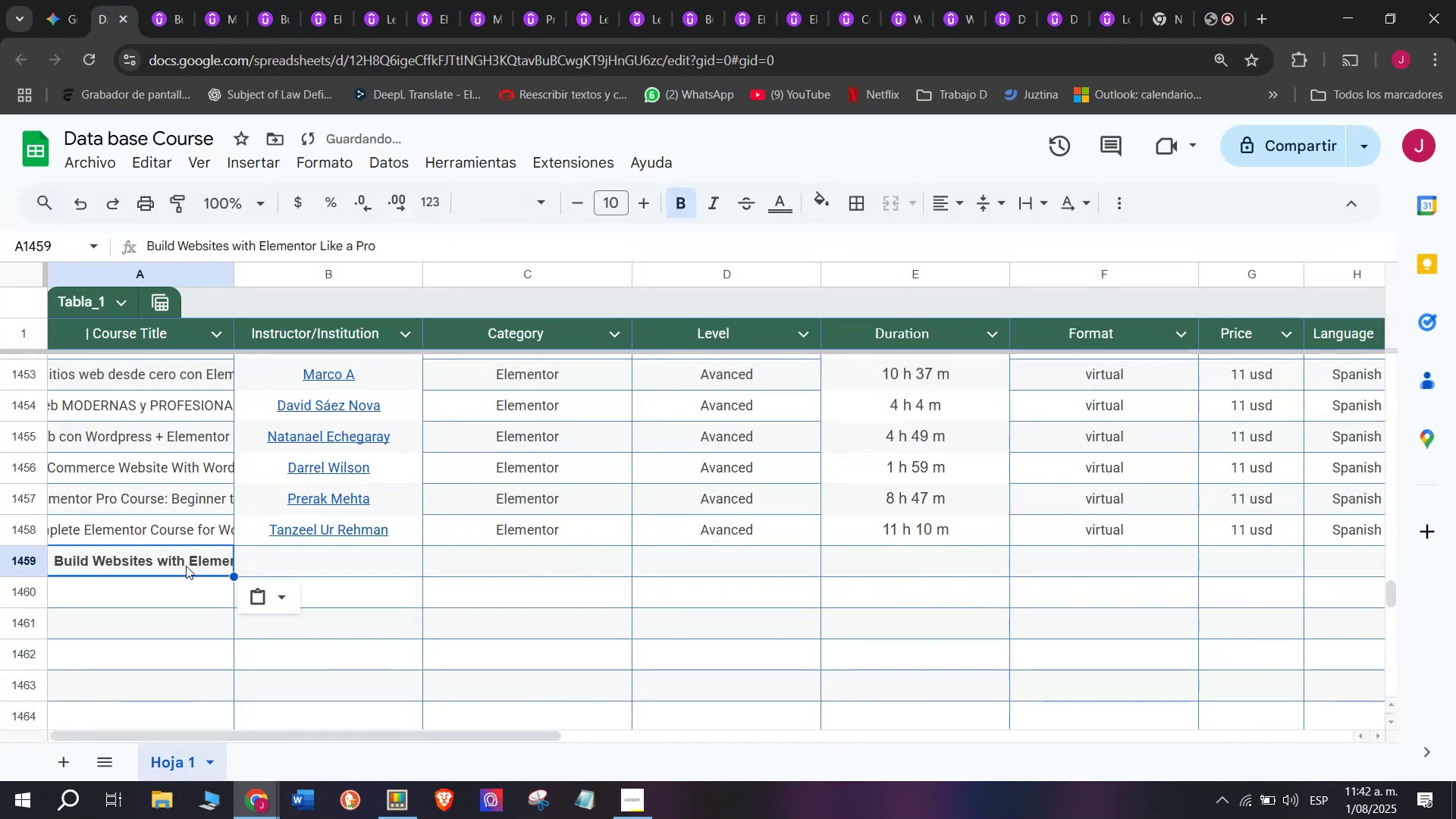 
key(Shift+ShiftLeft)
 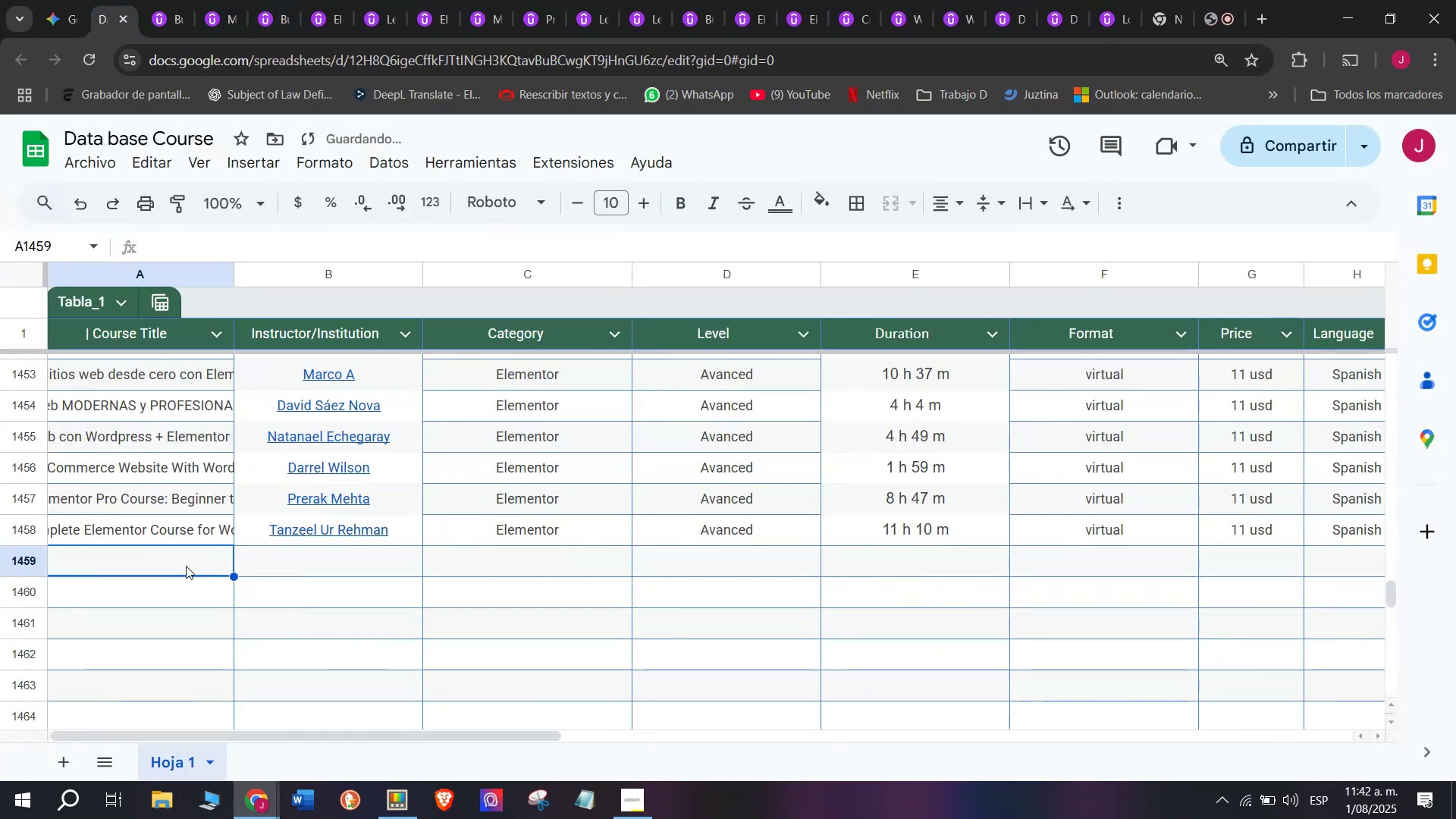 
key(Control+Shift+Z)
 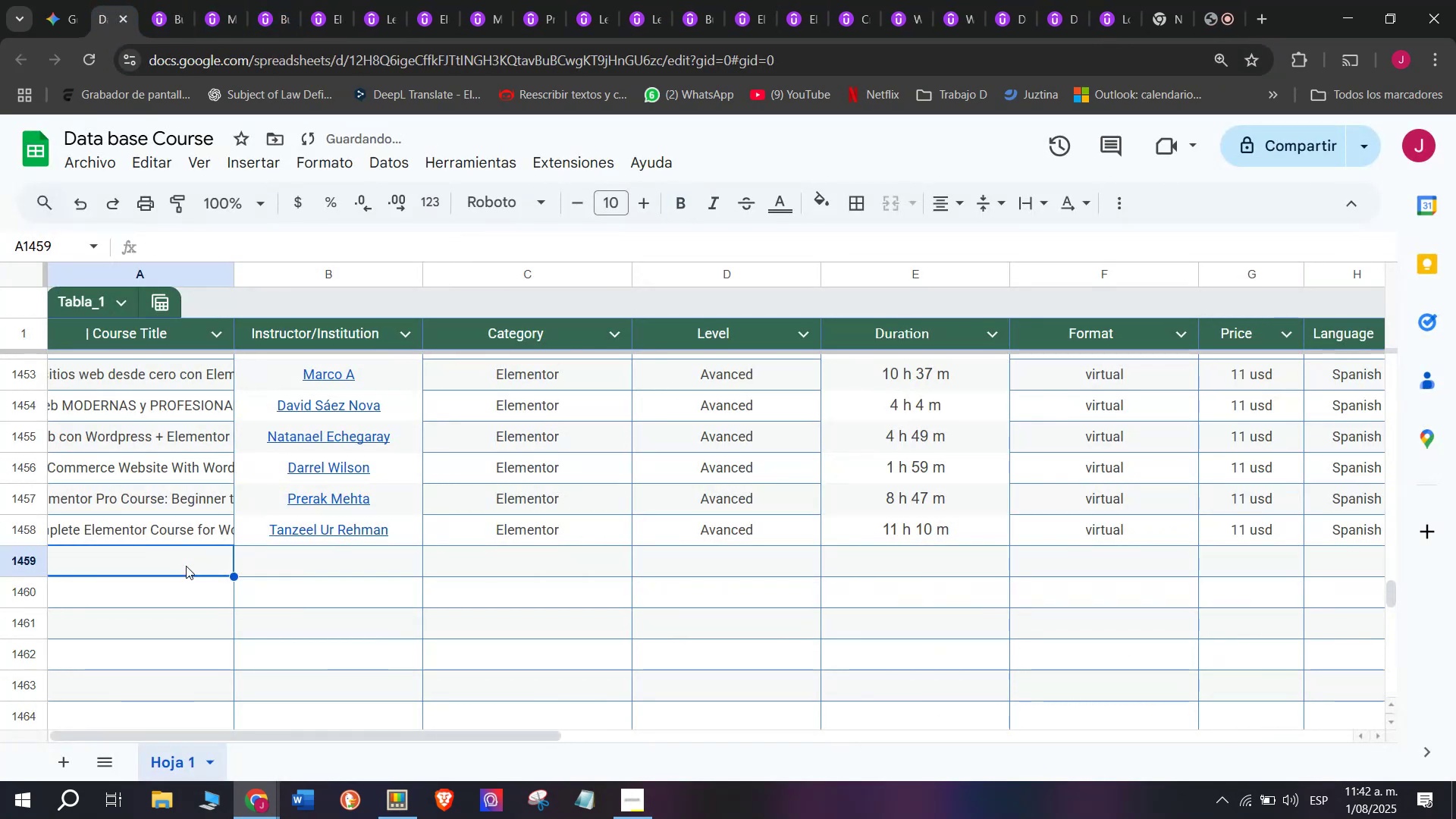 
double_click([186, 566])
 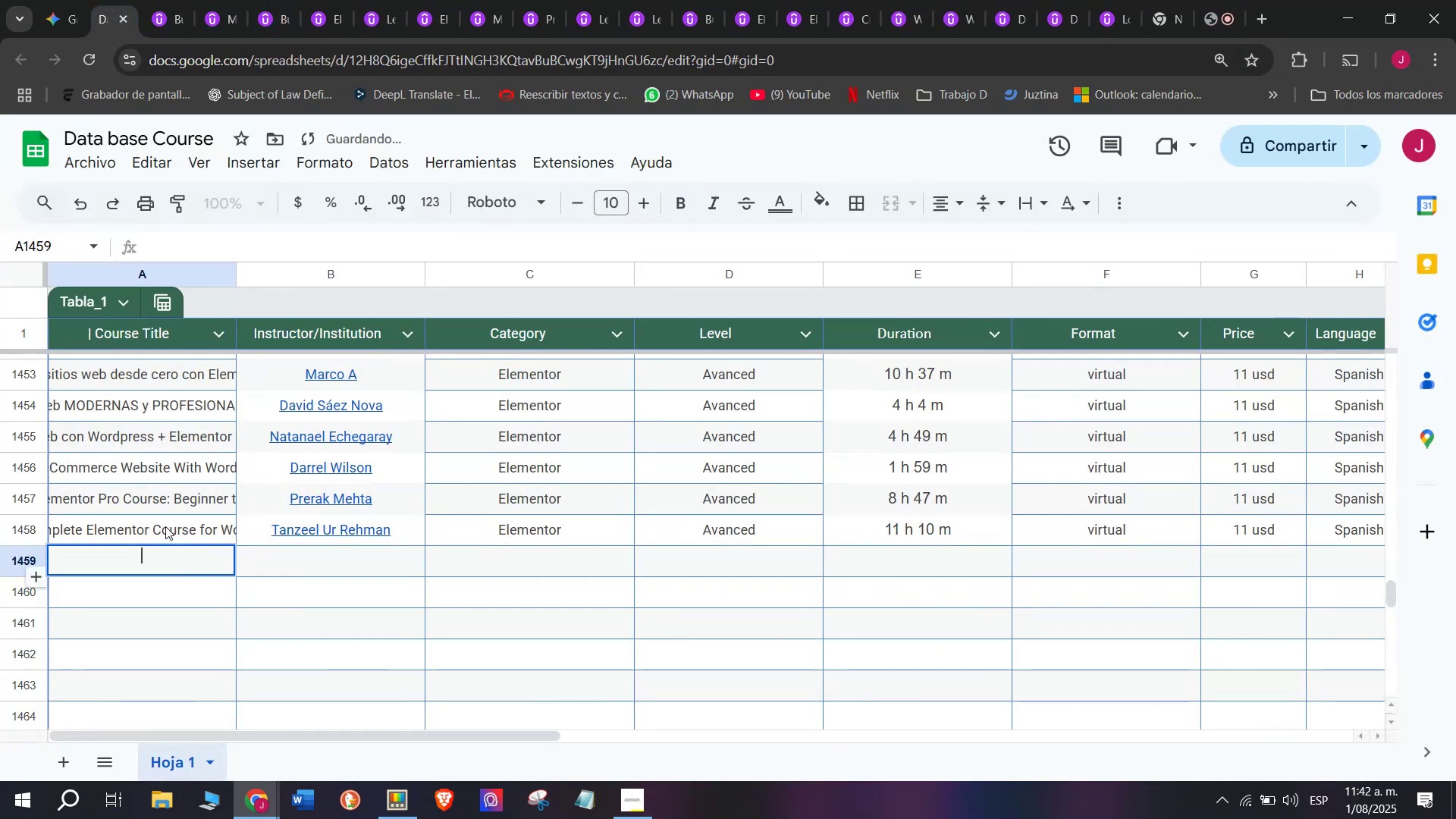 
key(Control+ControlLeft)
 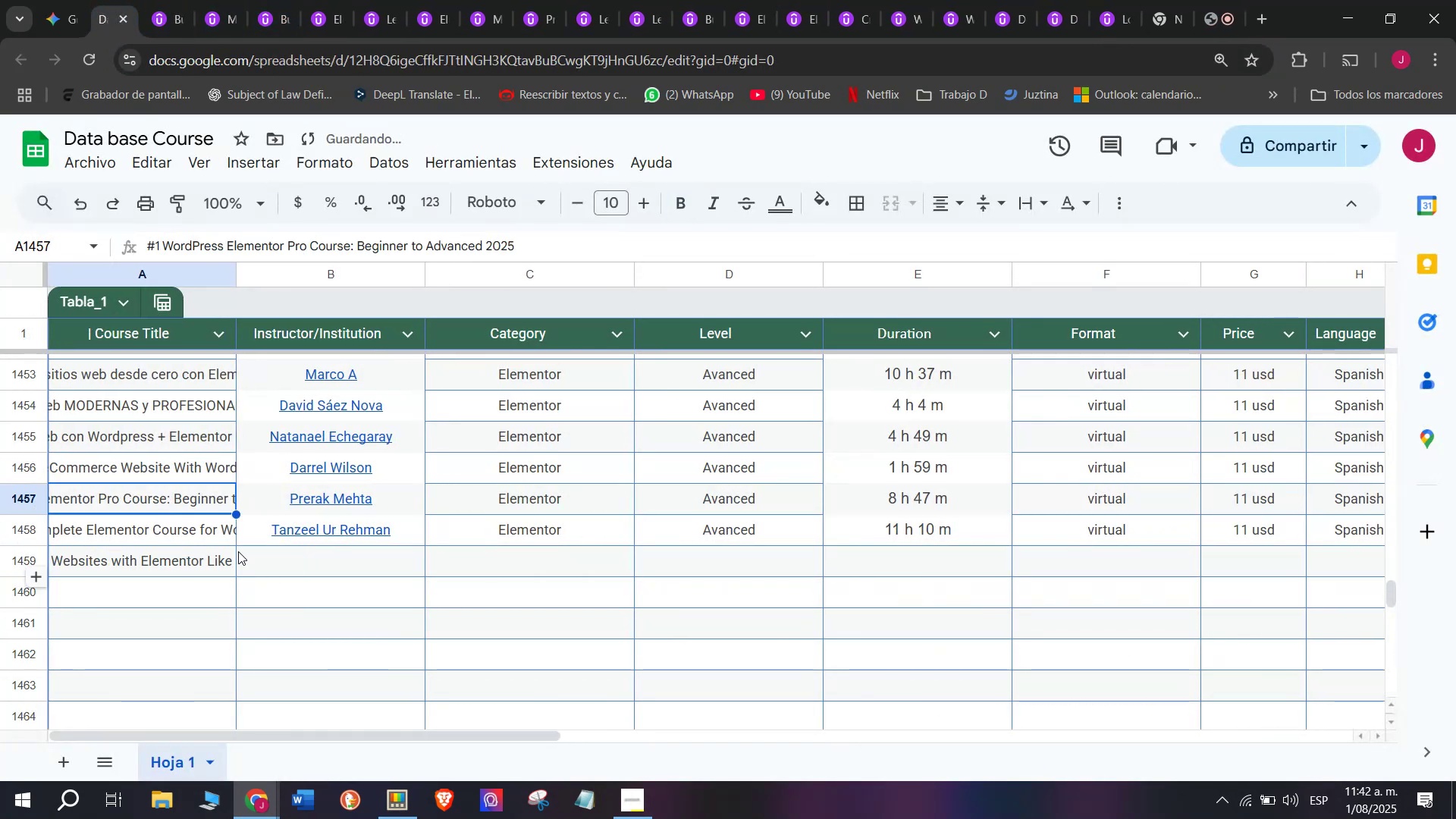 
key(Z)
 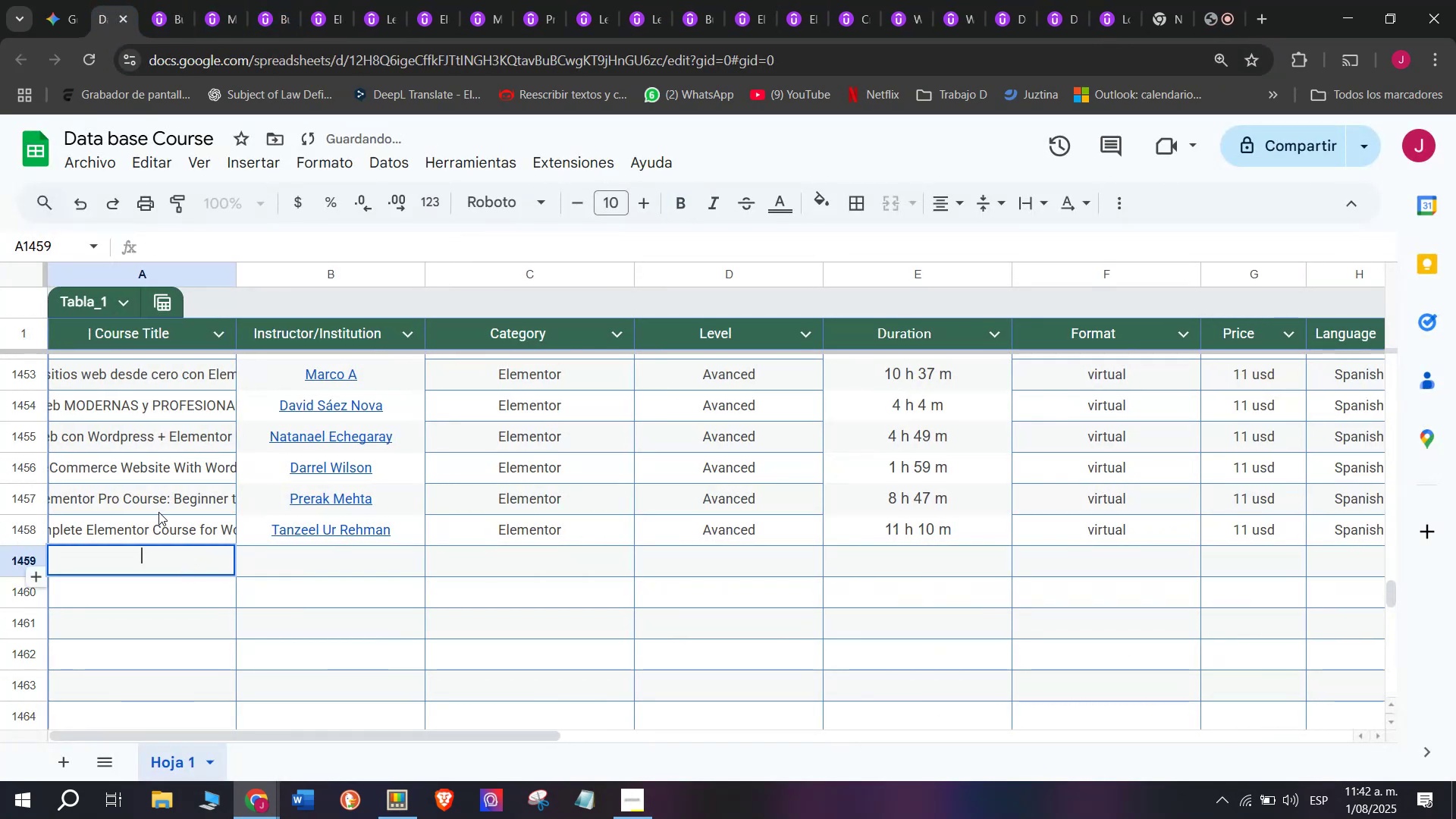 
key(Control+V)
 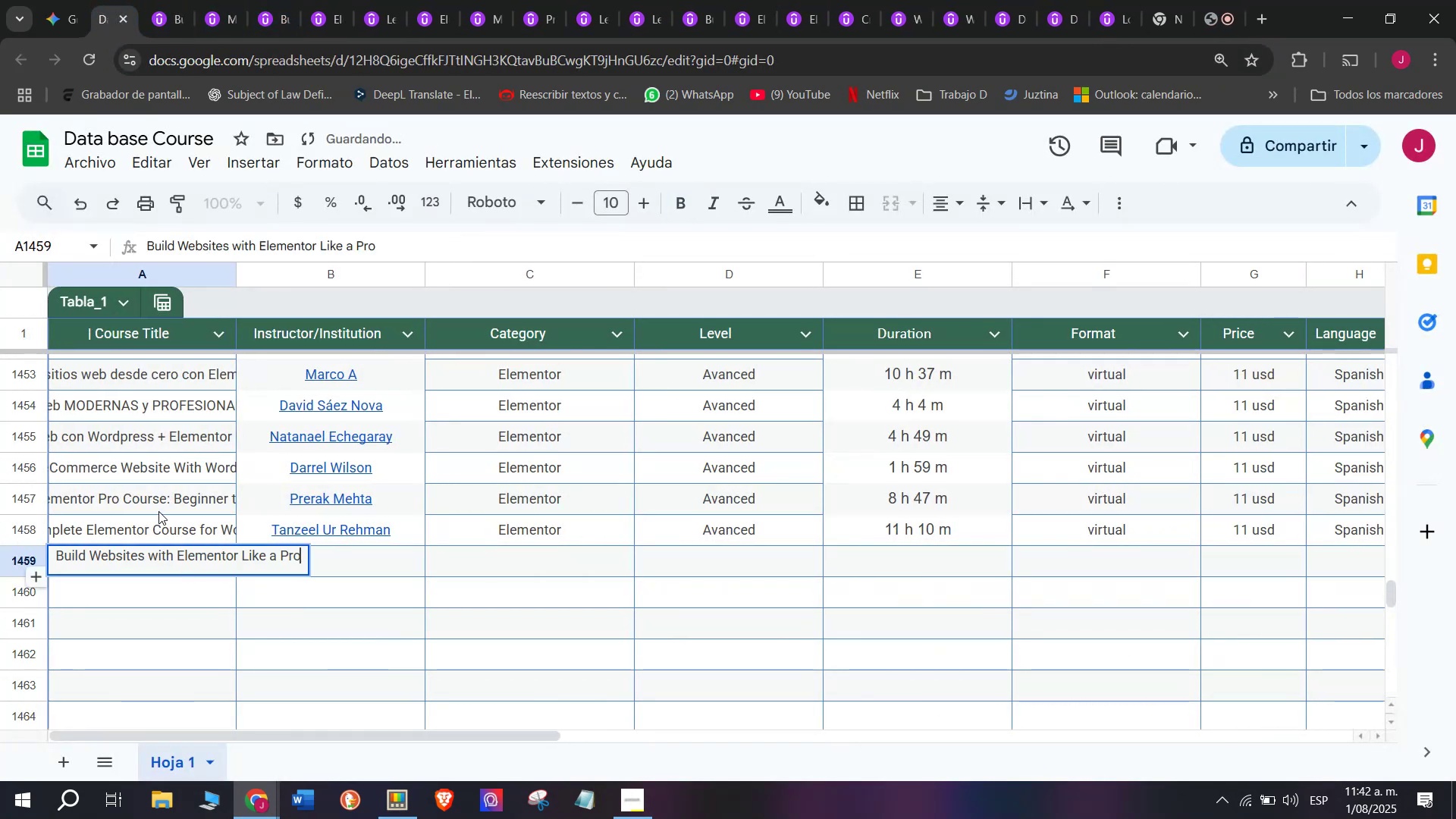 
left_click([158, 511])
 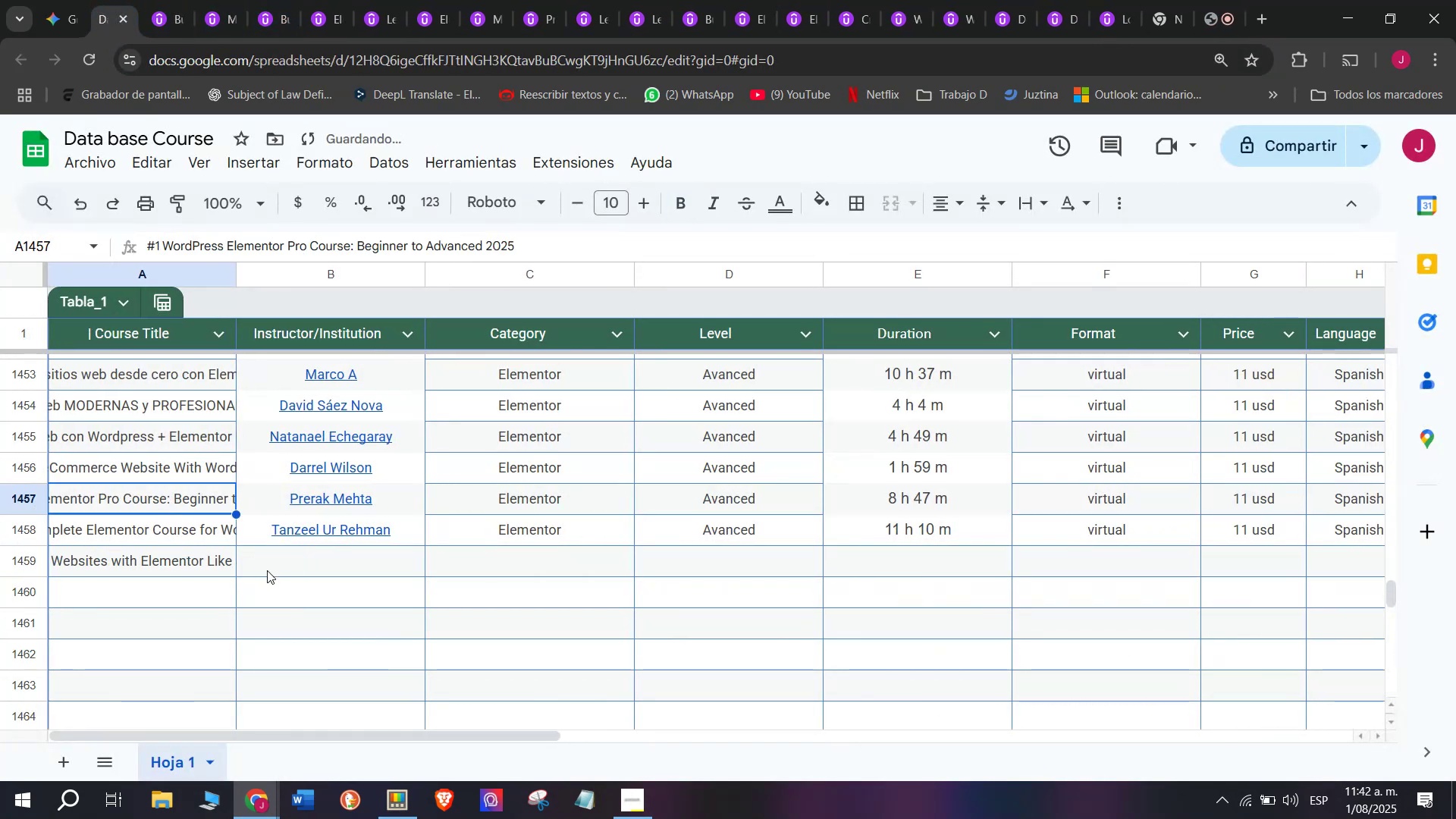 
left_click([267, 570])
 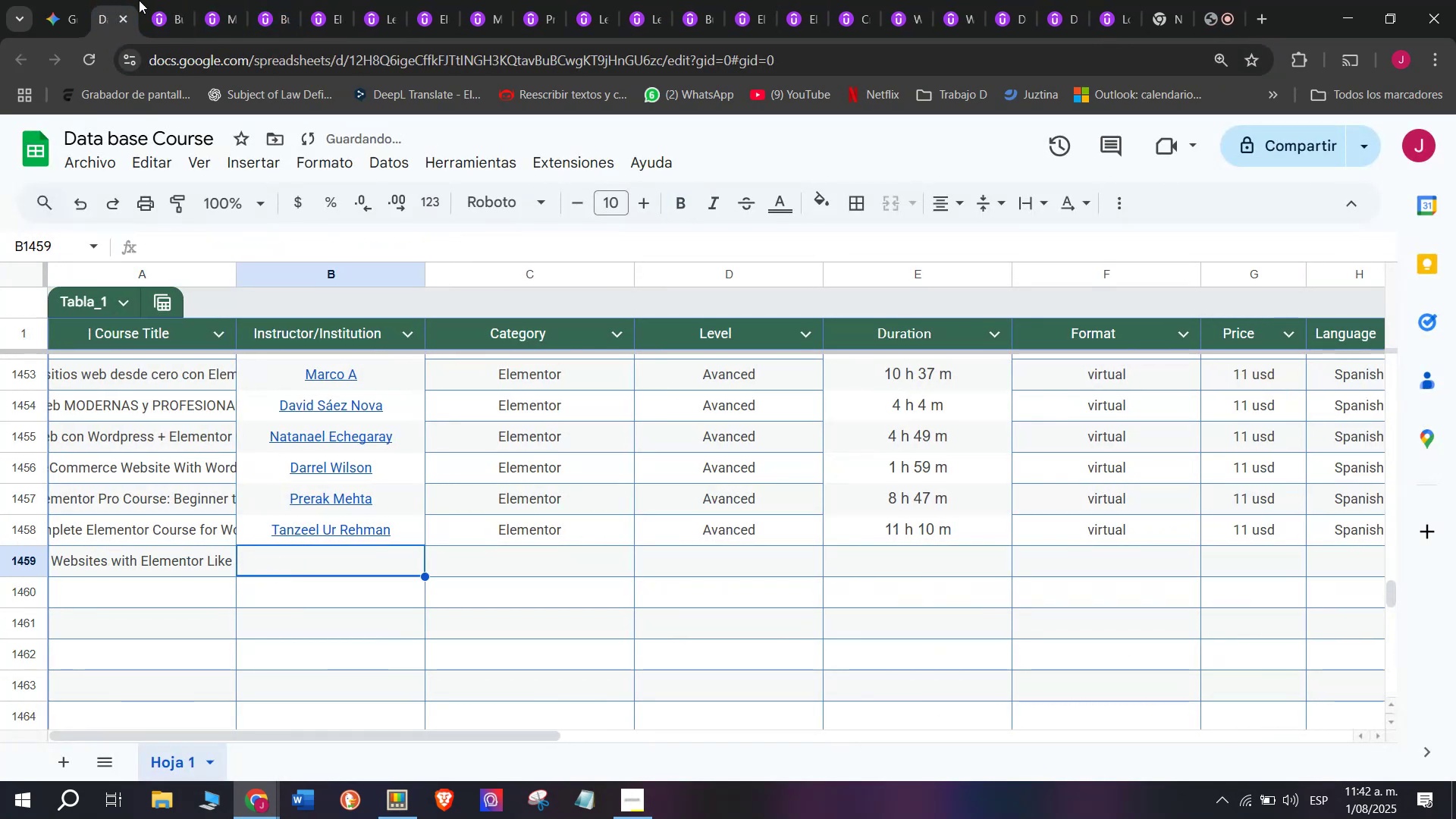 
left_click([160, 0])
 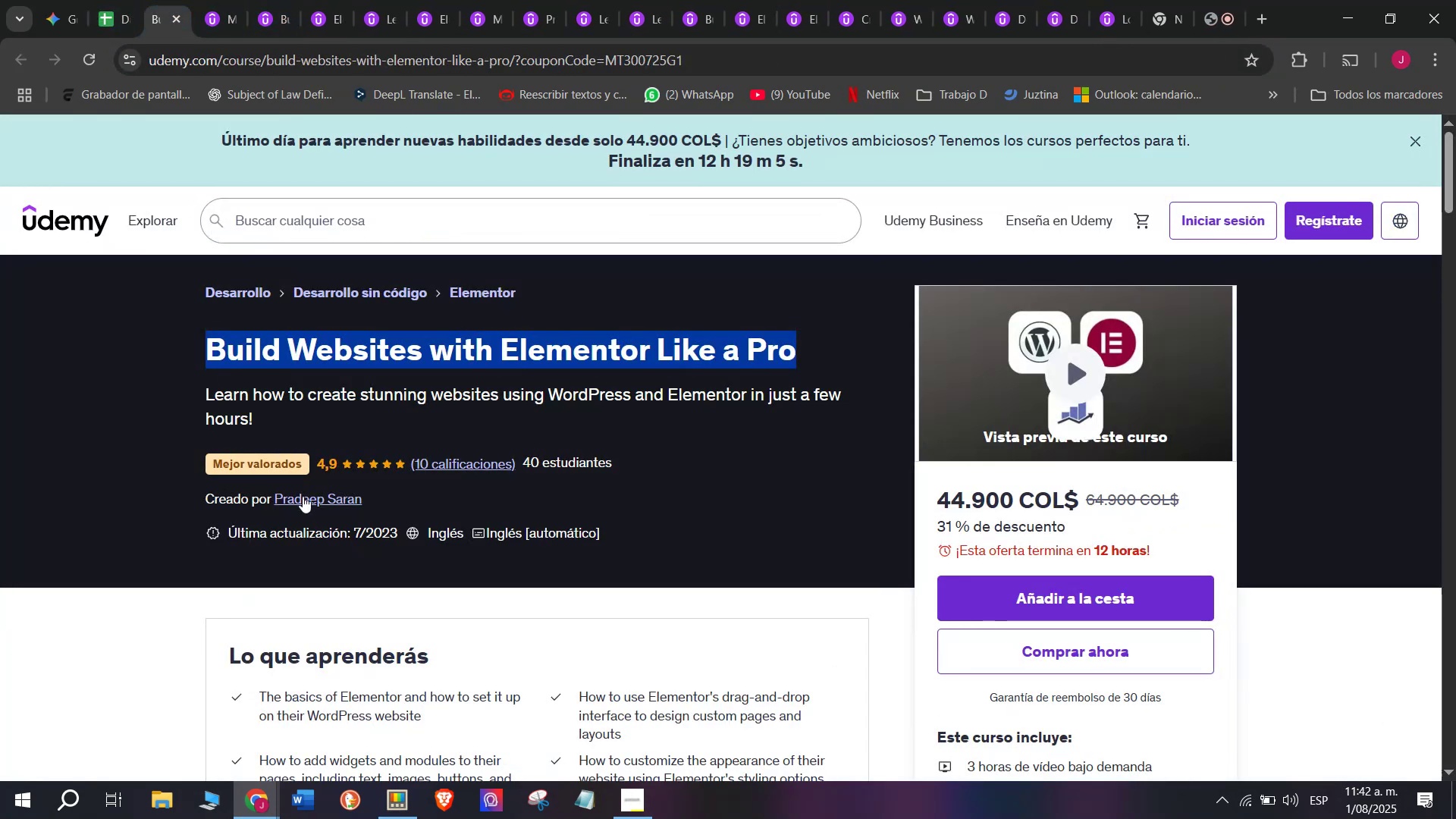 
left_click([306, 504])
 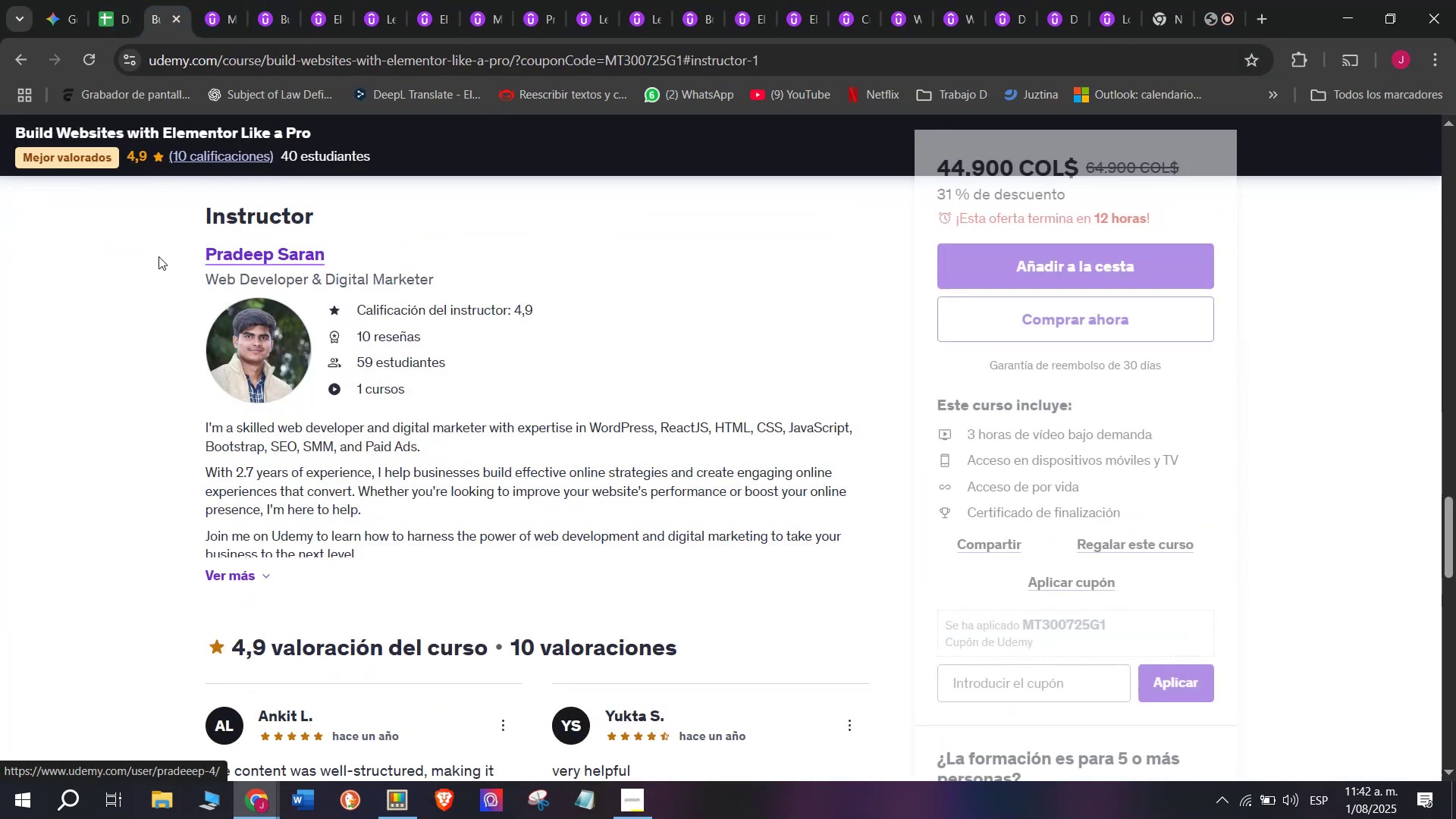 
left_click_drag(start_coordinate=[159, 255], to_coordinate=[377, 233])
 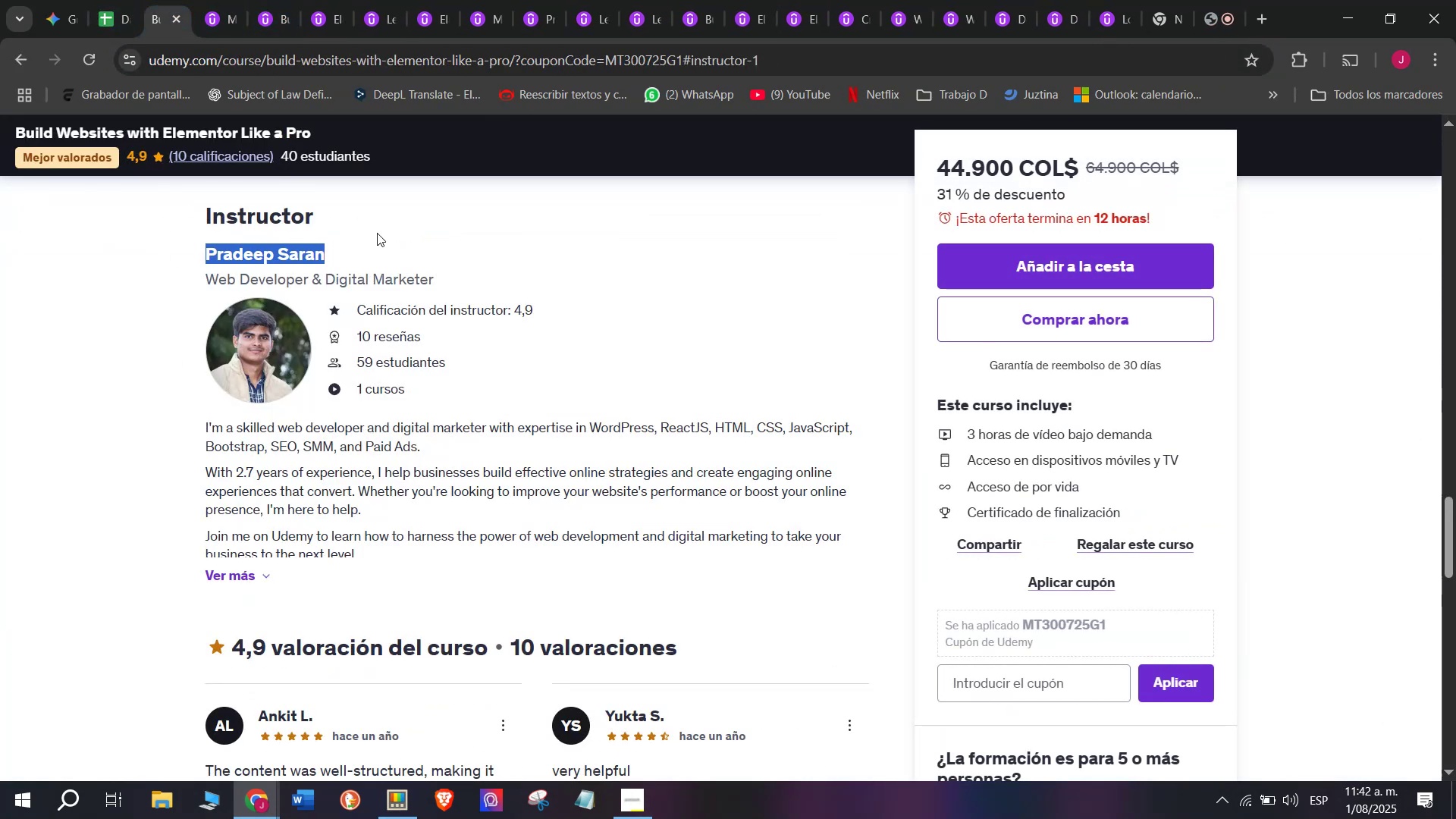 
key(Break)
 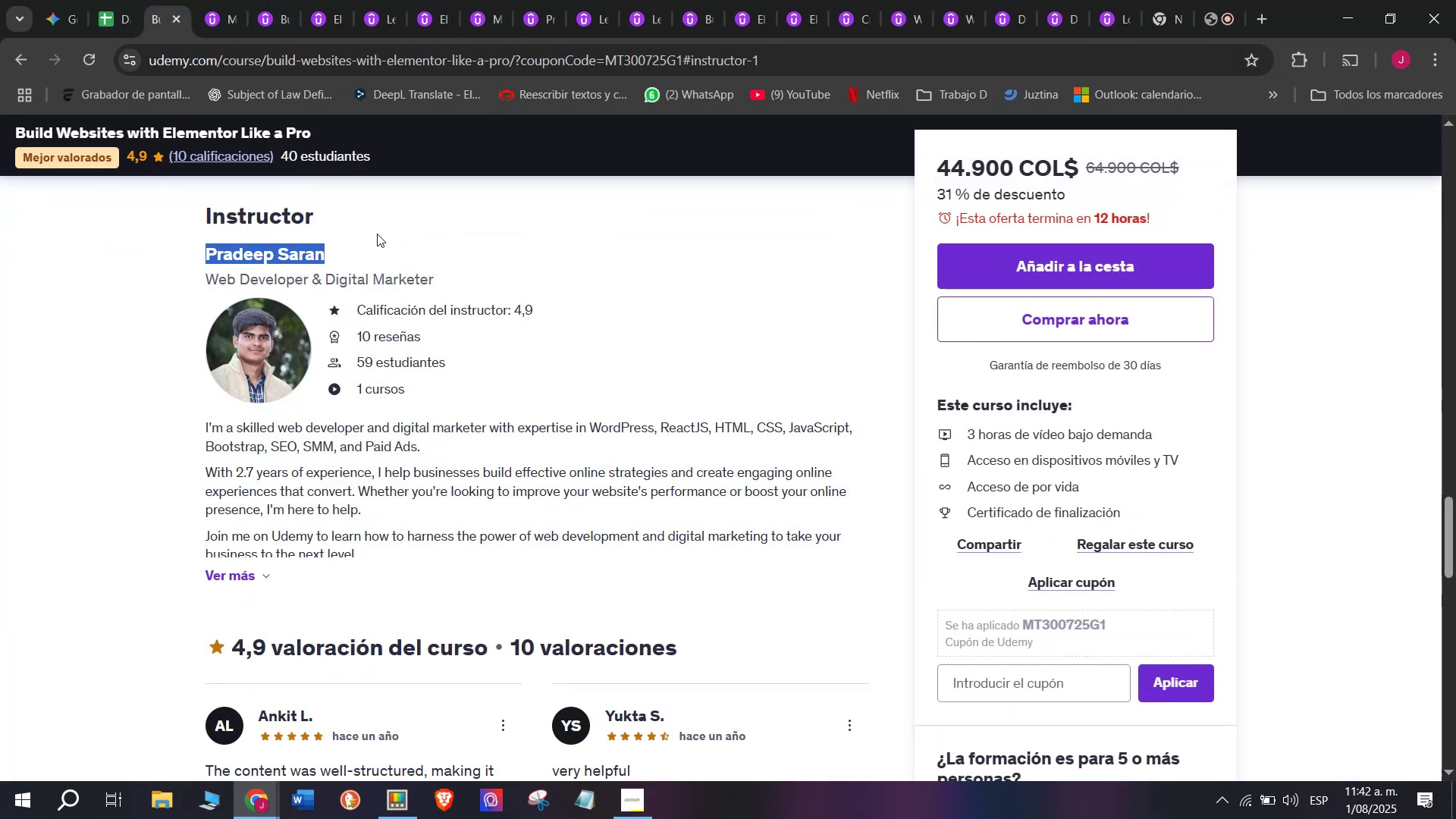 
key(Control+ControlLeft)
 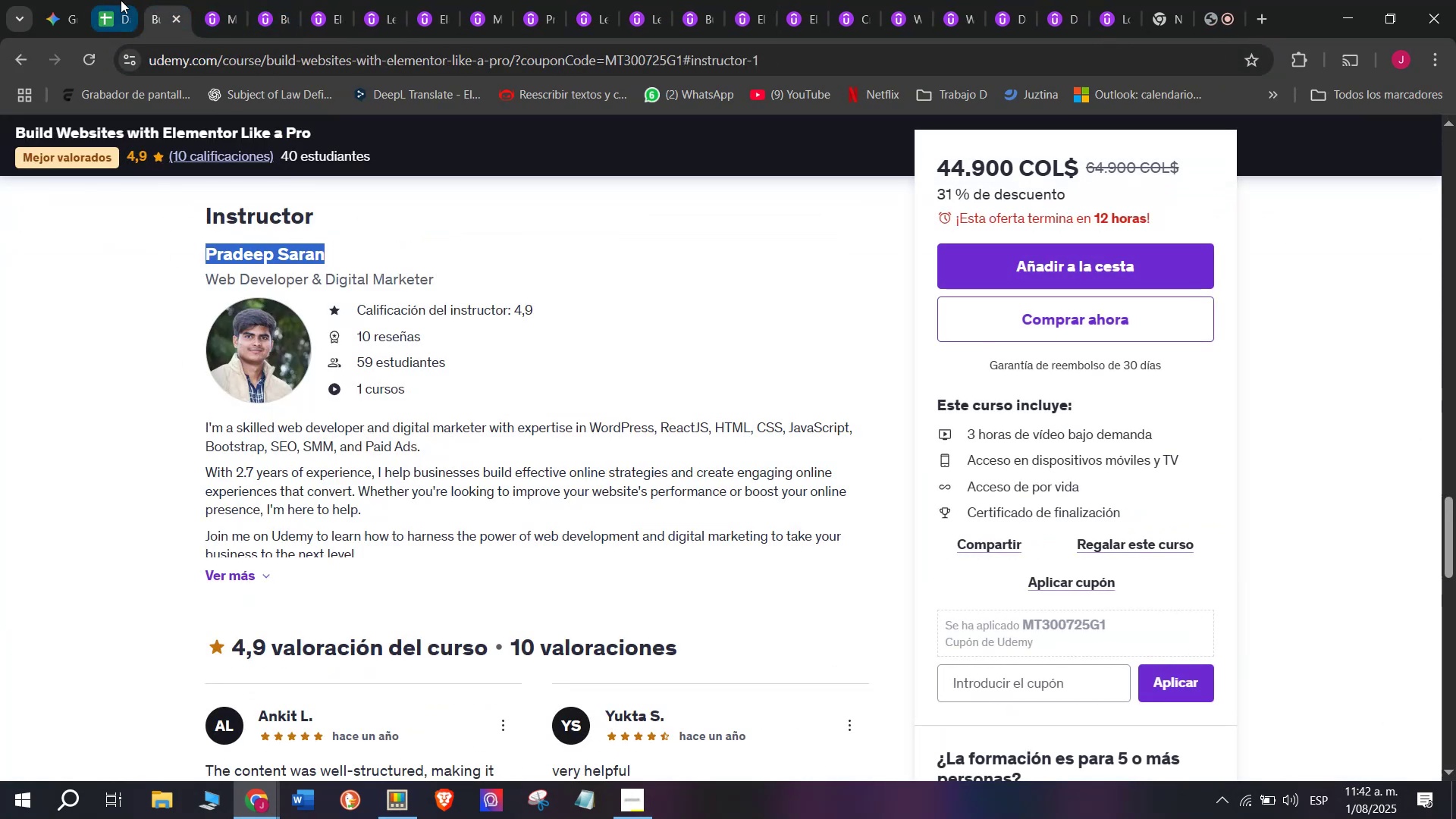 
key(Control+C)
 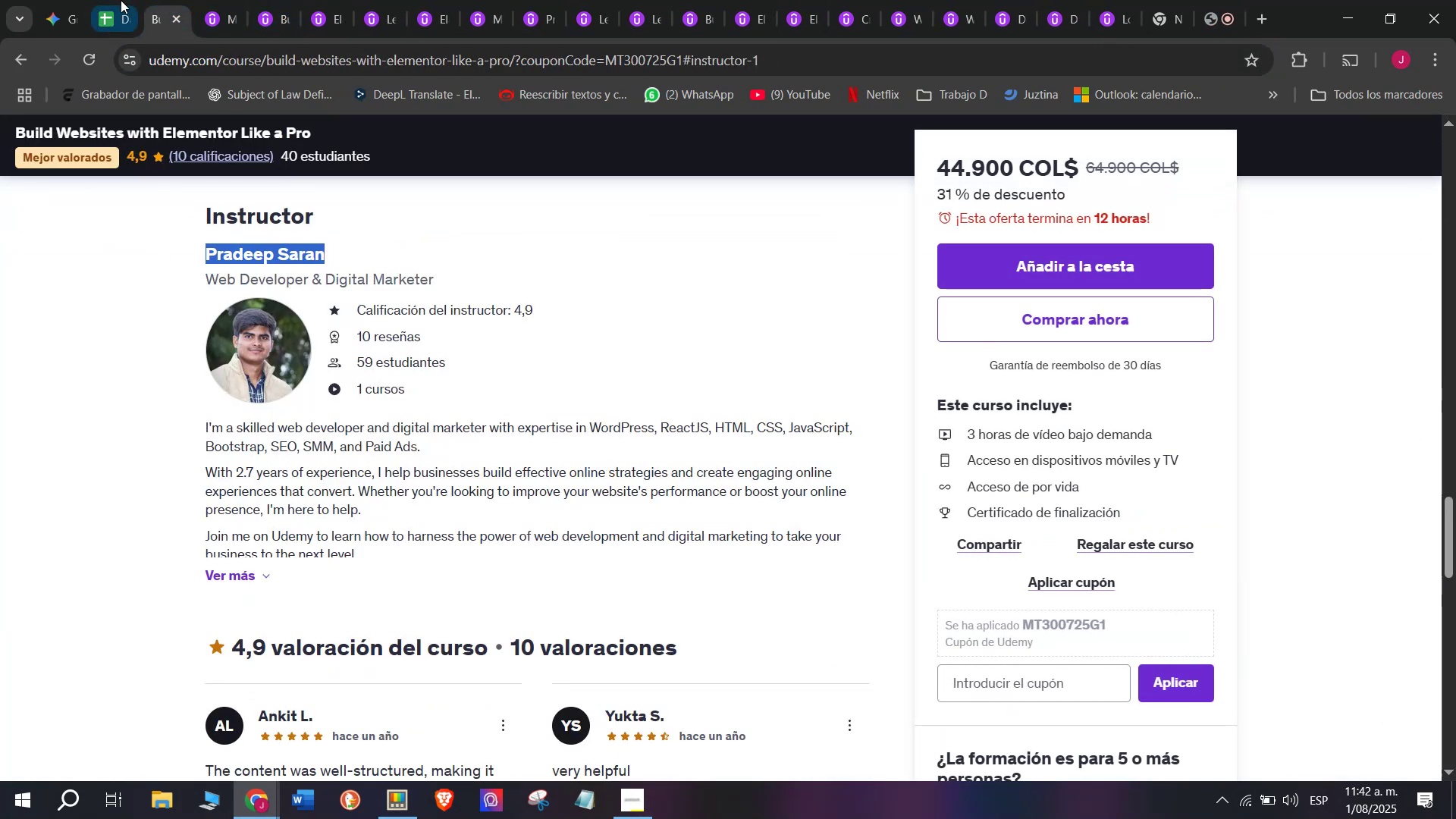 
left_click([121, 0])
 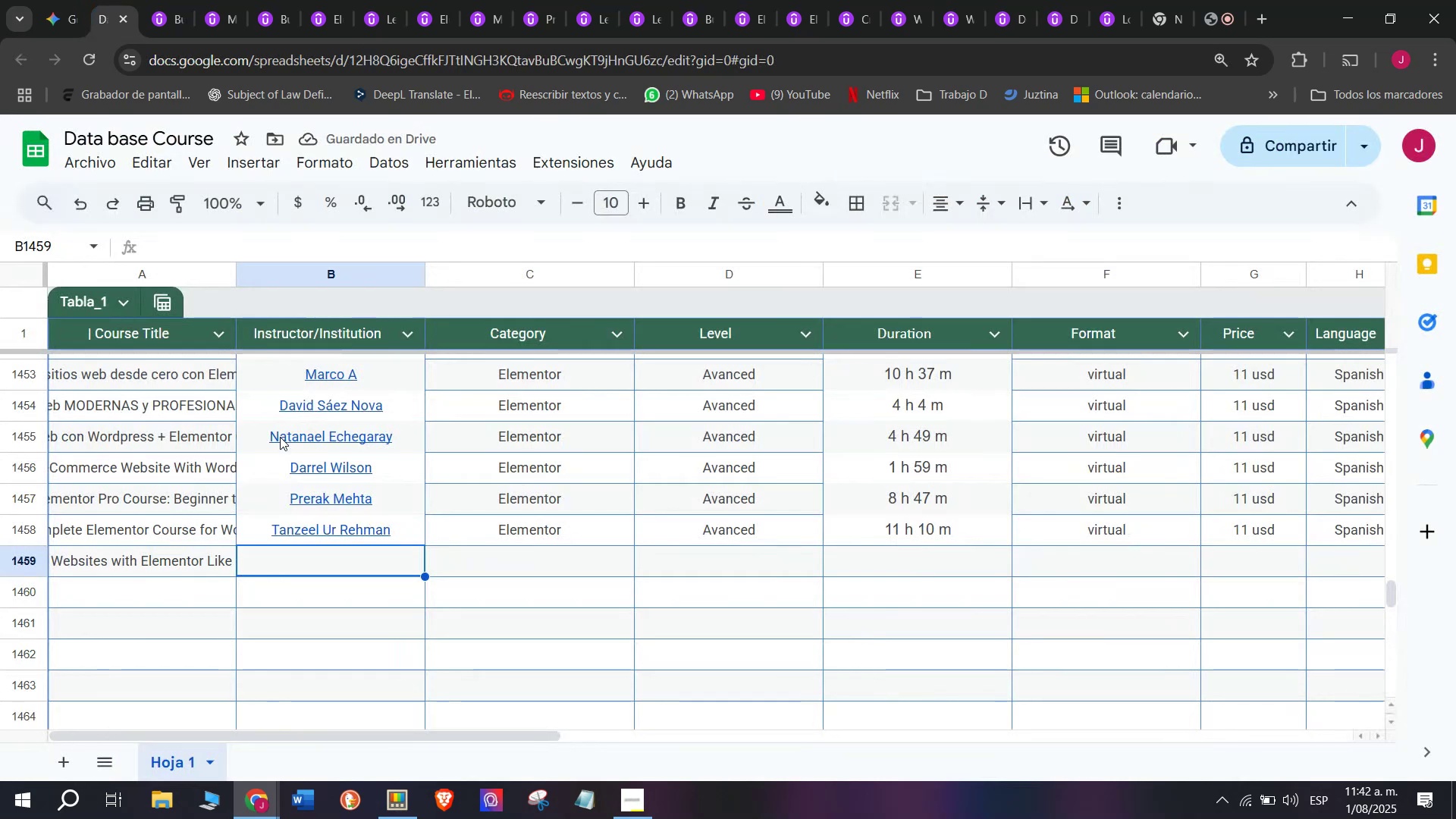 
key(Z)
 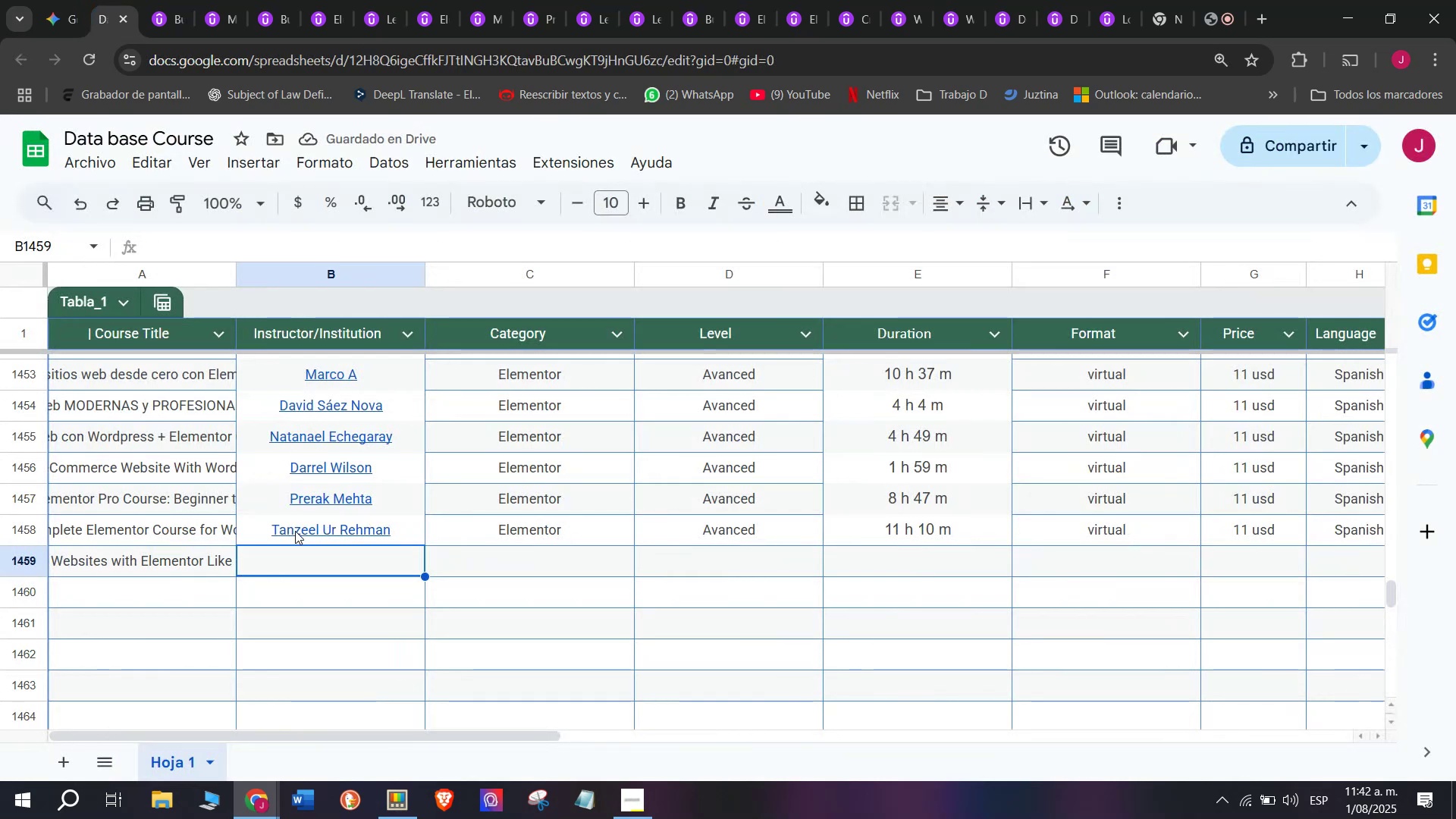 
key(Control+ControlLeft)
 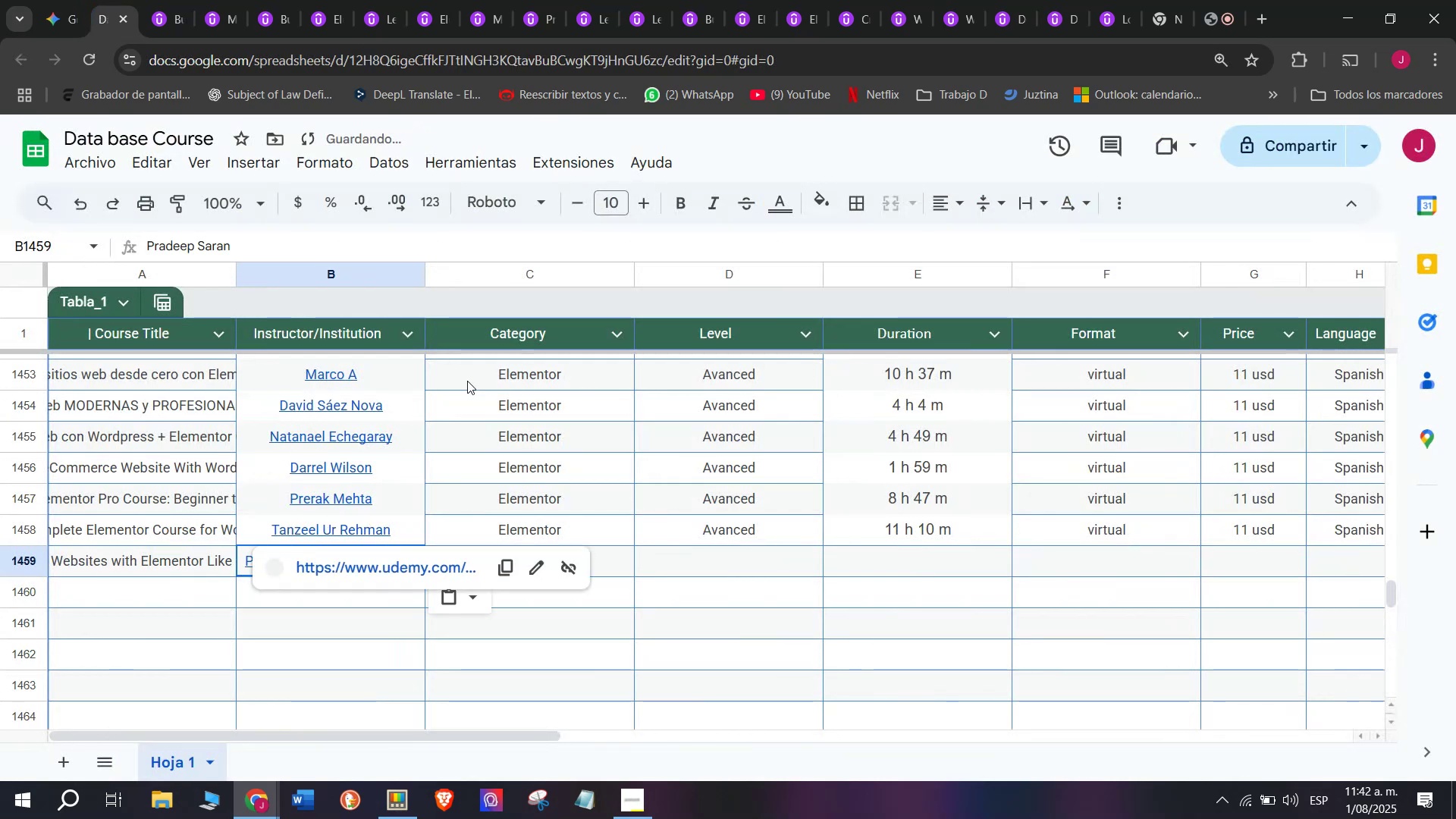 
key(Control+V)
 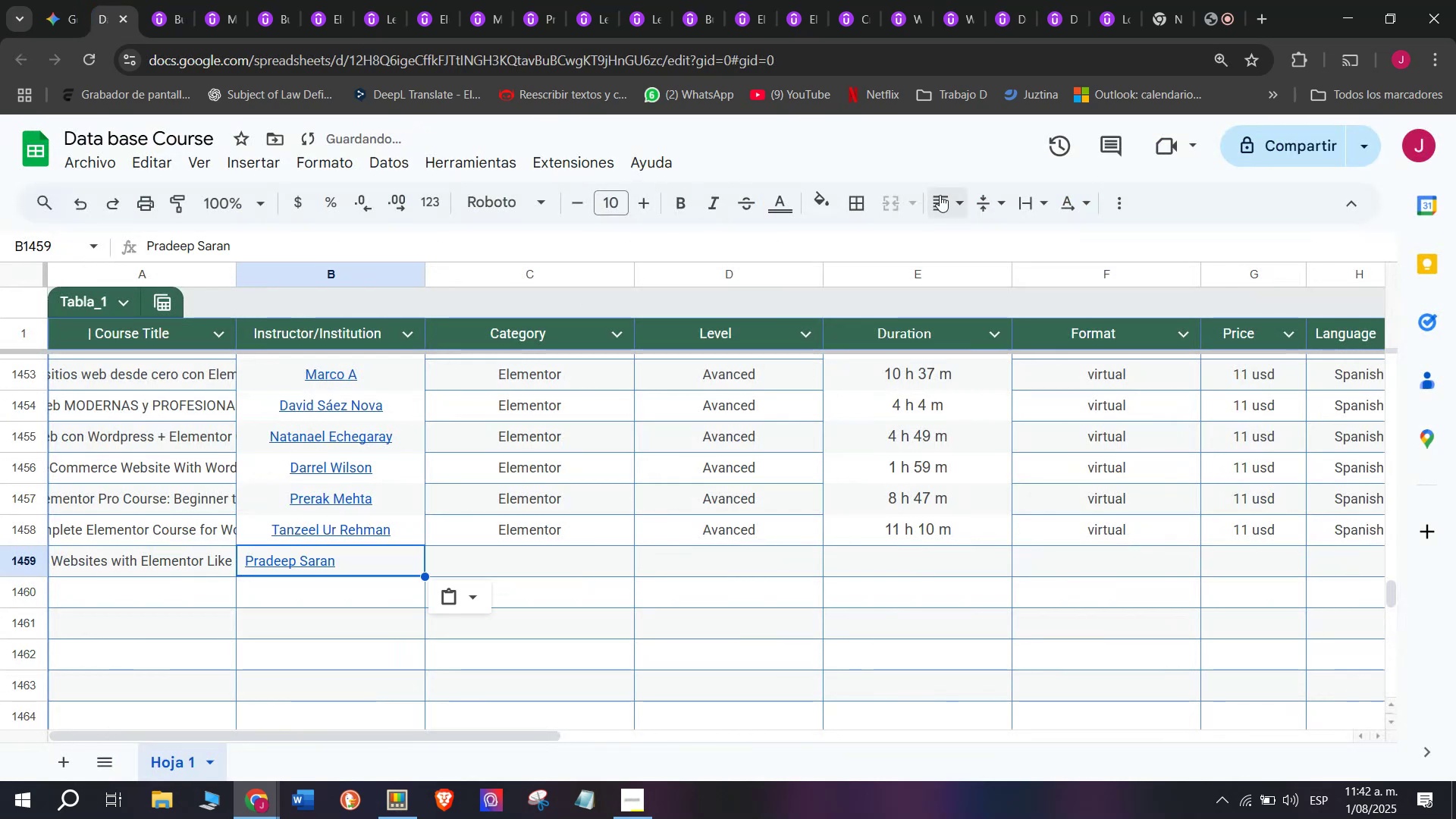 
left_click([956, 193])
 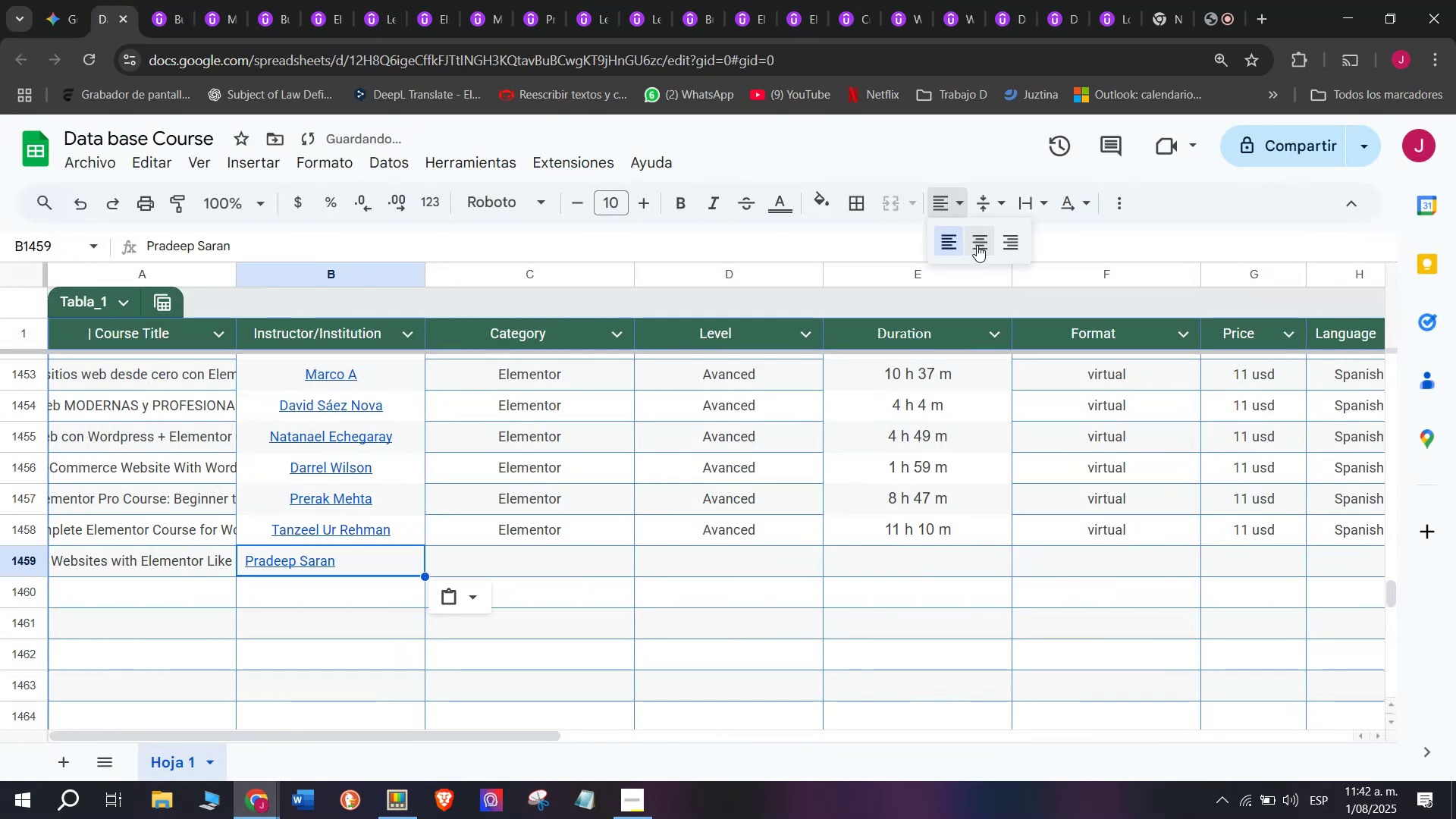 
left_click([977, 245])
 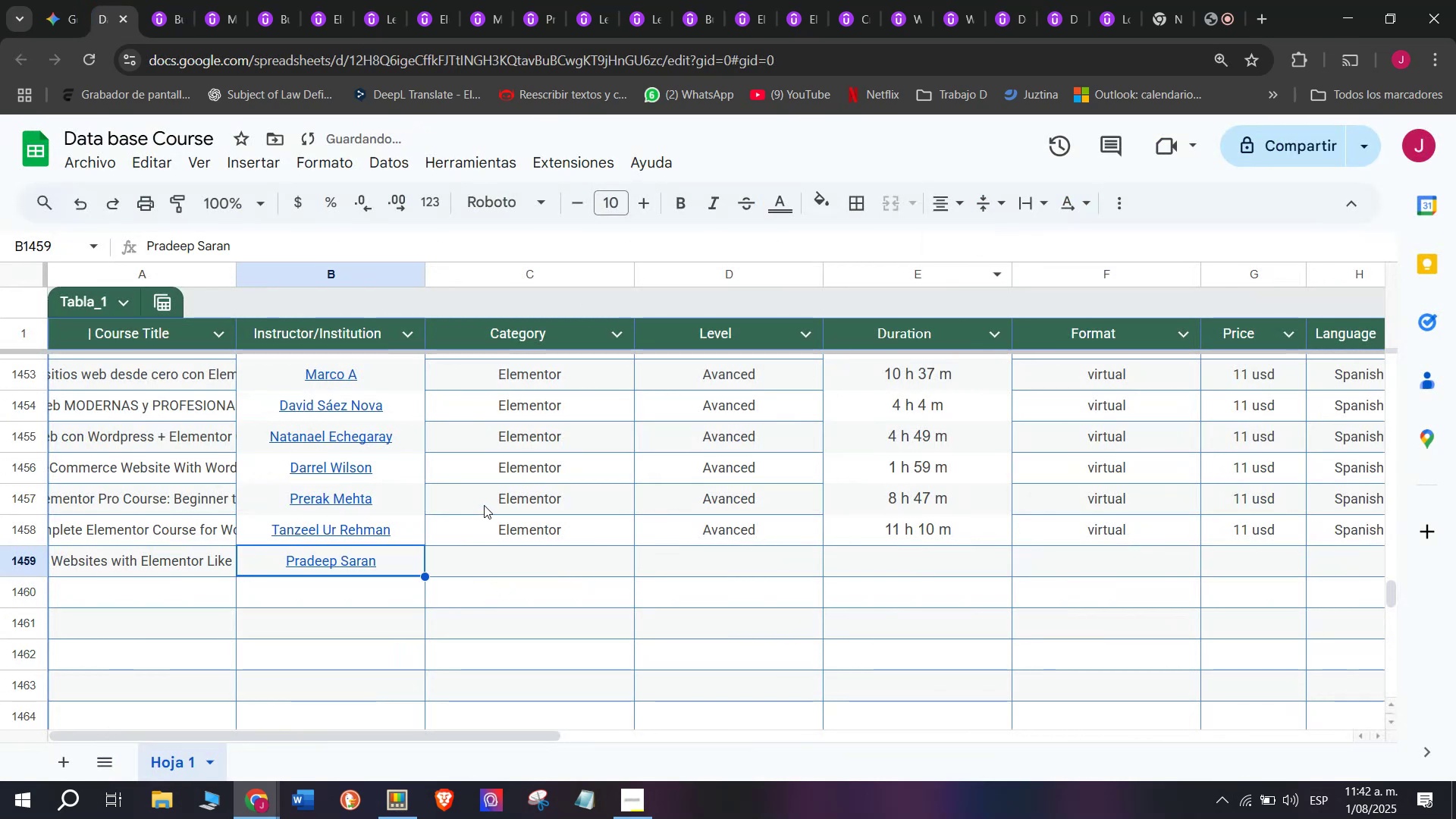 
left_click([486, 522])
 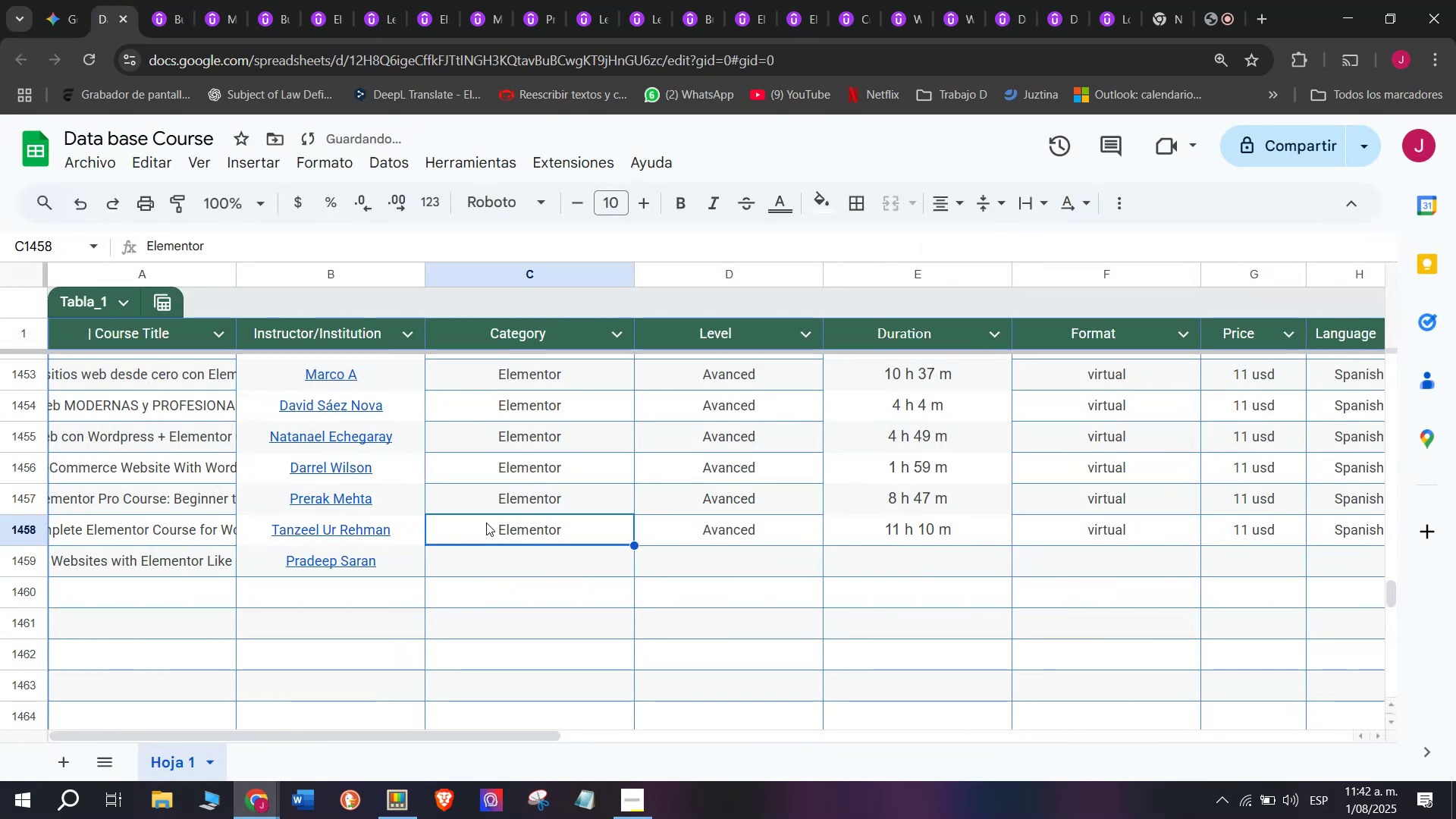 
key(Control+ControlLeft)
 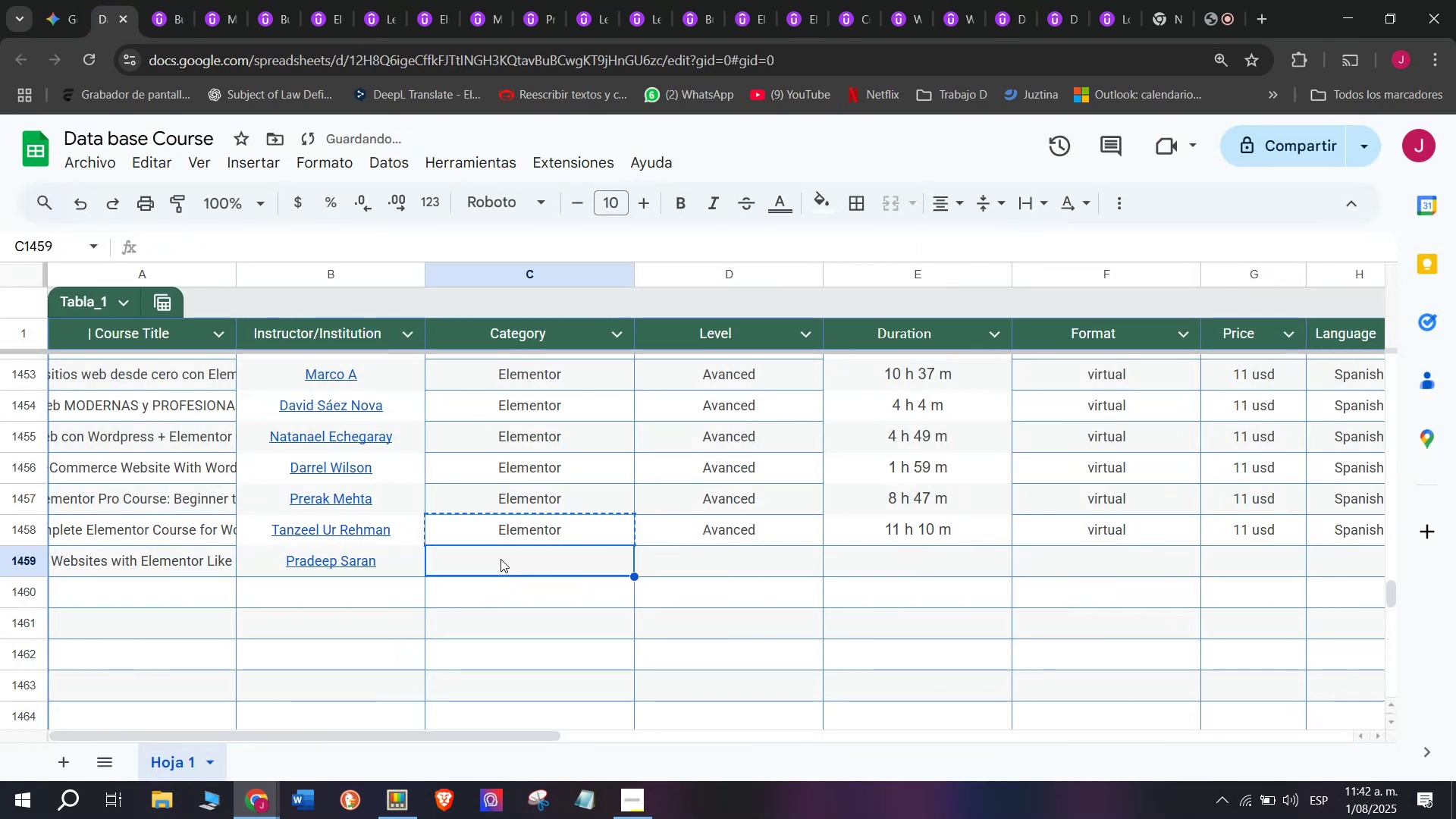 
key(Control+C)
 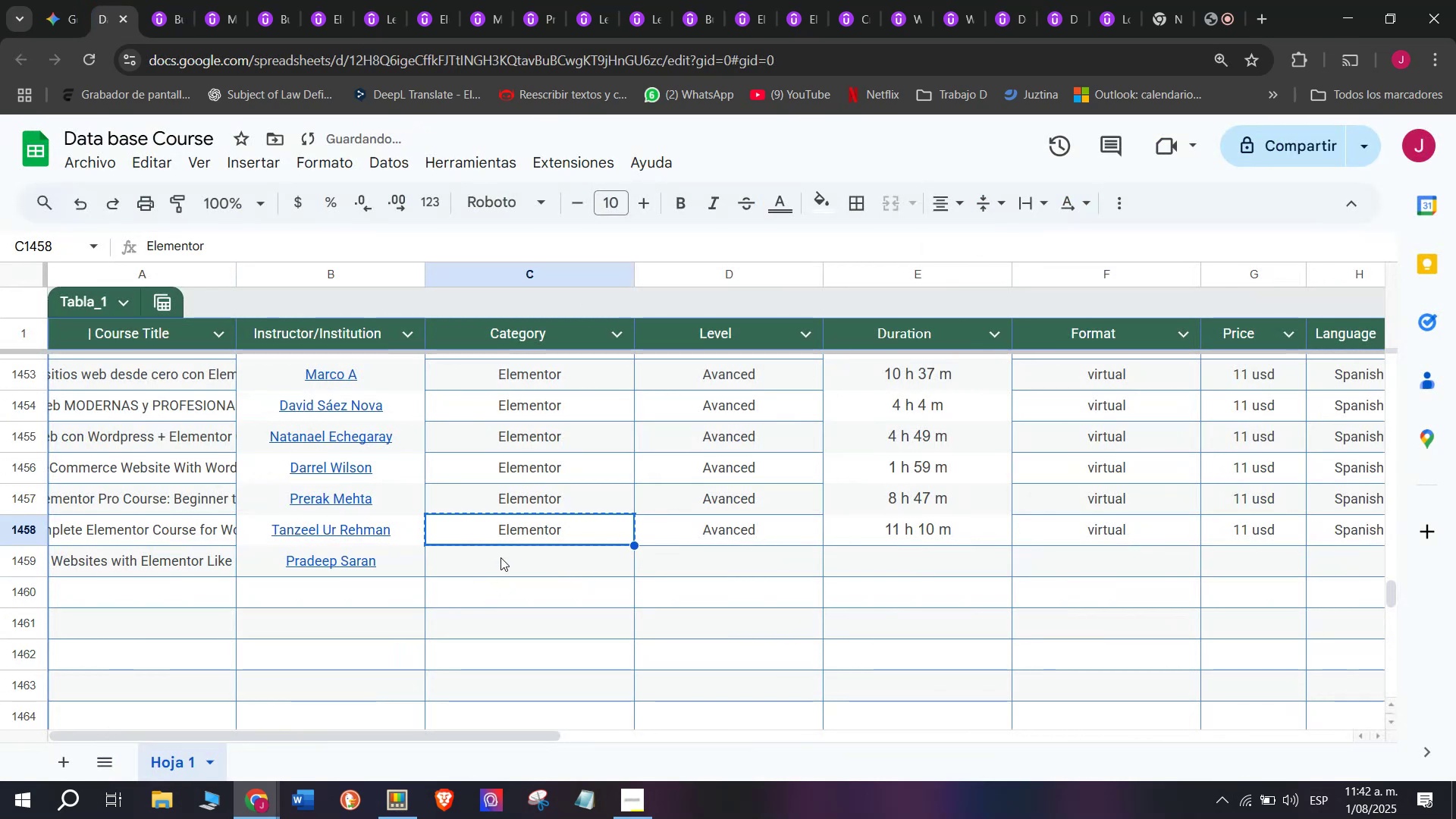 
key(Break)
 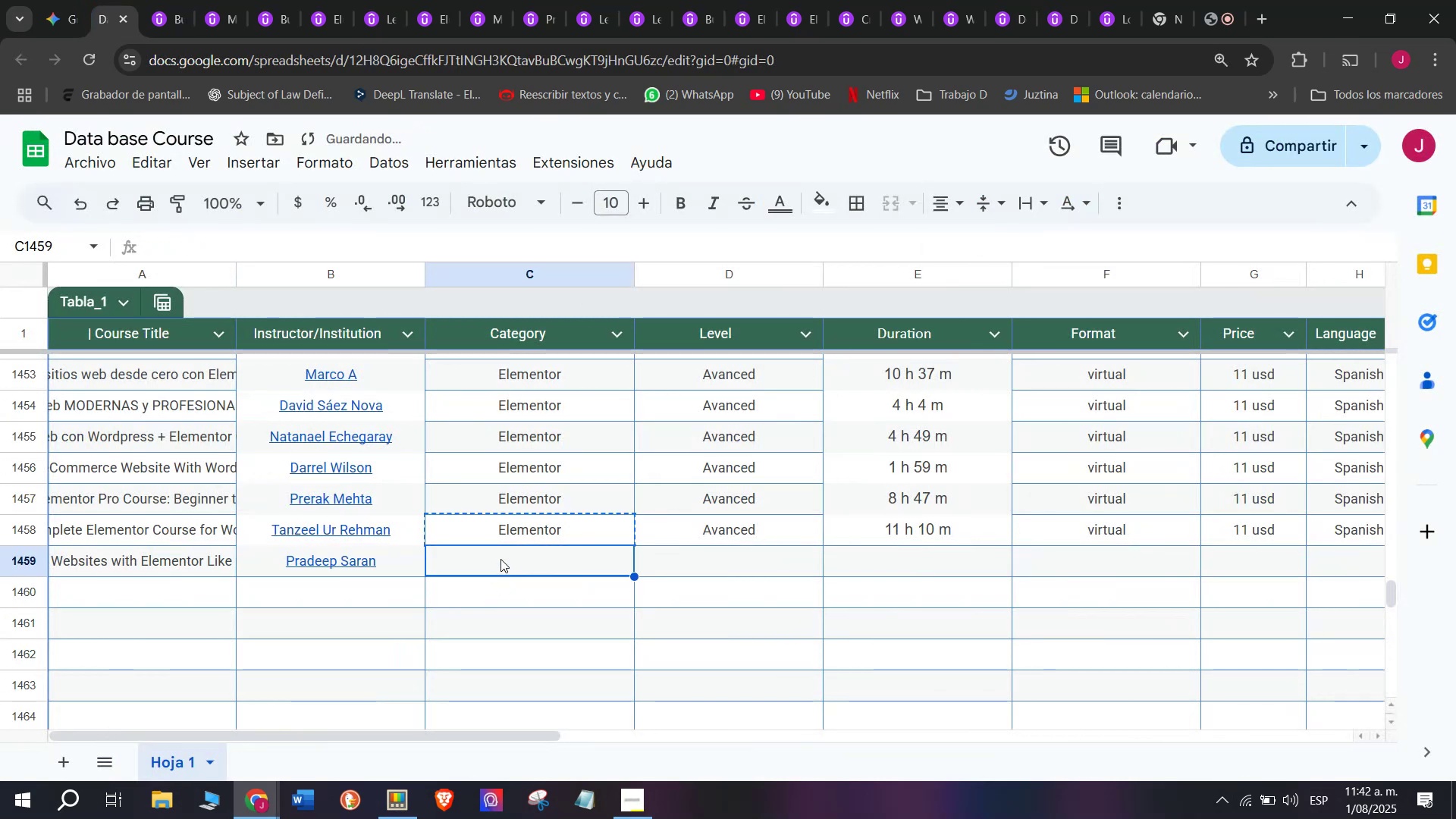 
key(Control+ControlLeft)
 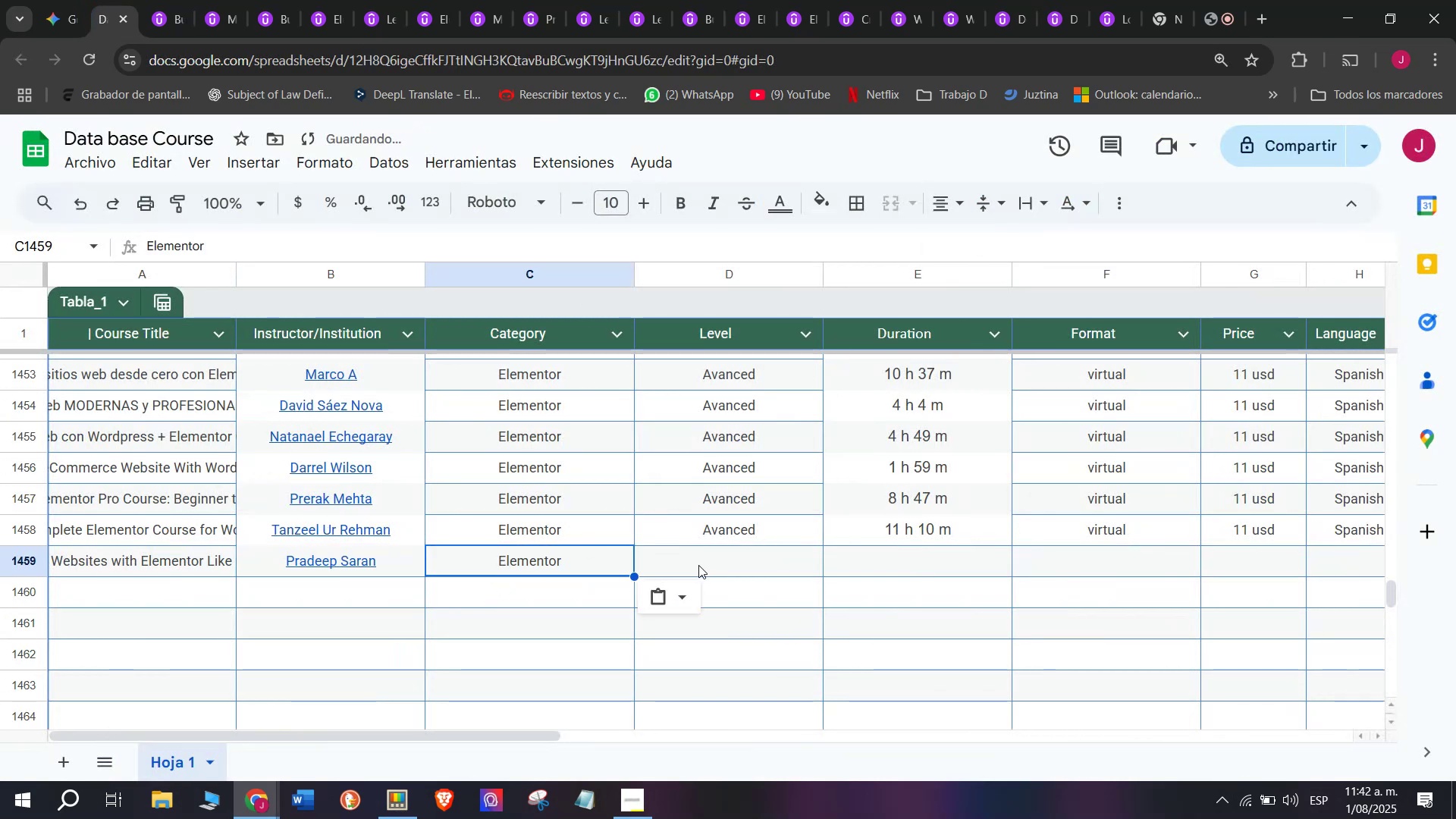 
key(Z)
 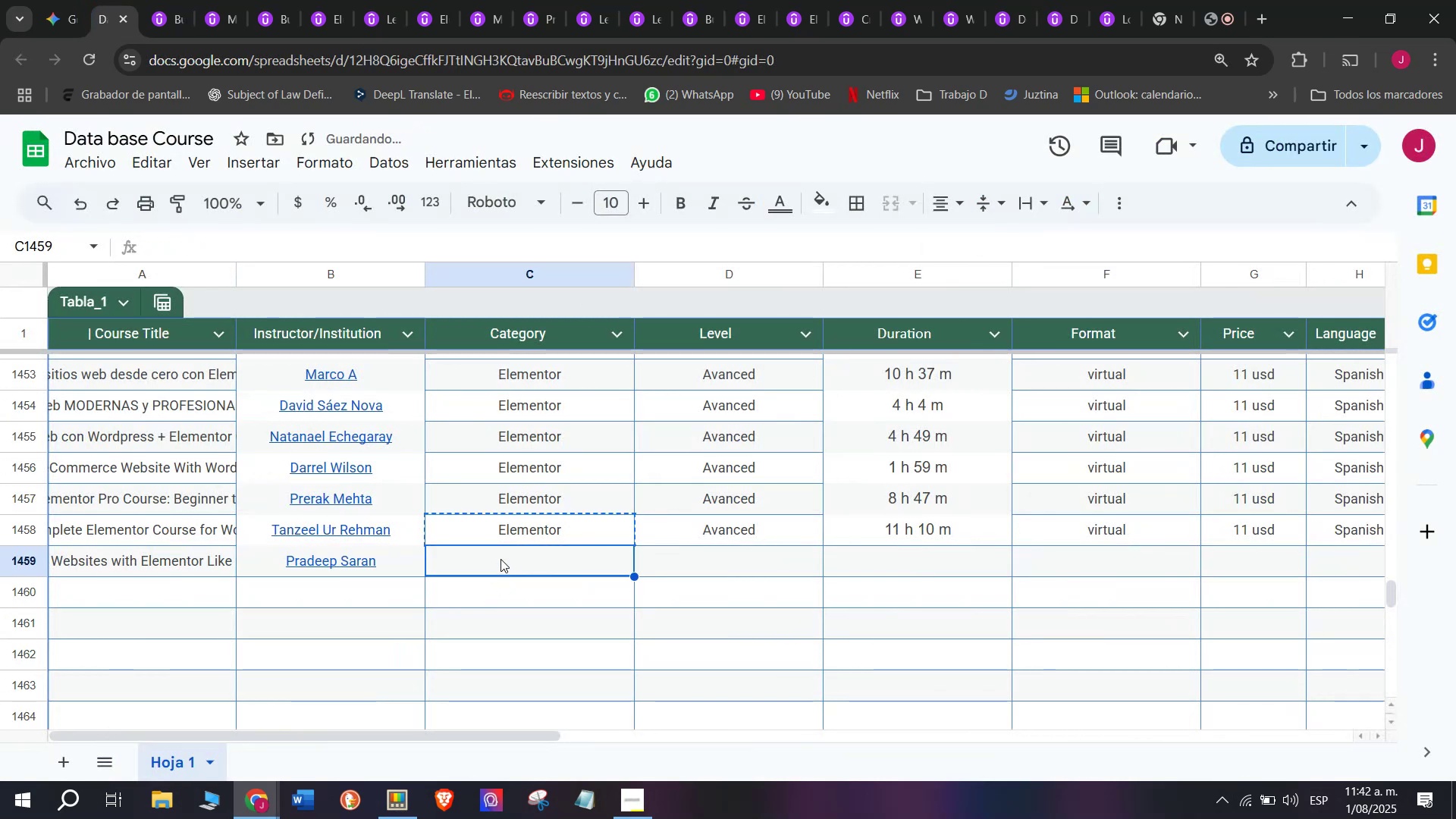 
key(Control+V)
 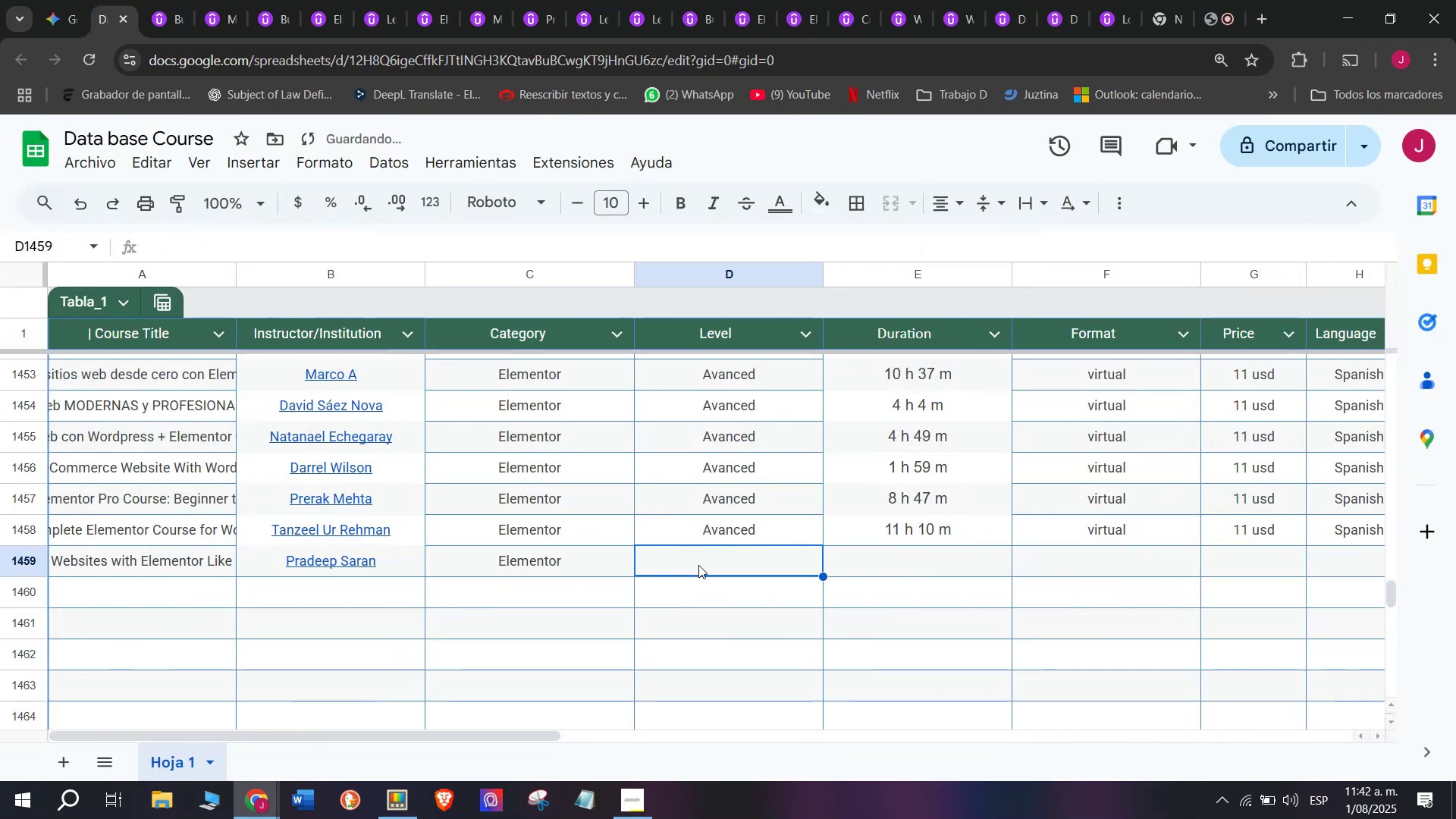 
double_click([715, 536])
 